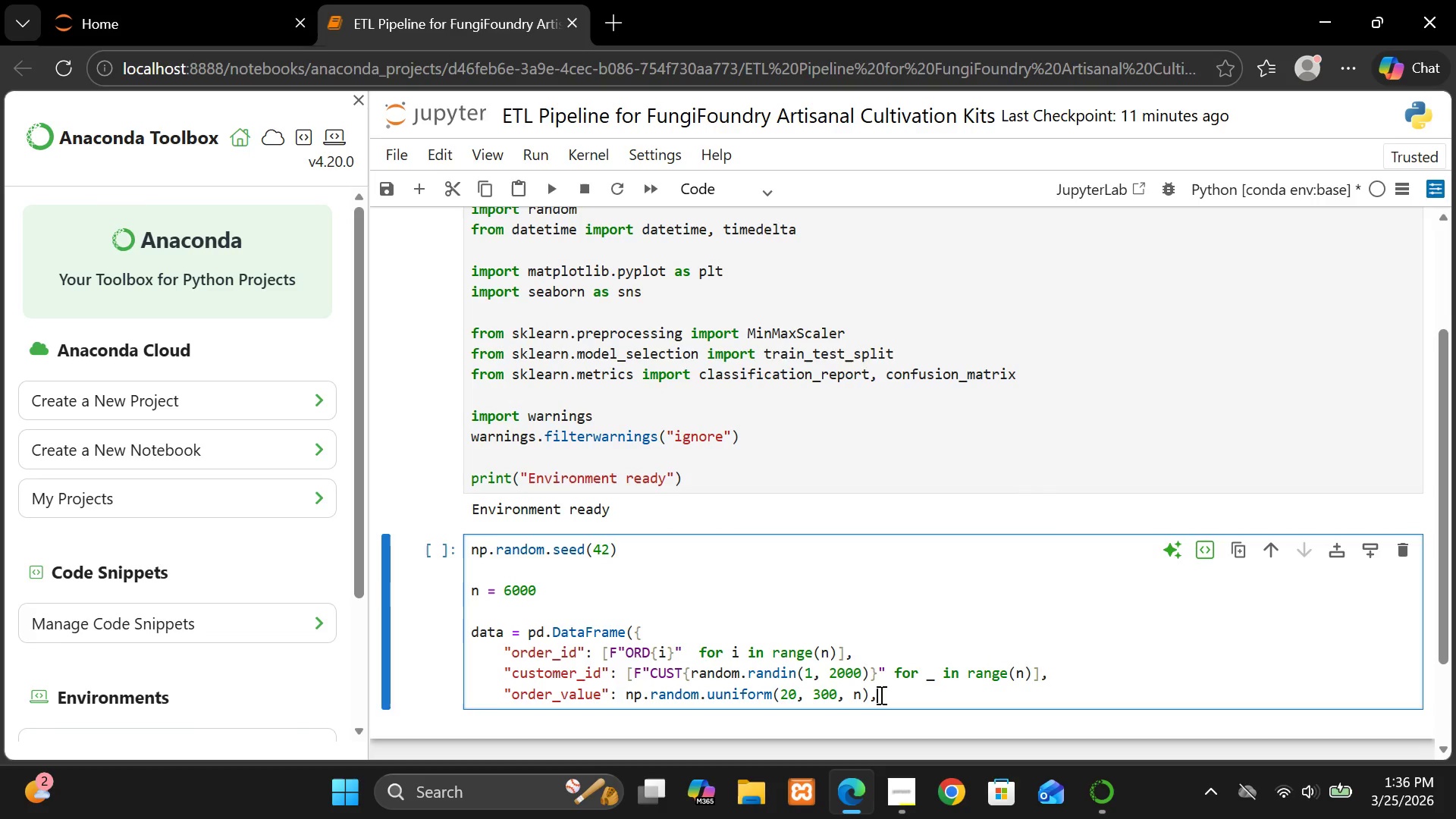 
key(Enter)
 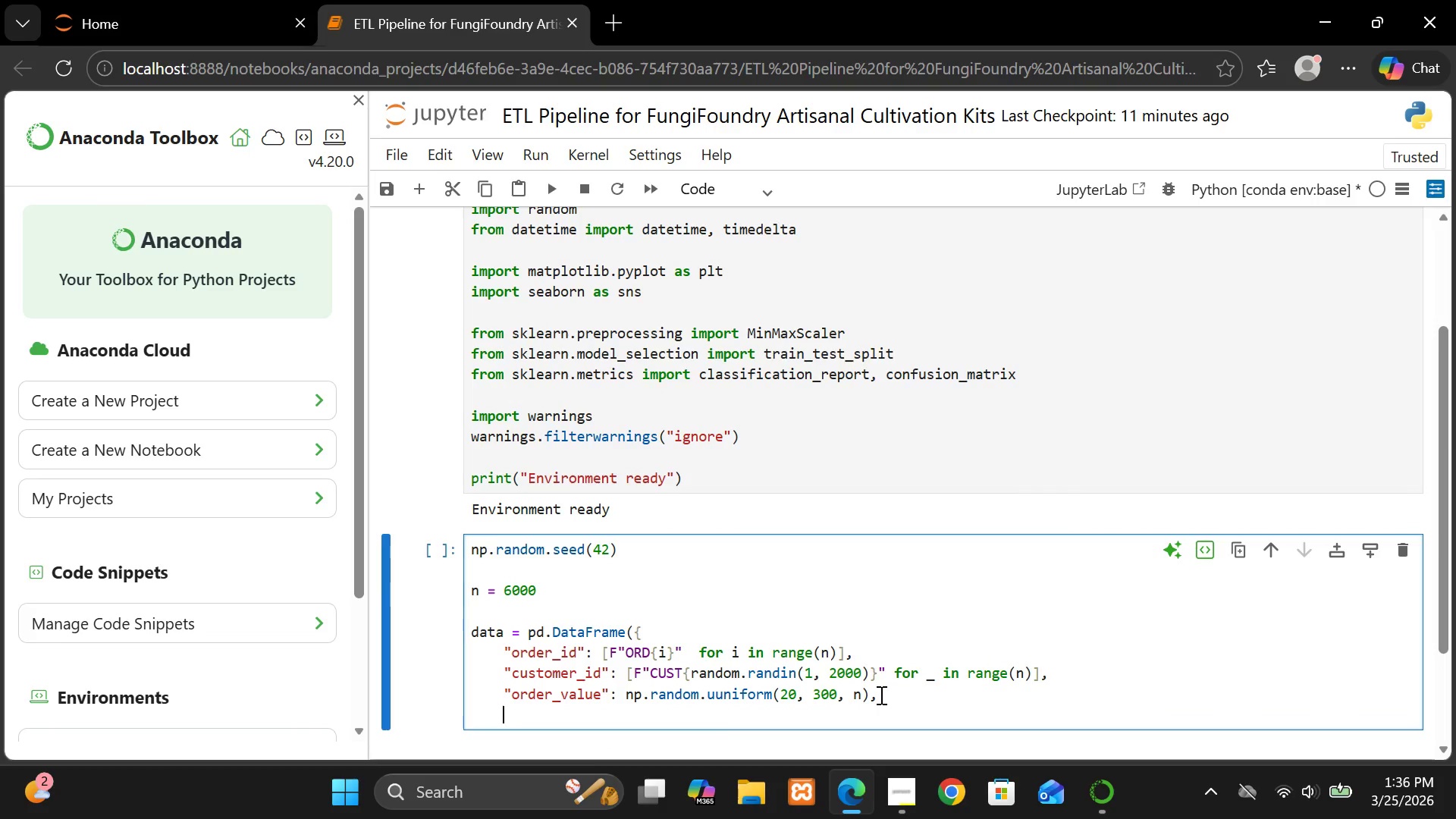 
type("purchased_date": [datetime)
 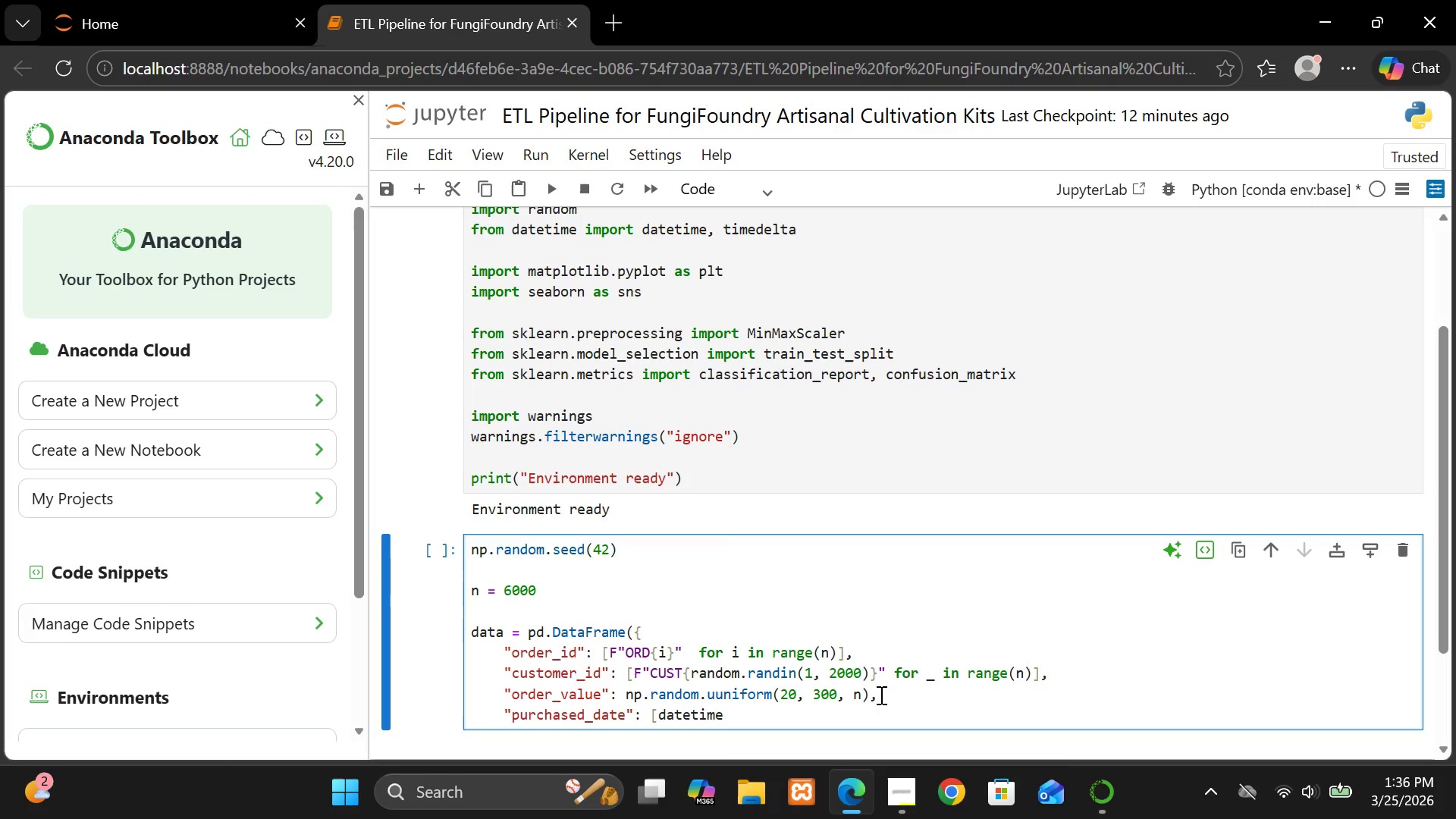 
type(.today() - timedelta(days-=)
key(Backspace)
type(random.randint(0,)
 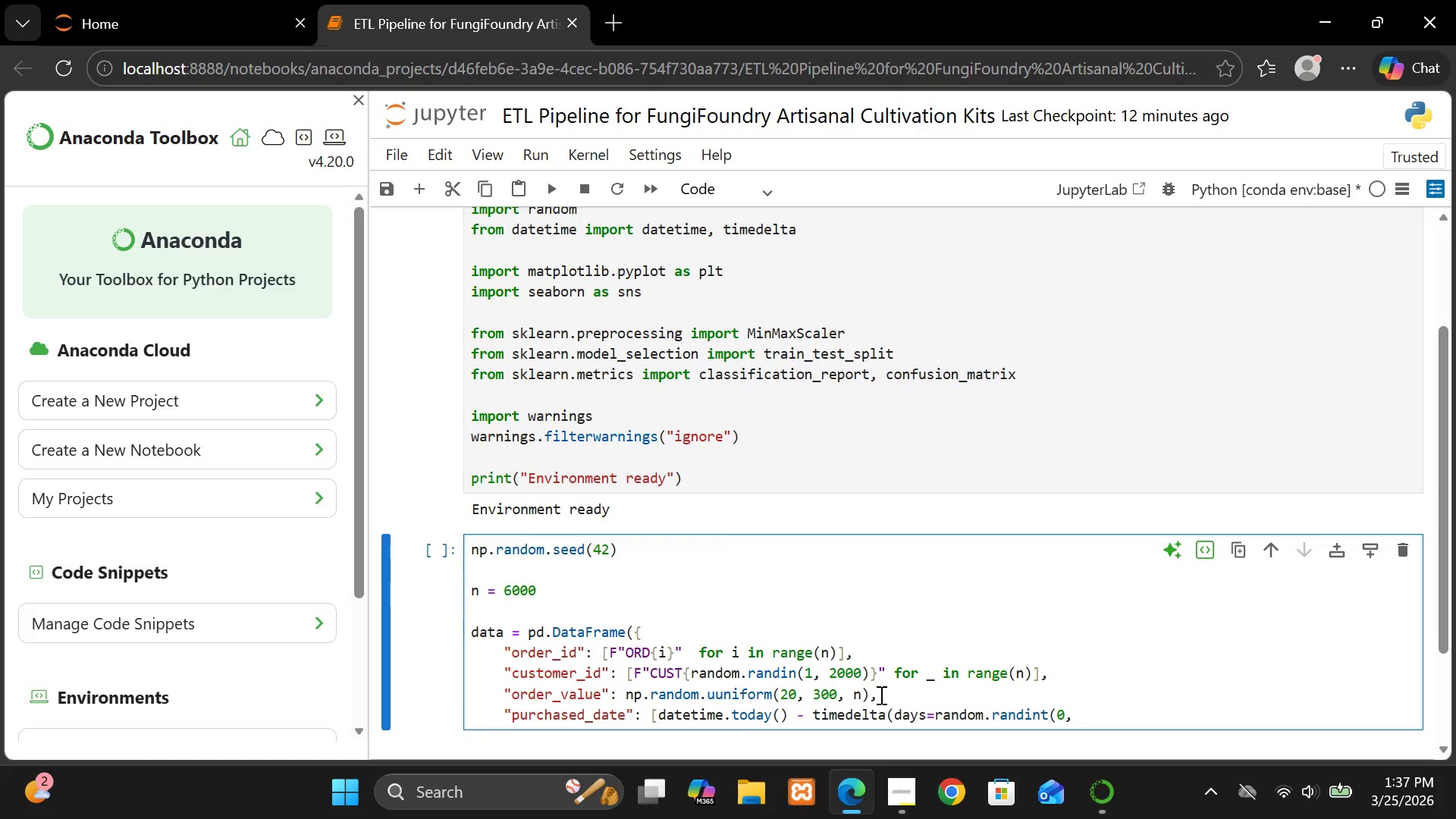 
type(356)) forr)
key(Backspace)
 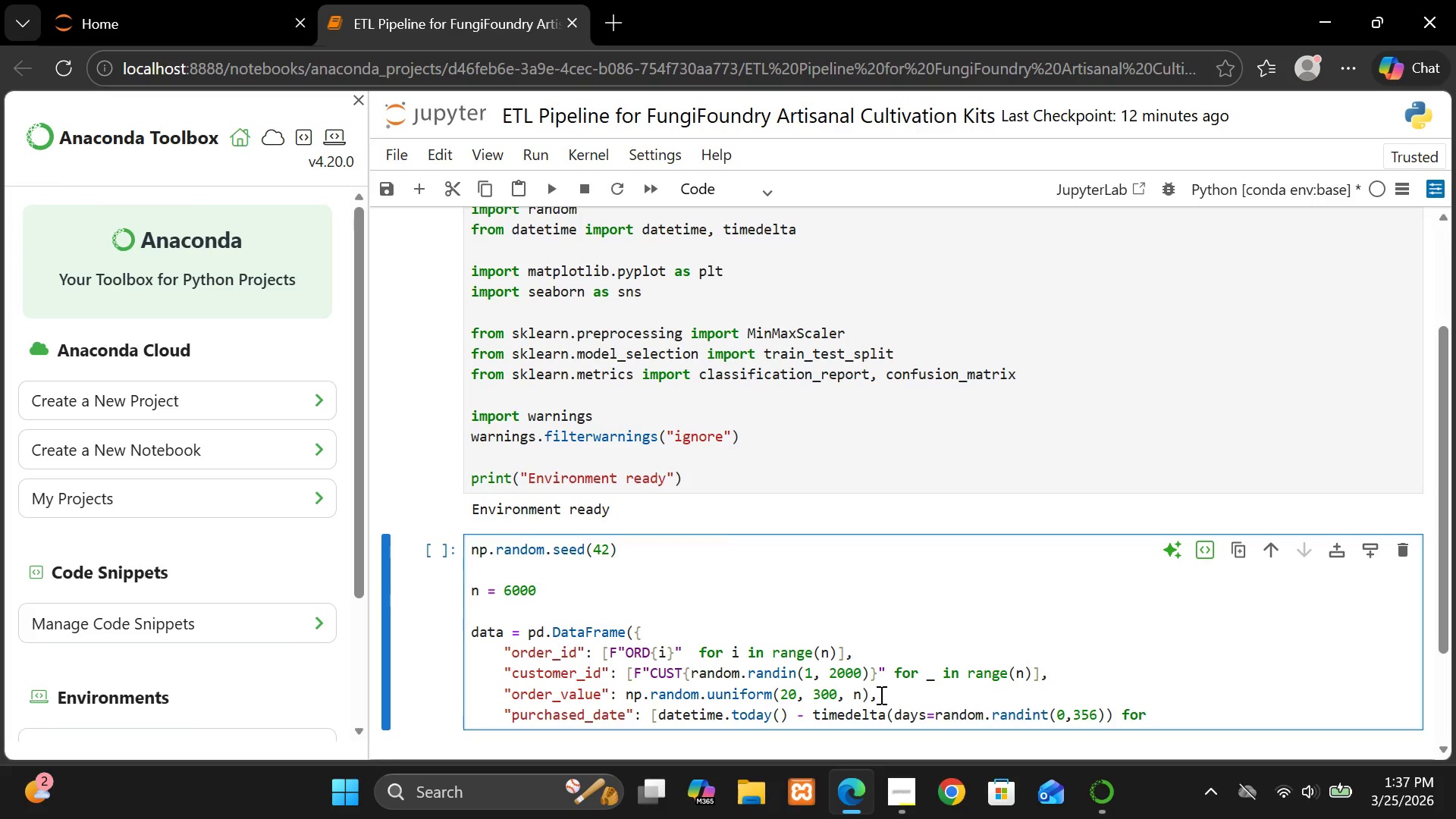 
wait(15.56)
 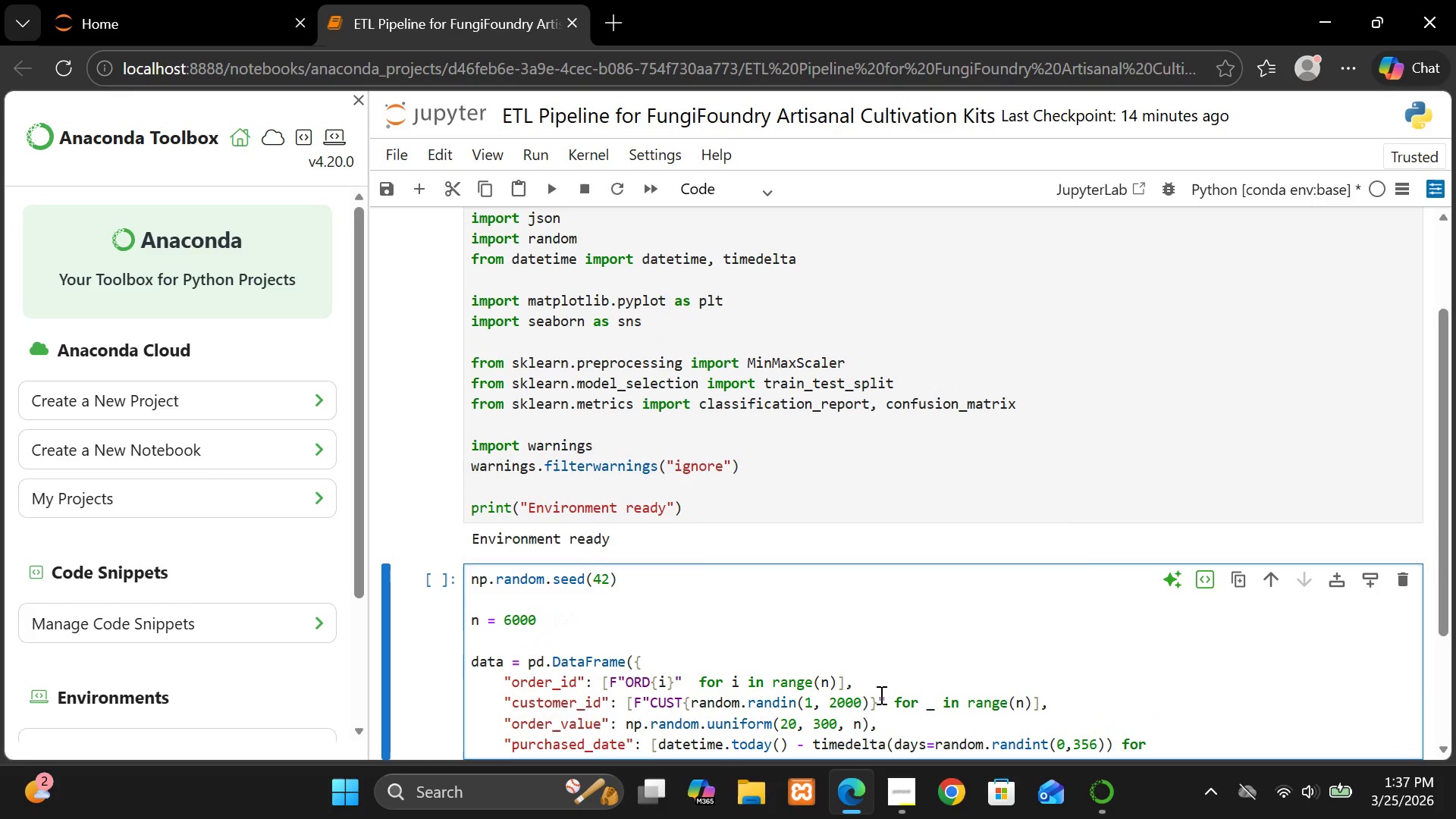 
left_click([1194, 583])
 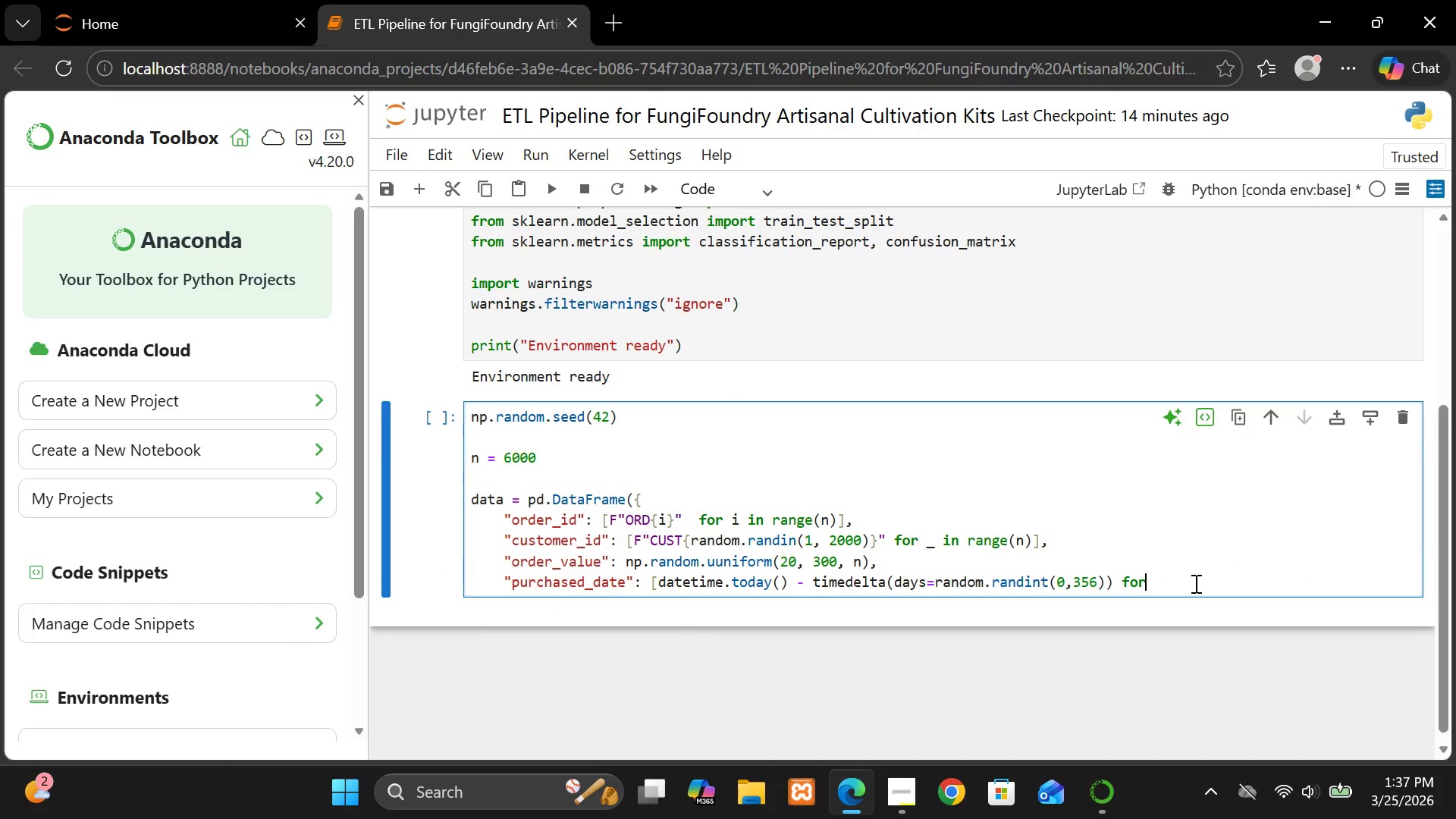 
type( _ in rang)
 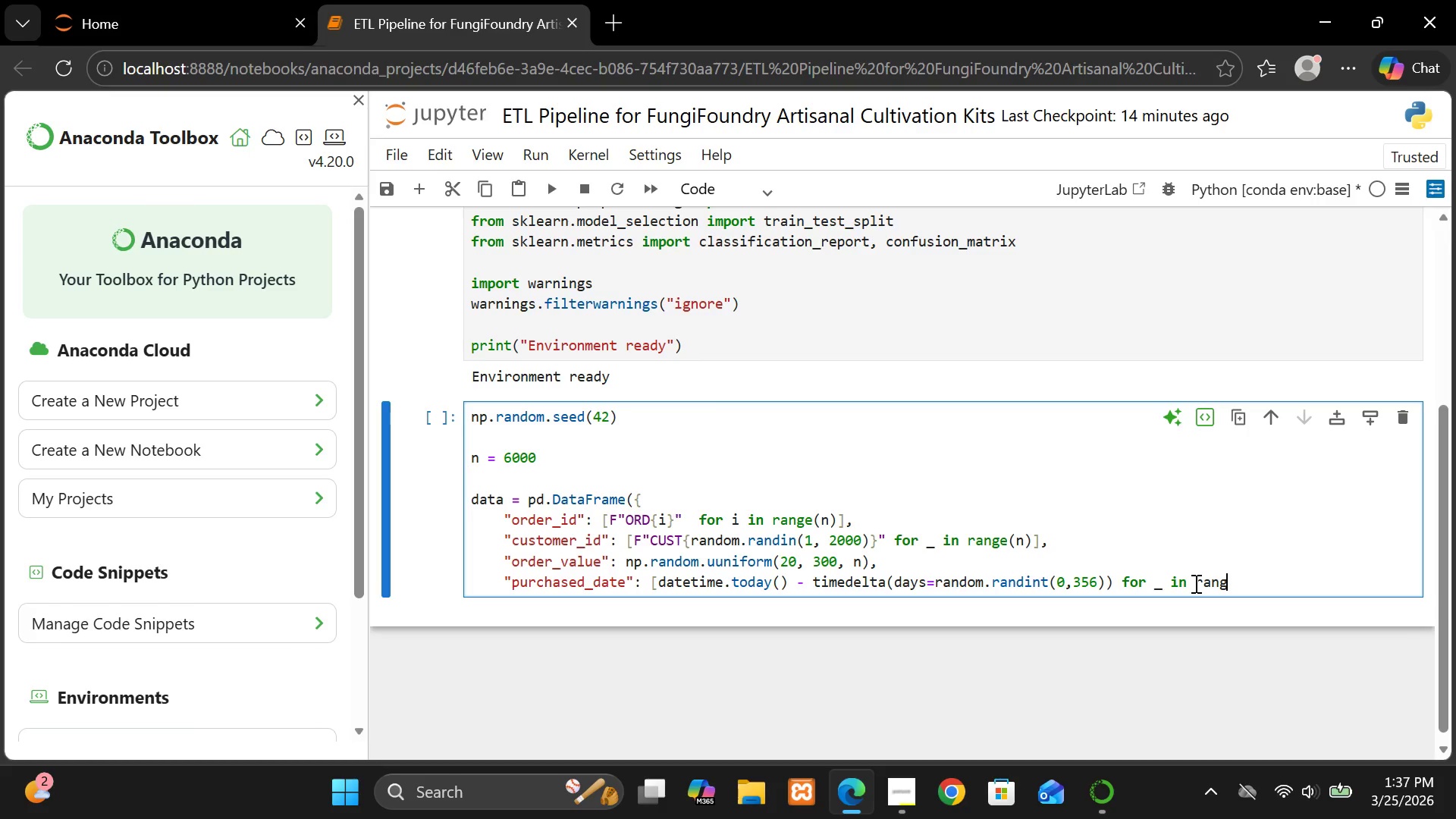 
type(e(n))
 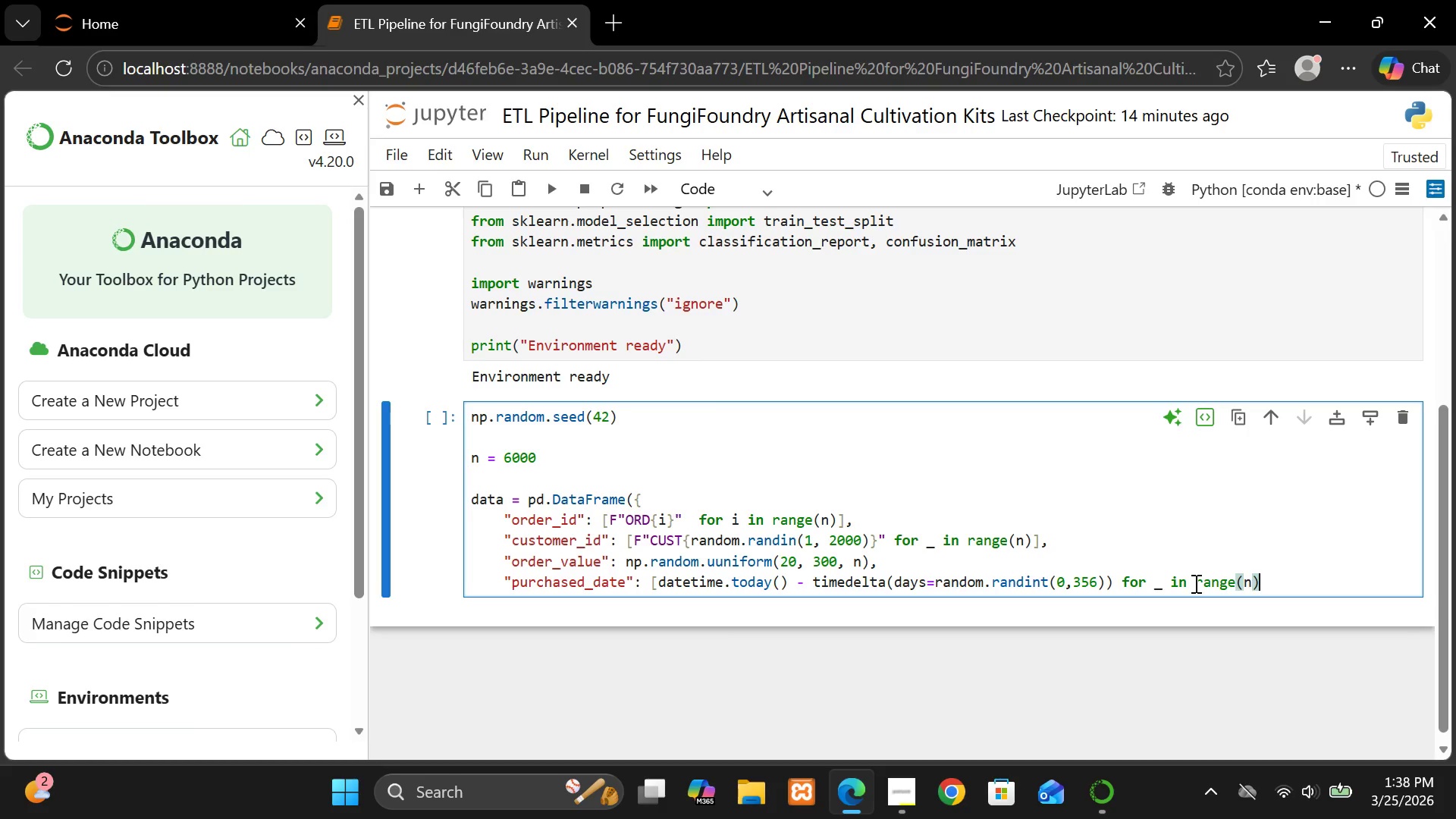 
wait(6.0)
 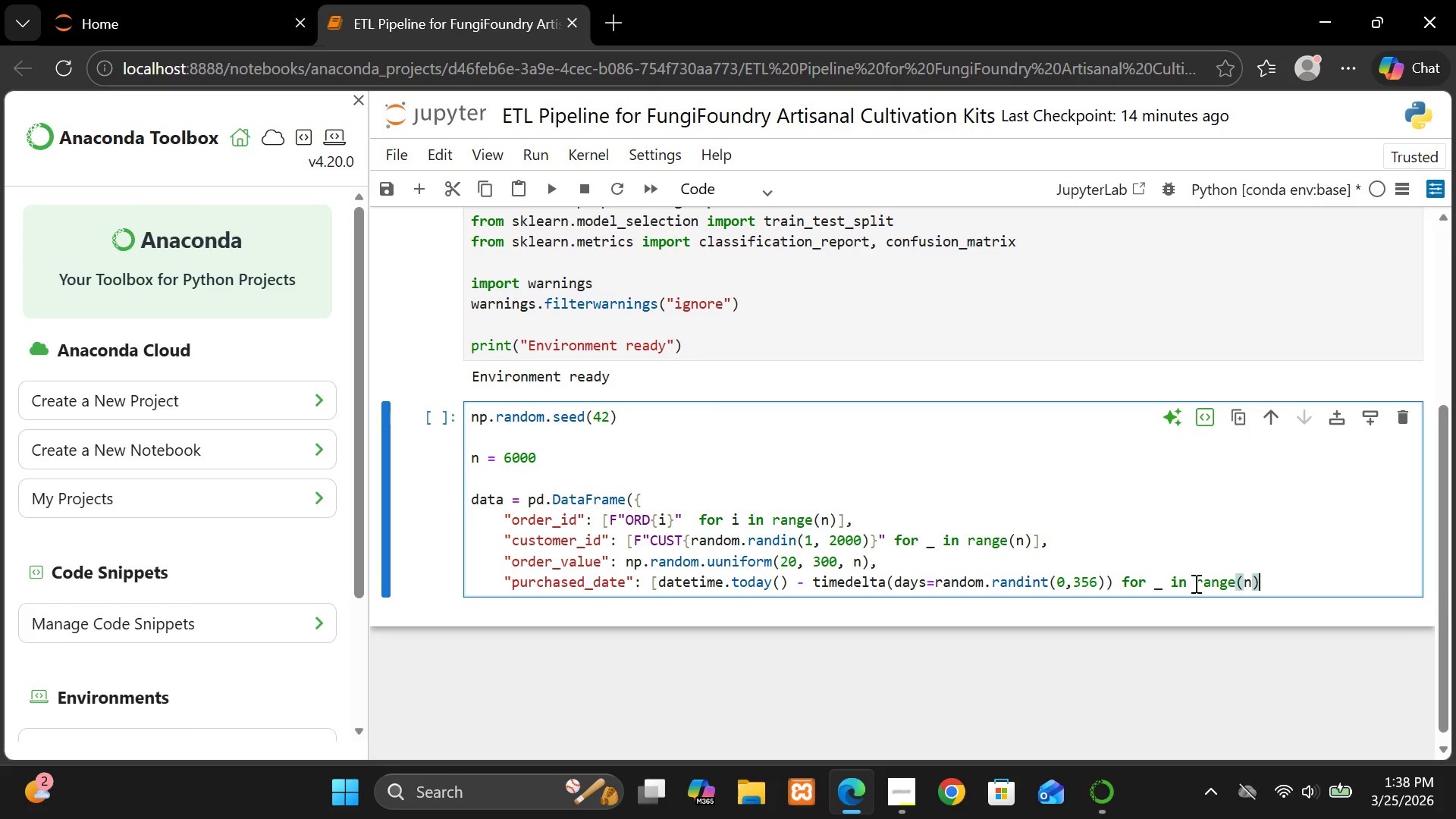 
key(BracketRight)
 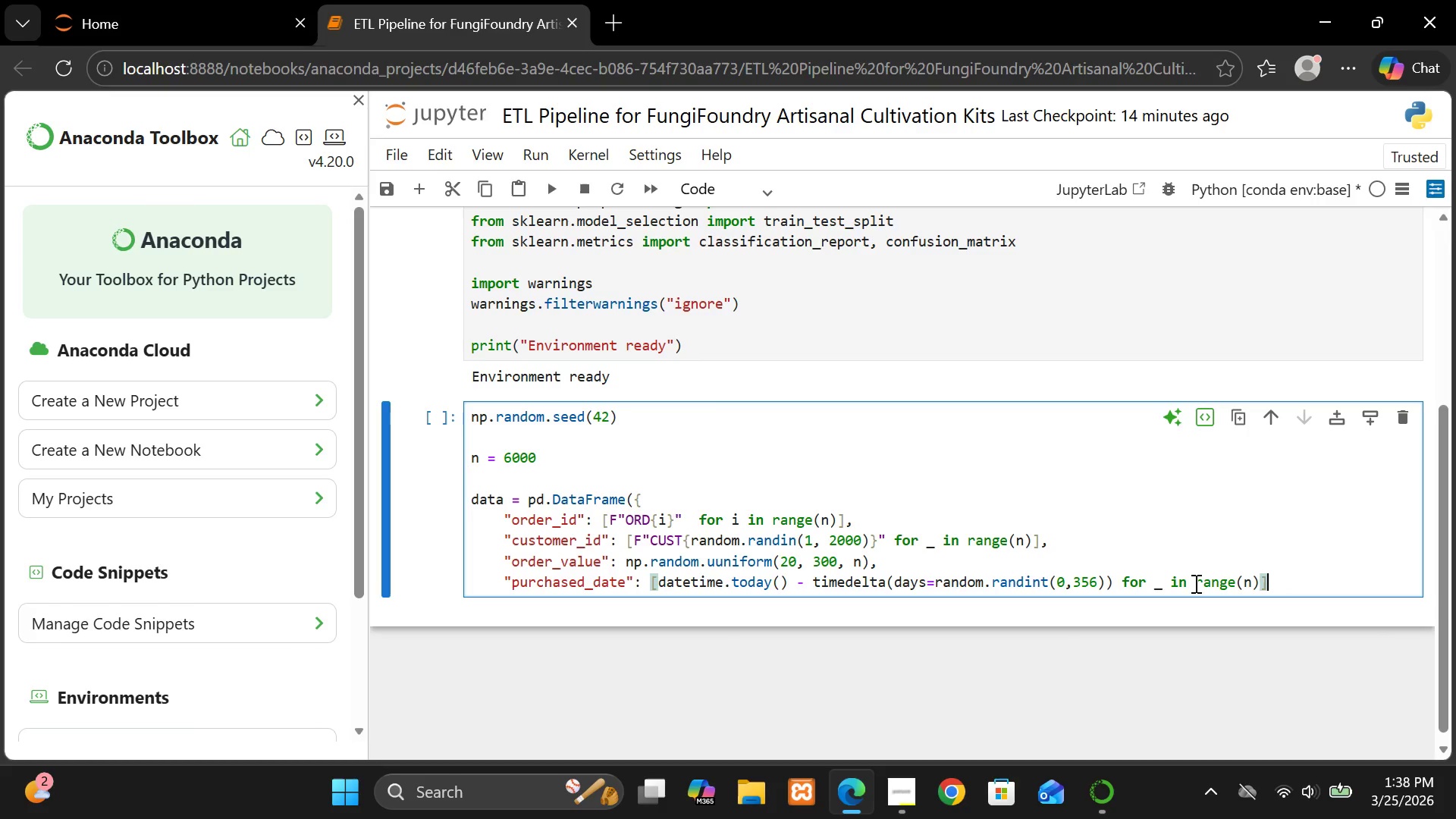 
key(Comma)
 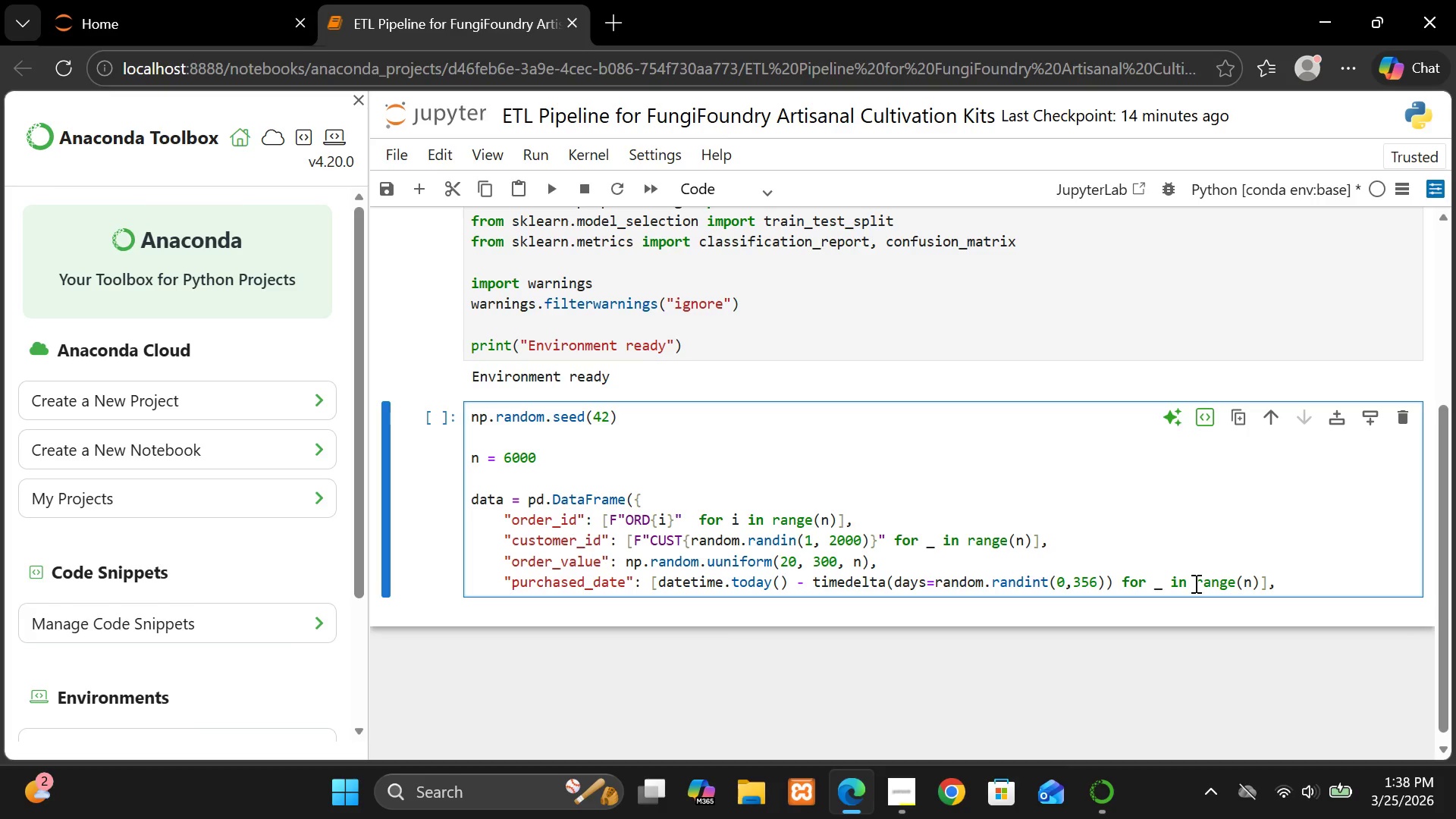 
key(Enter)
 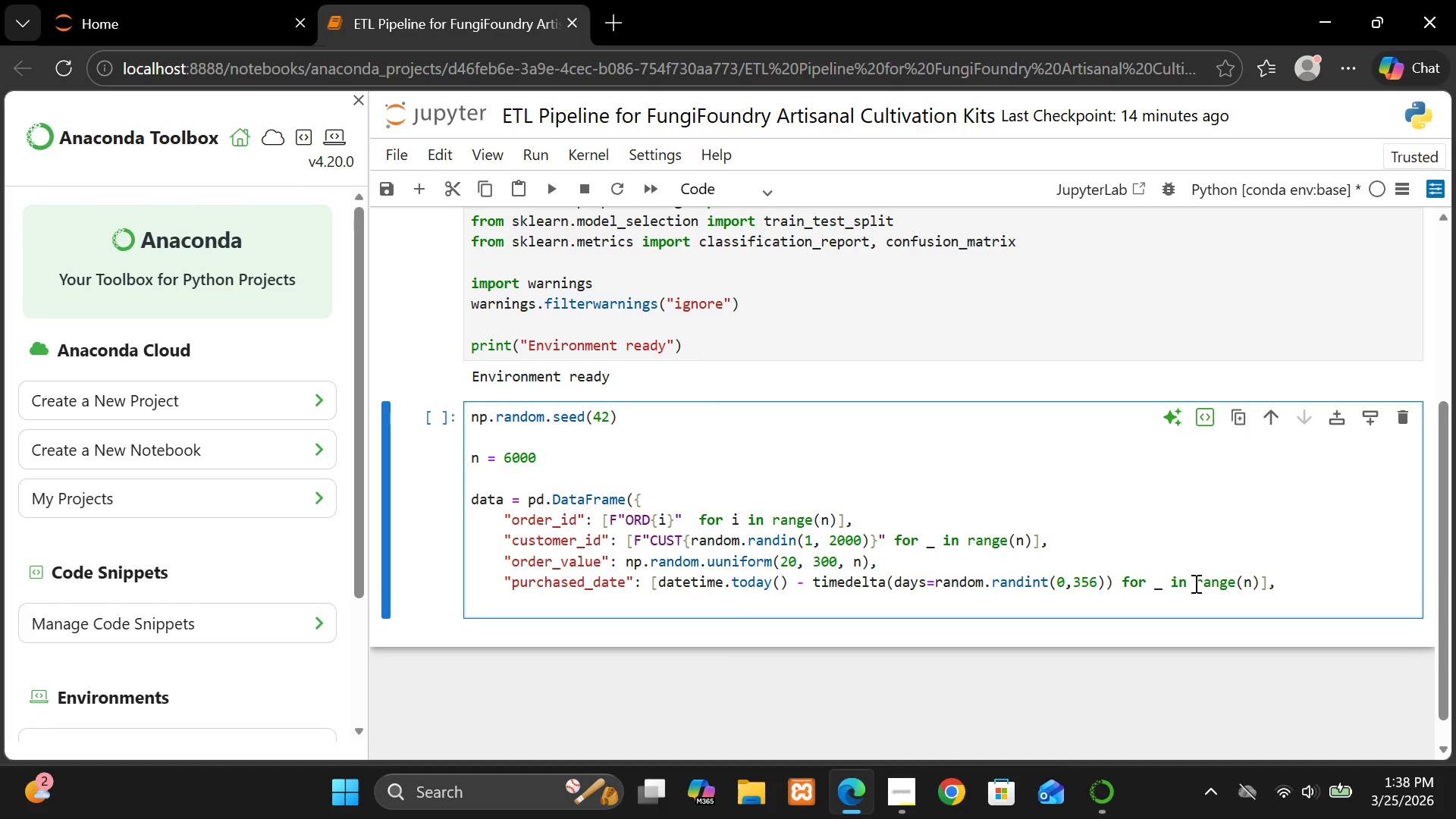 
key(Shift+Quote)
 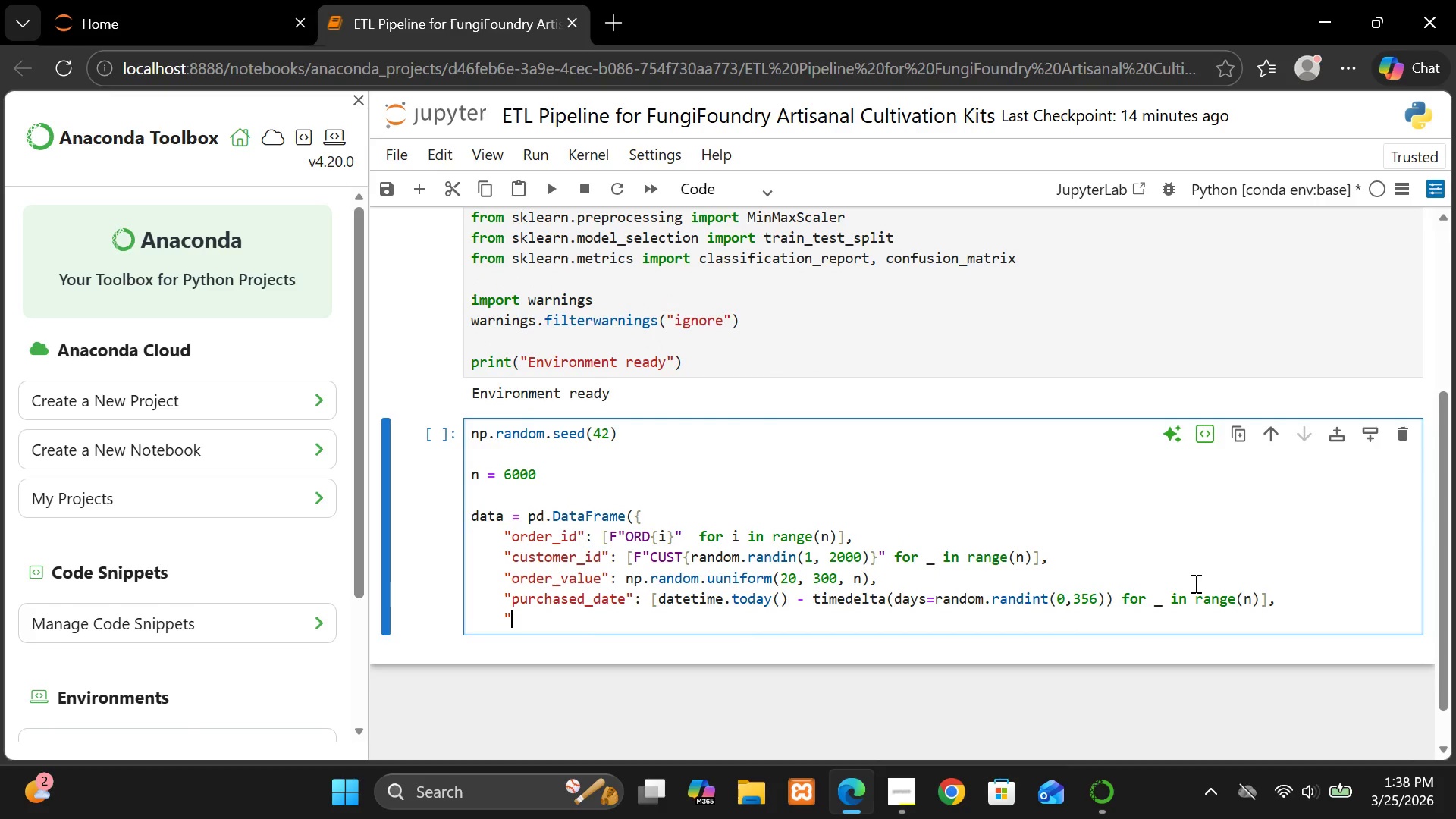 
wait(6.56)
 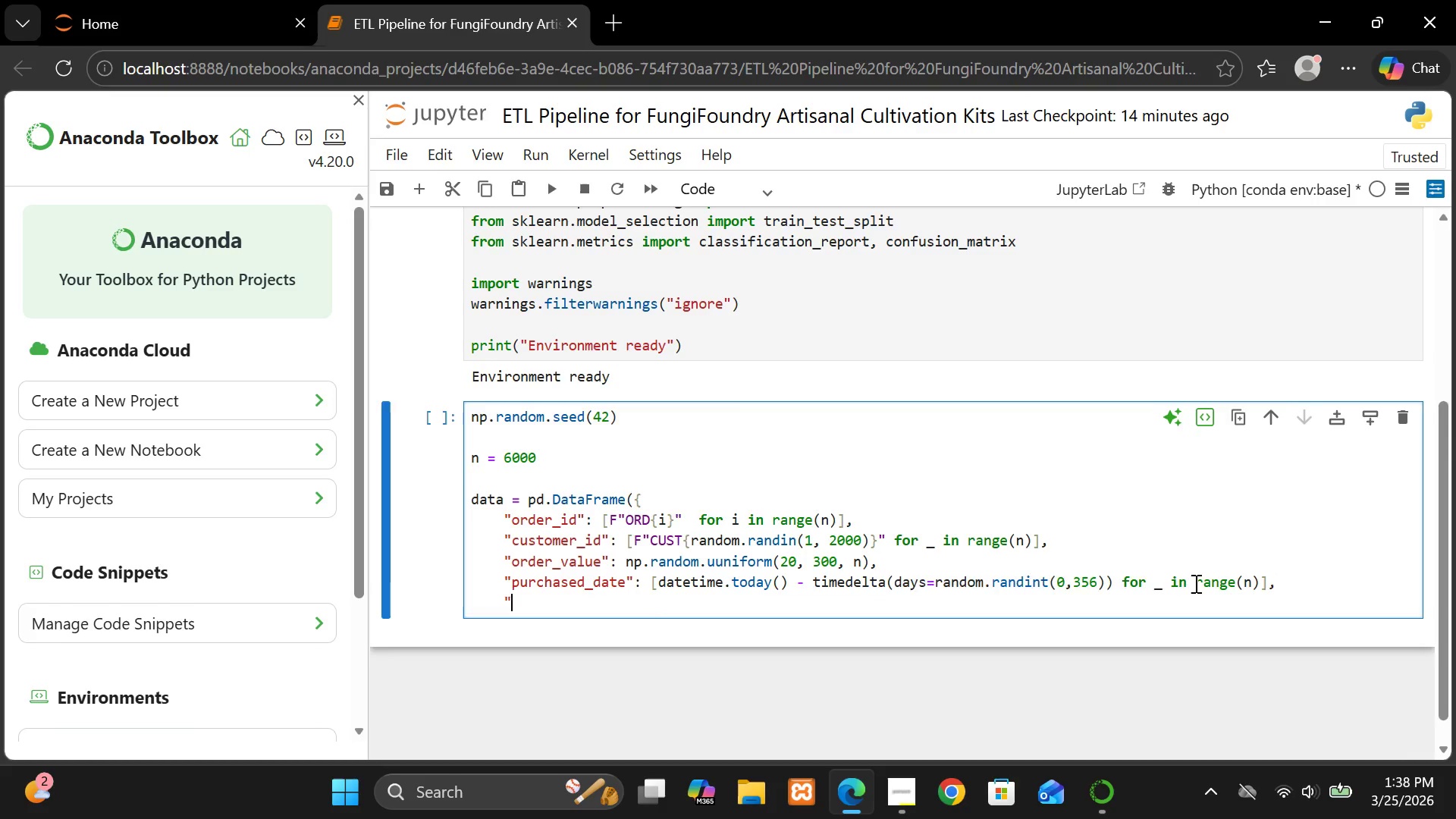 
type(review_score": np.)
 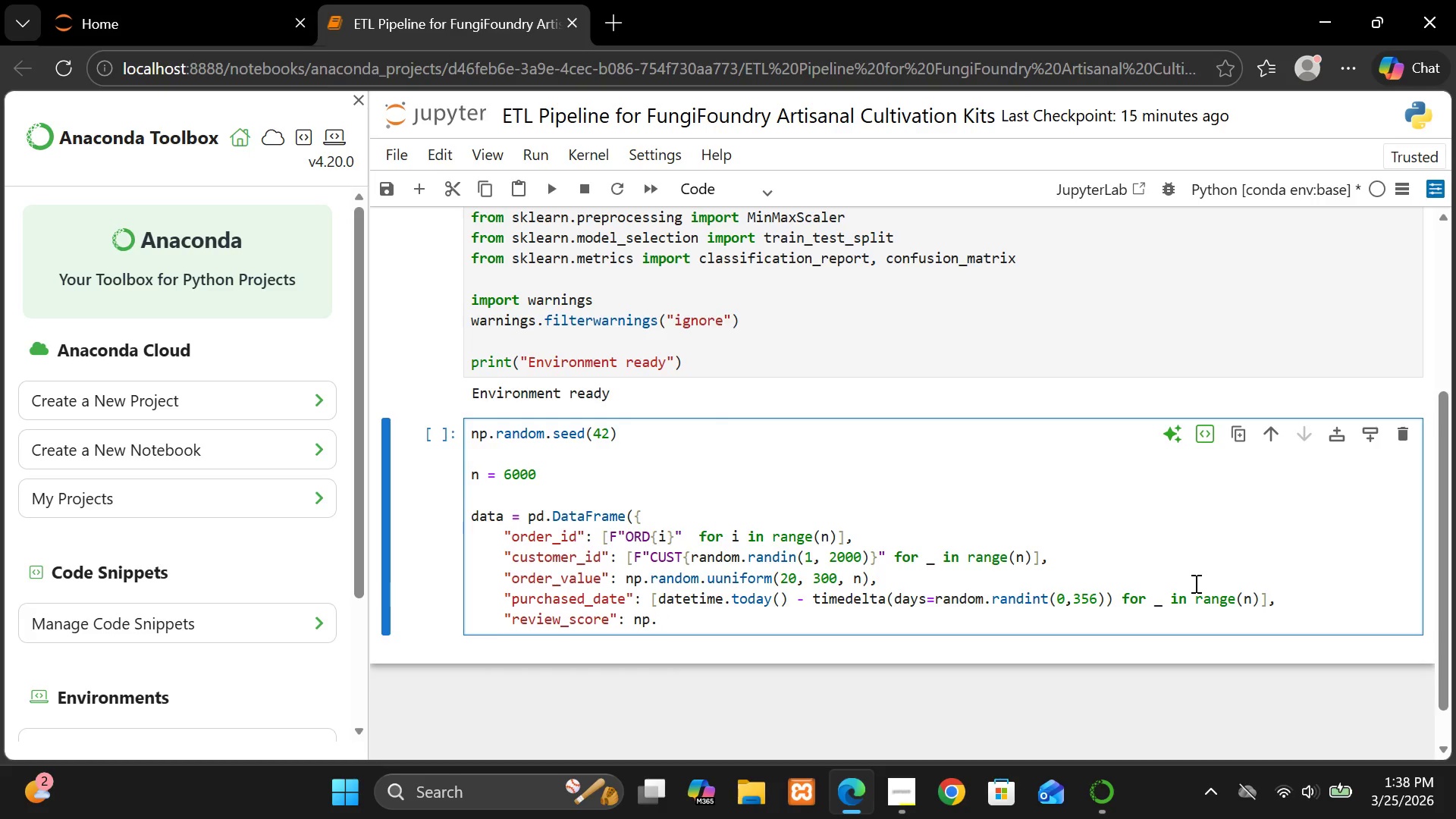 
type(ran)
 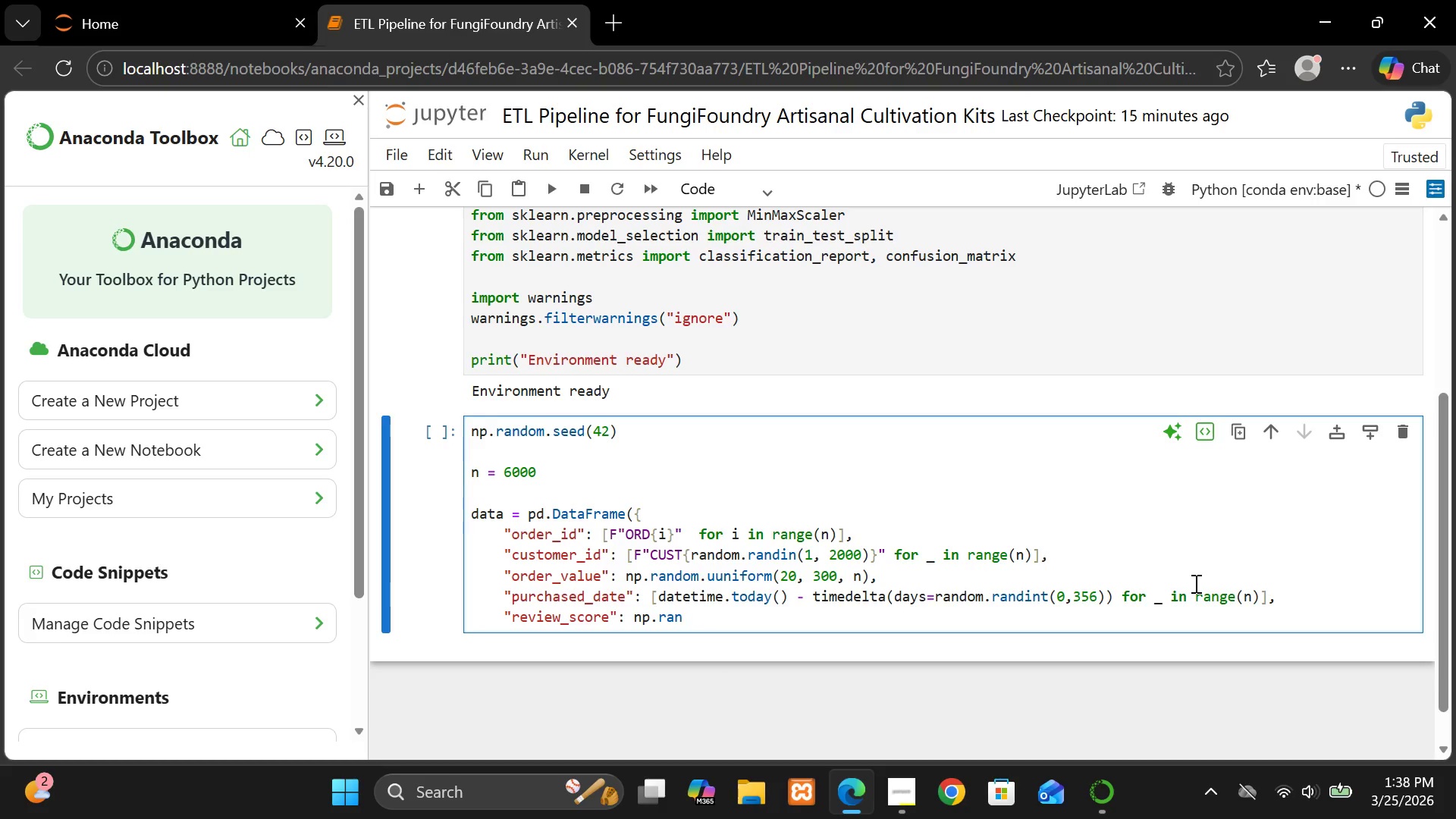 
wait(11.5)
 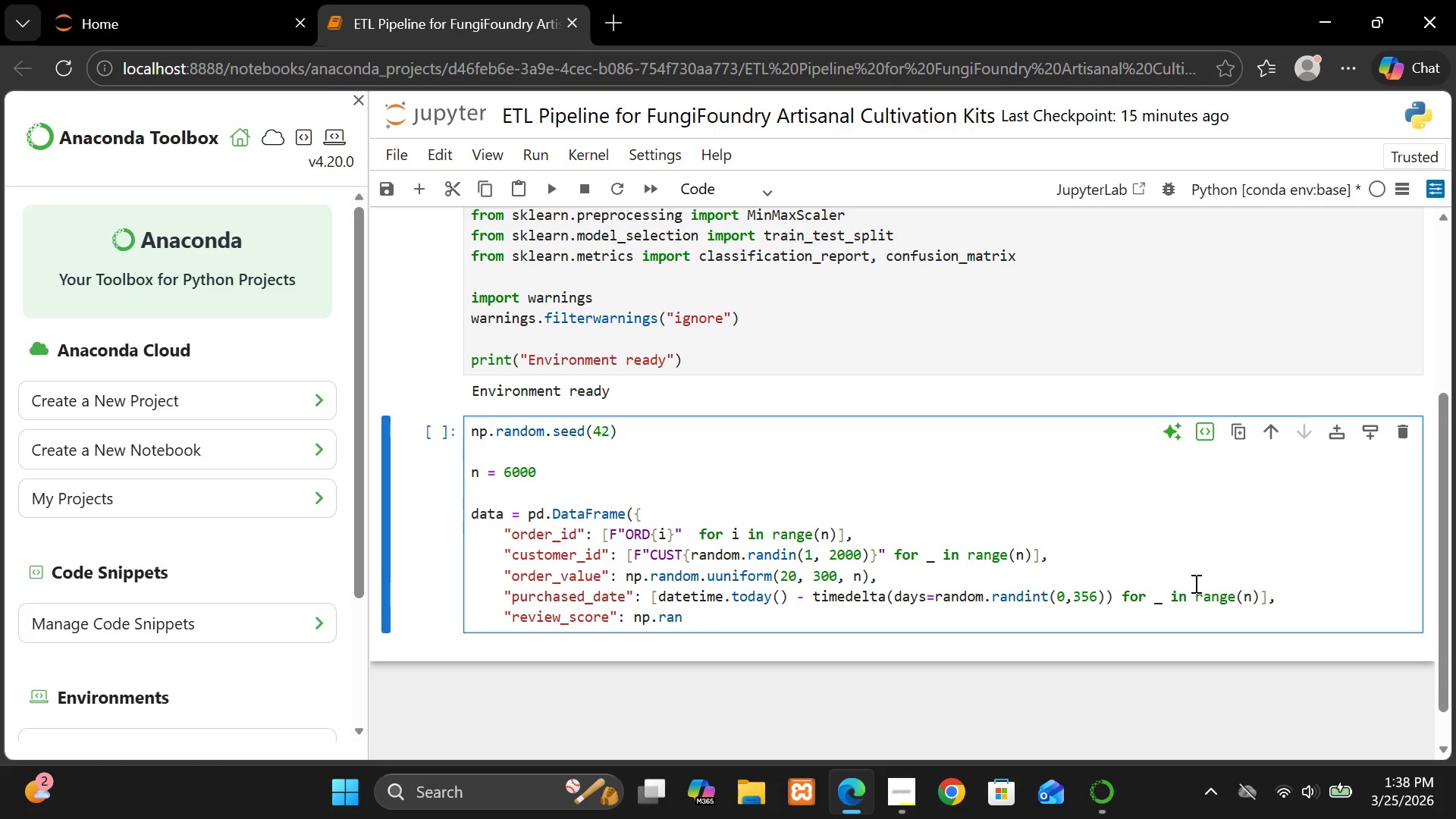 
type(dom.random.randint(1, 6, n),)
 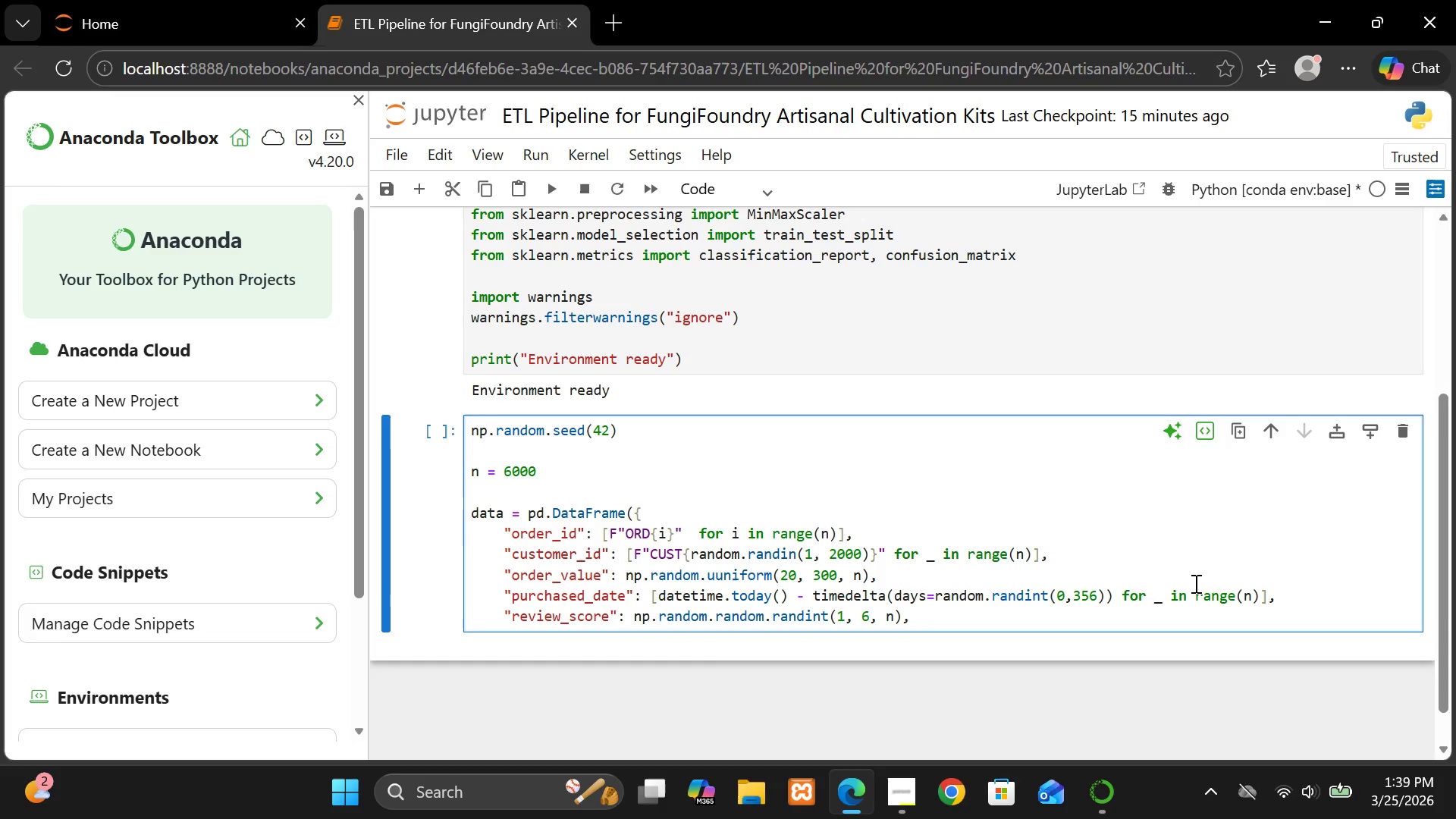 
 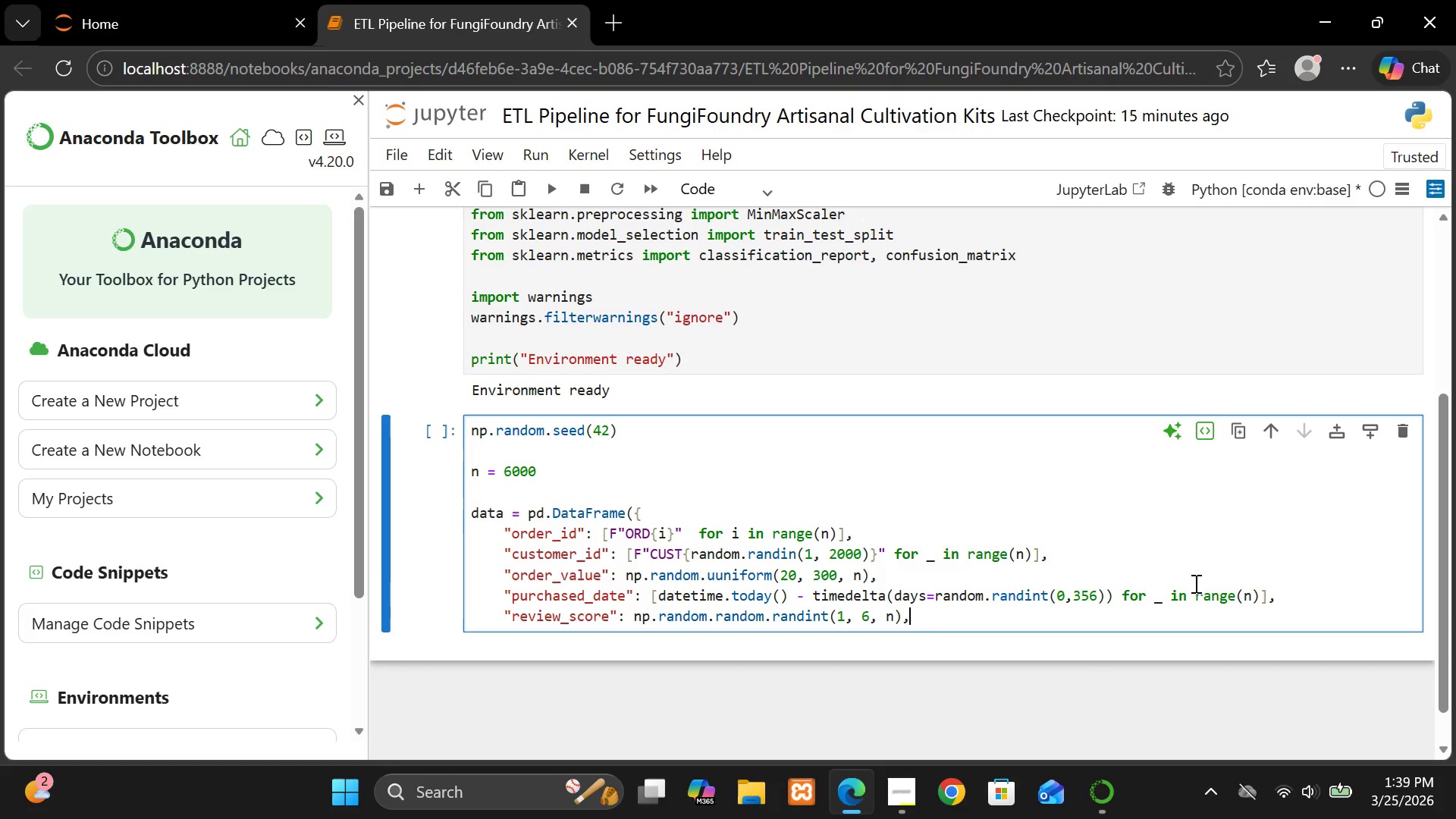 
key(Enter)
 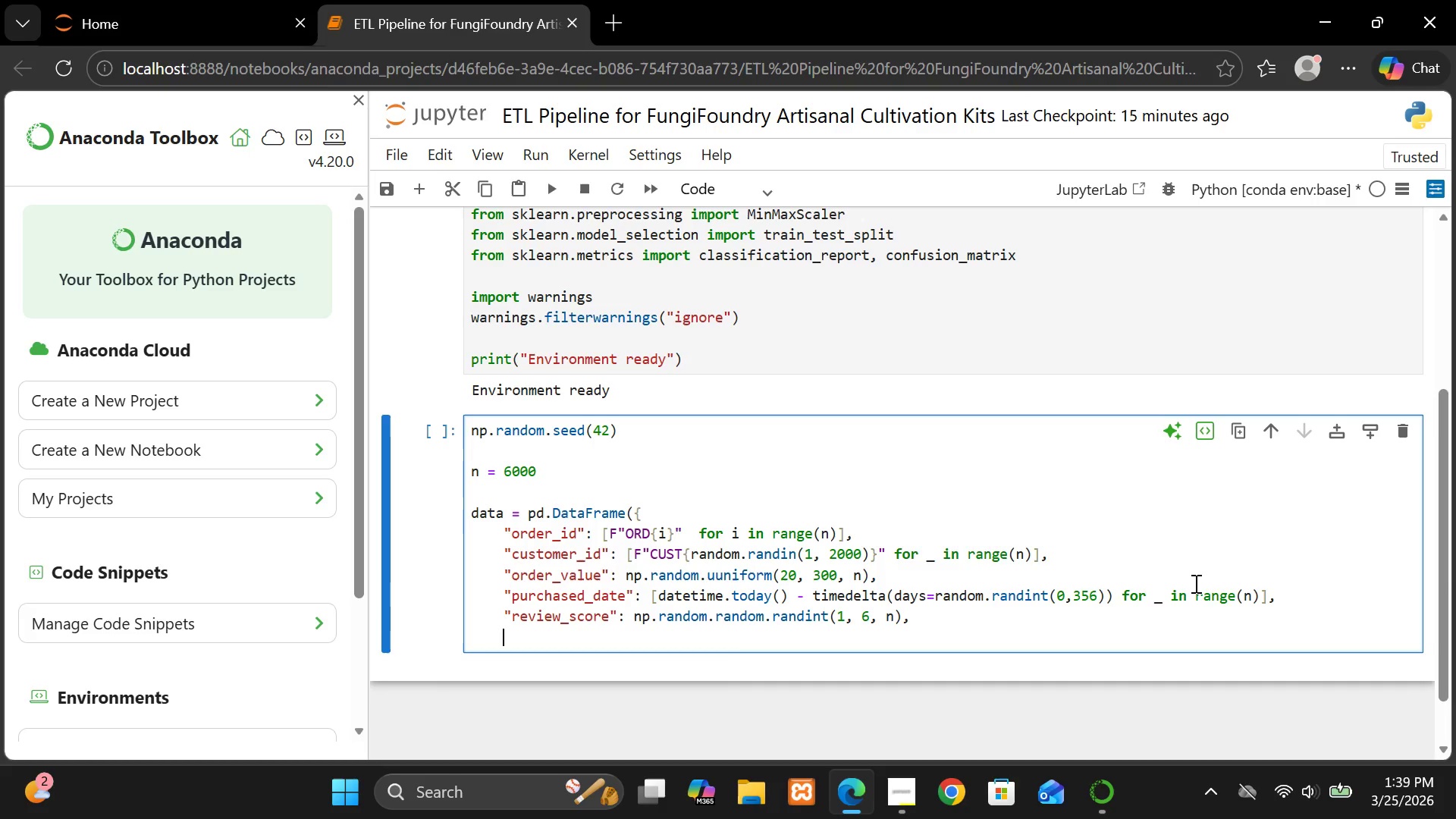 
hold_key(key=ShiftRight, duration=1.51)
 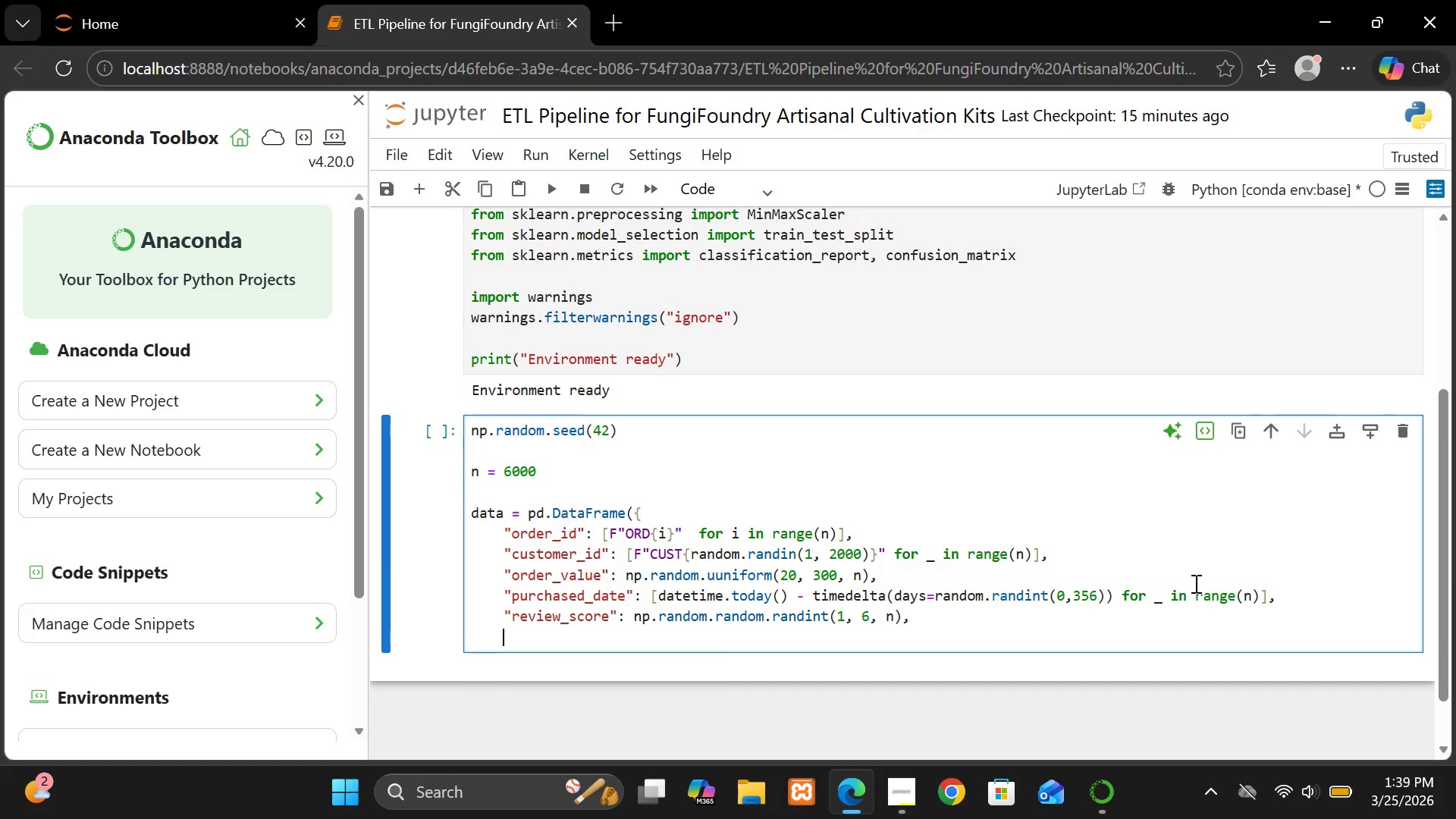 
hold_key(key=ShiftRight, duration=1.5)
 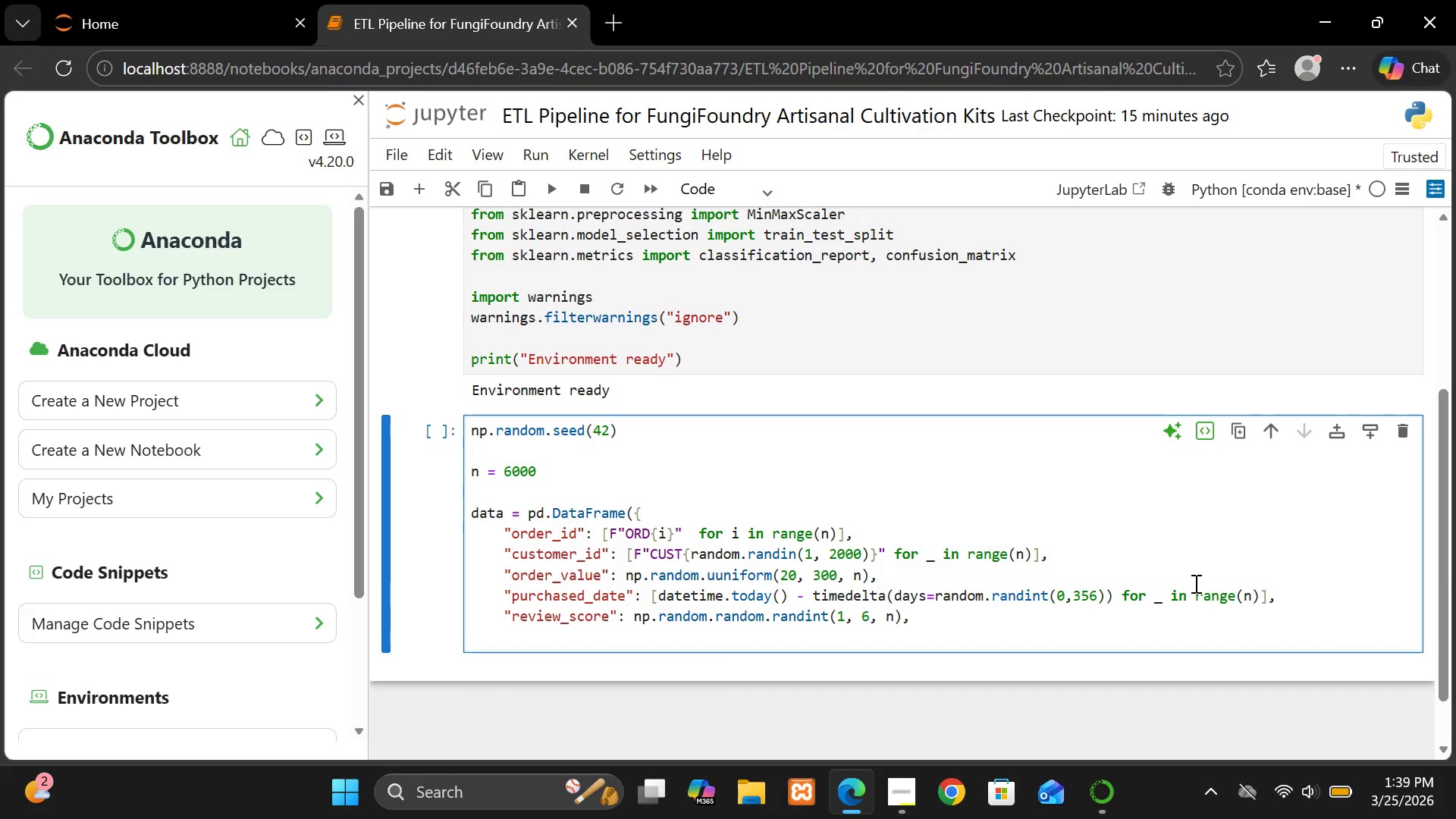 
hold_key(key=ShiftRight, duration=0.77)
 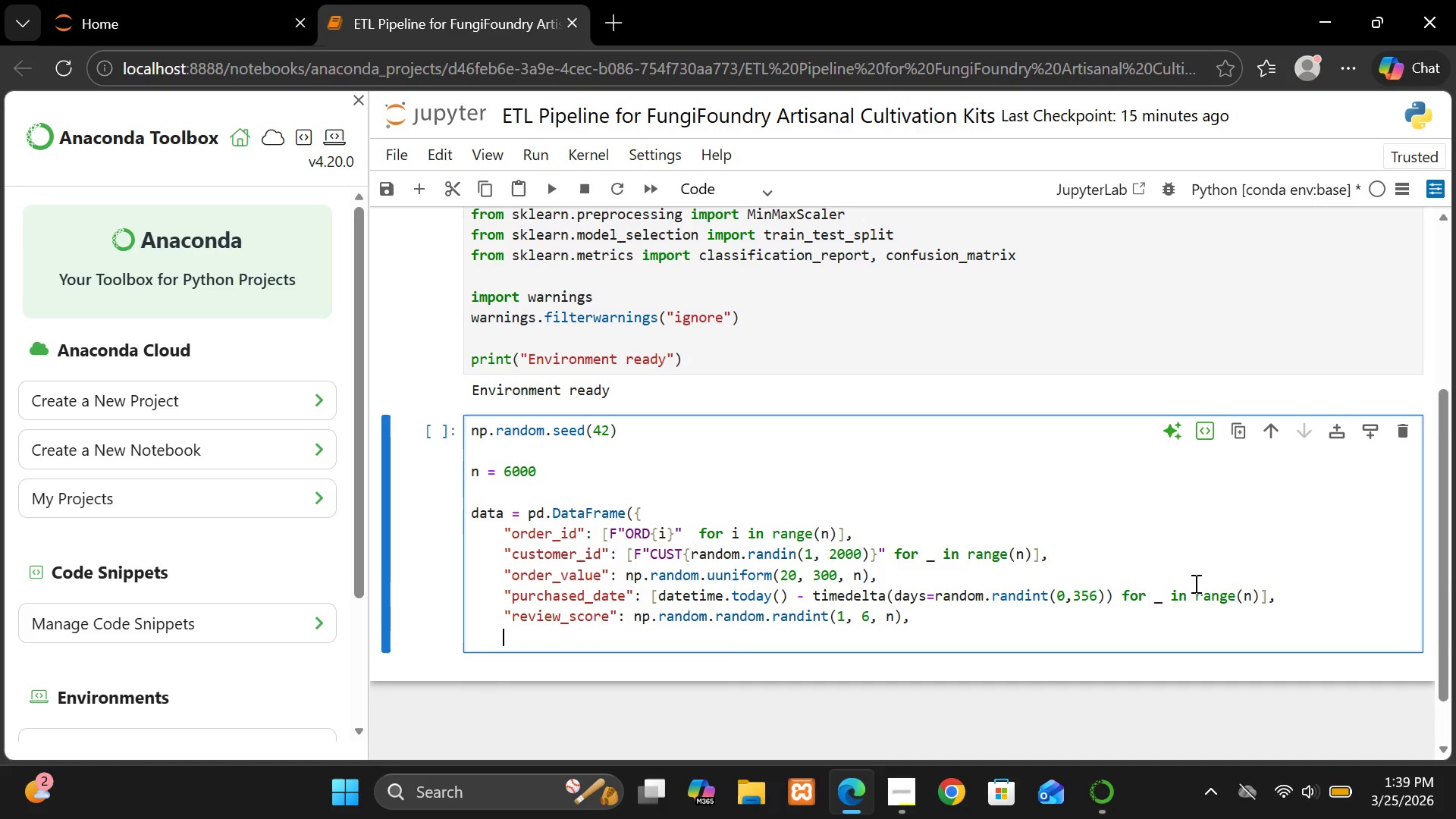 
key(Shift+Quote)
 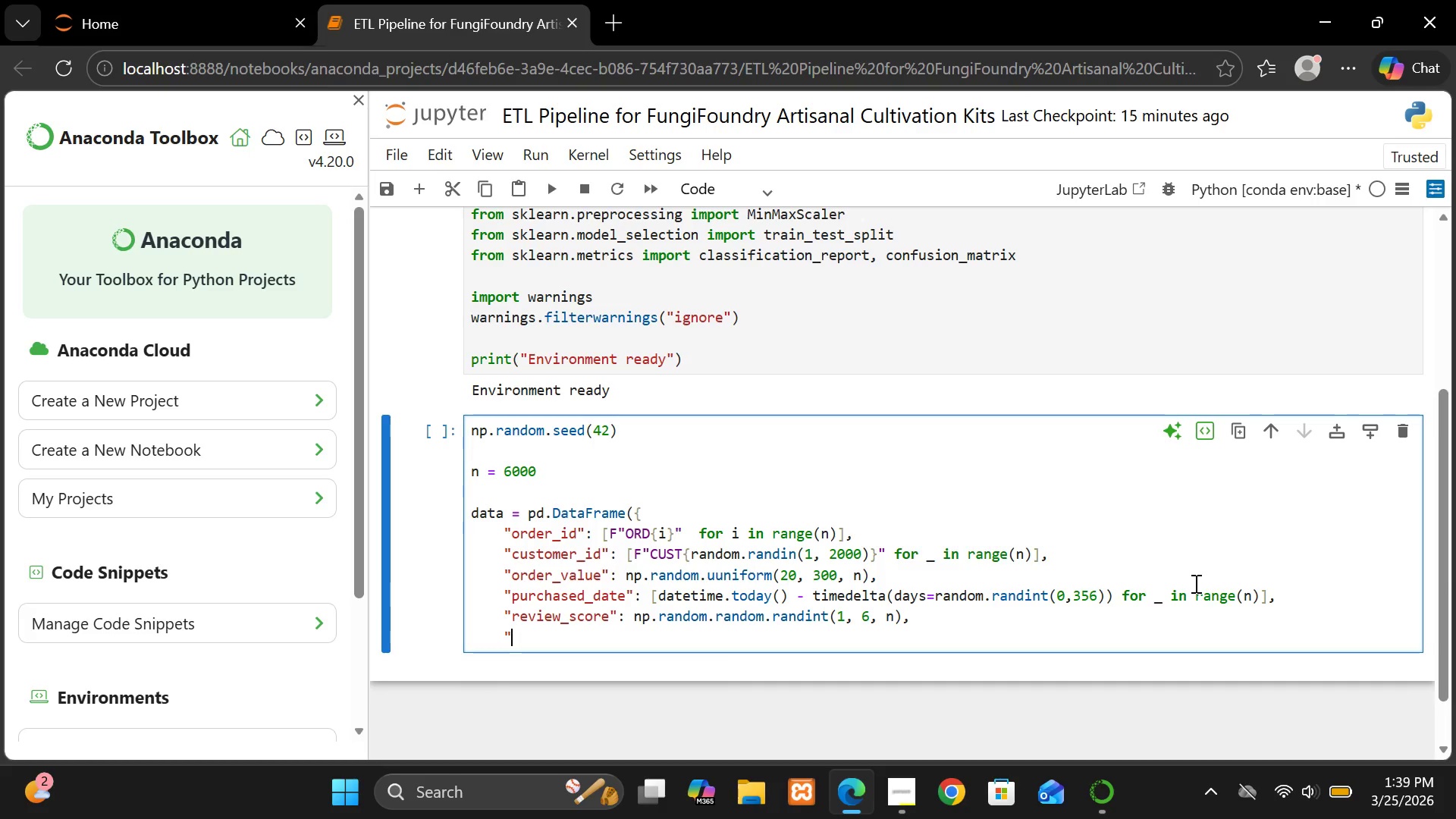 
key(Backspace)
 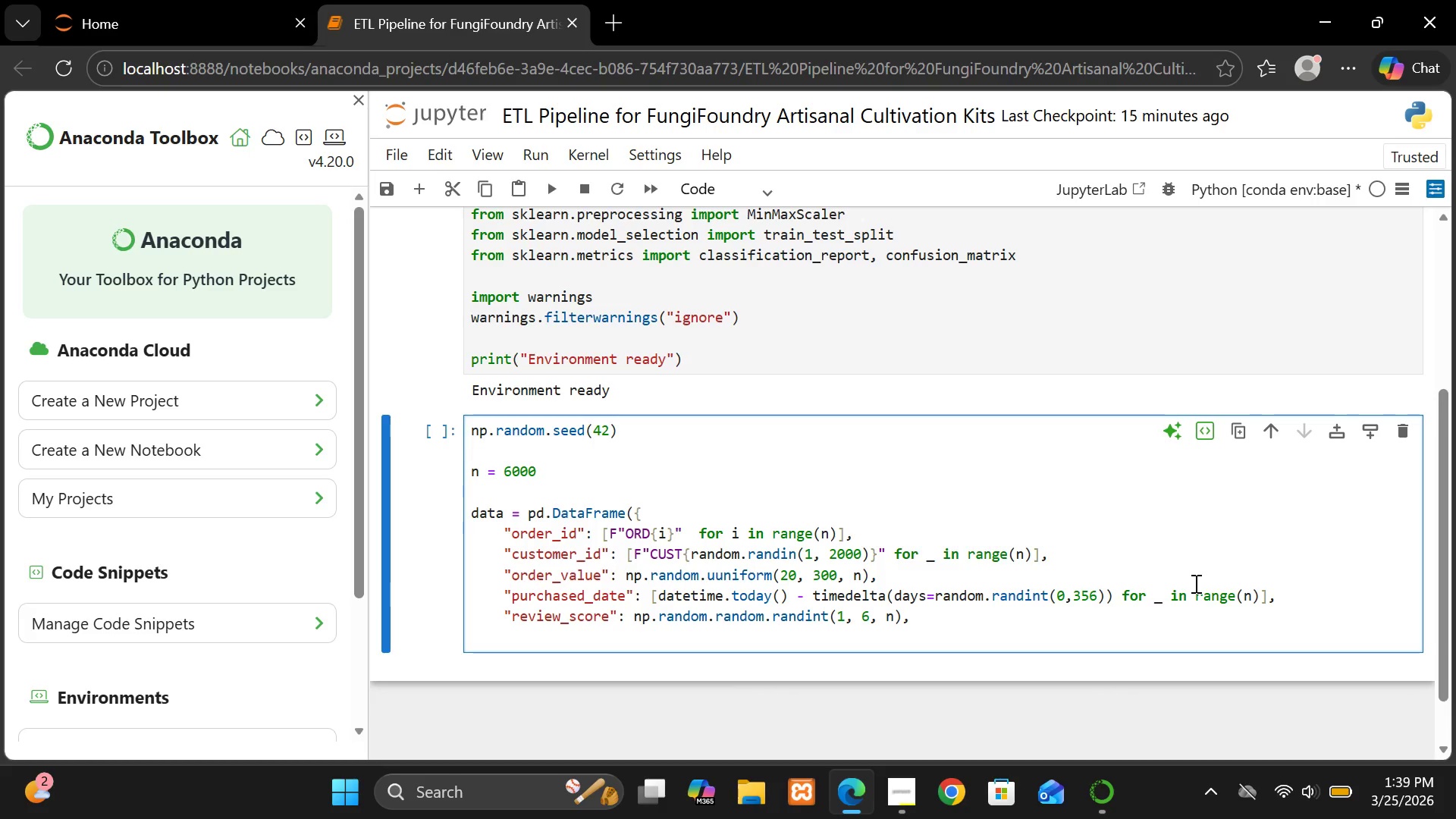 
key(Space)
 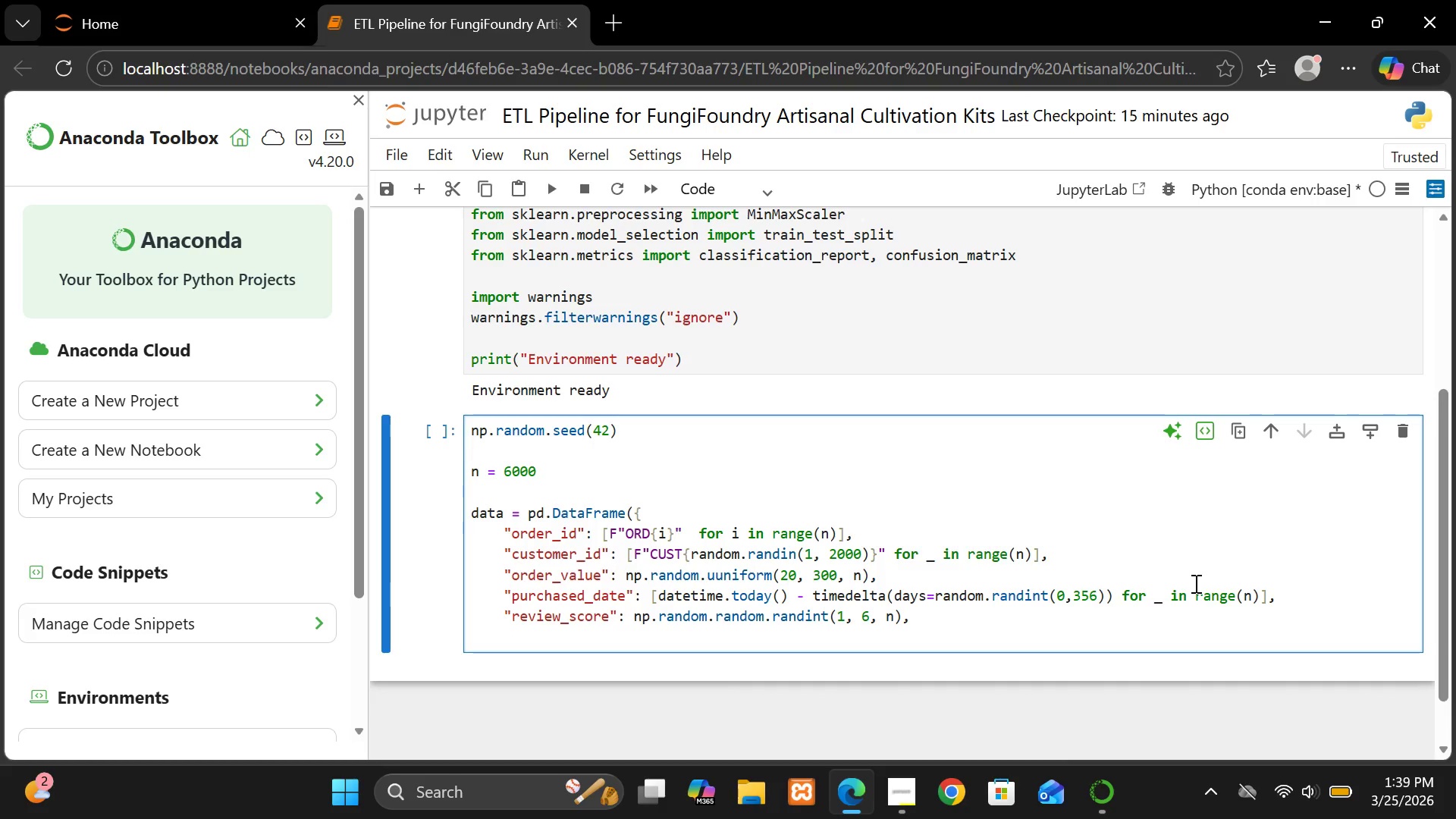 
key(Space)
 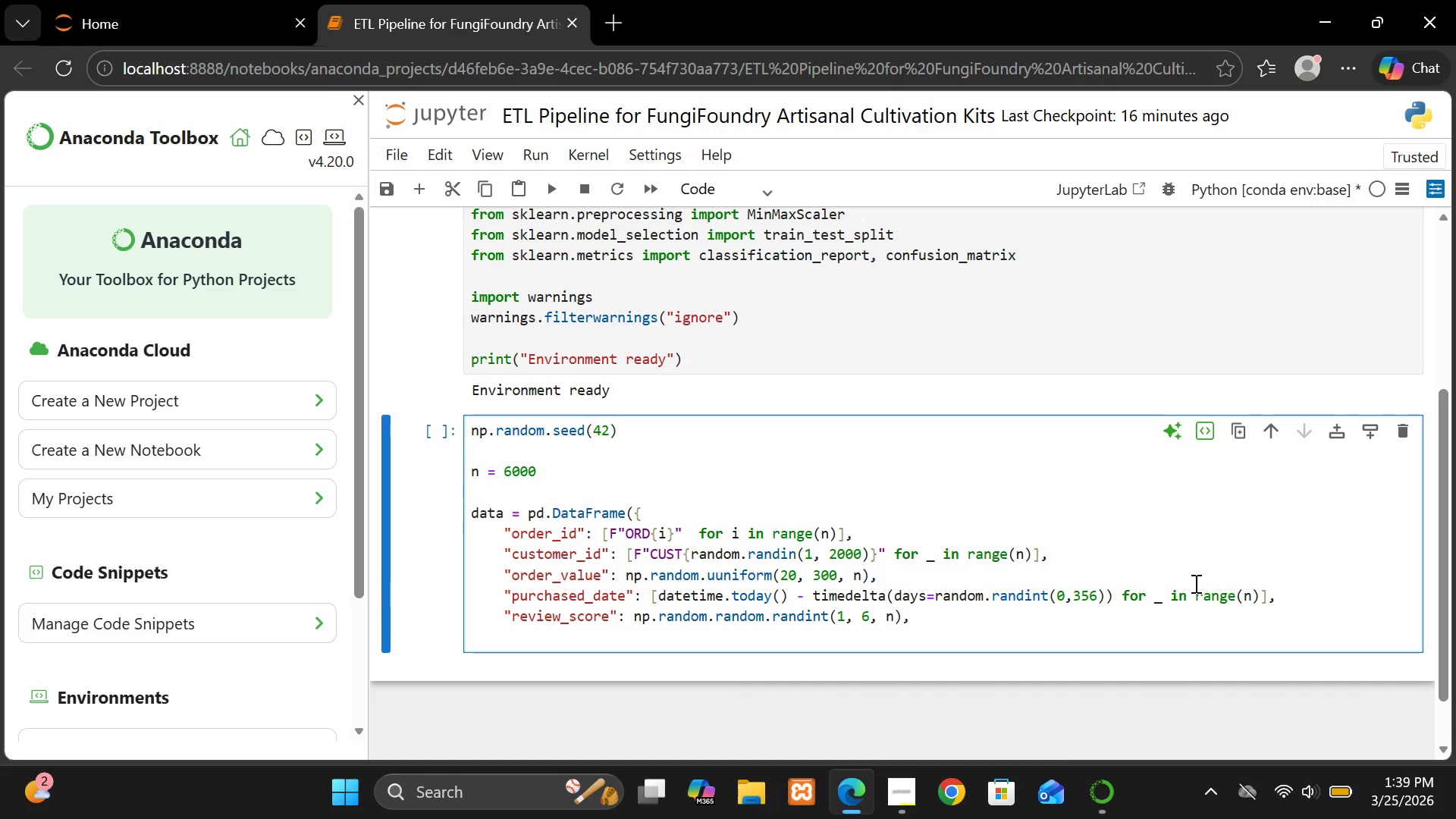 
key(Space)
 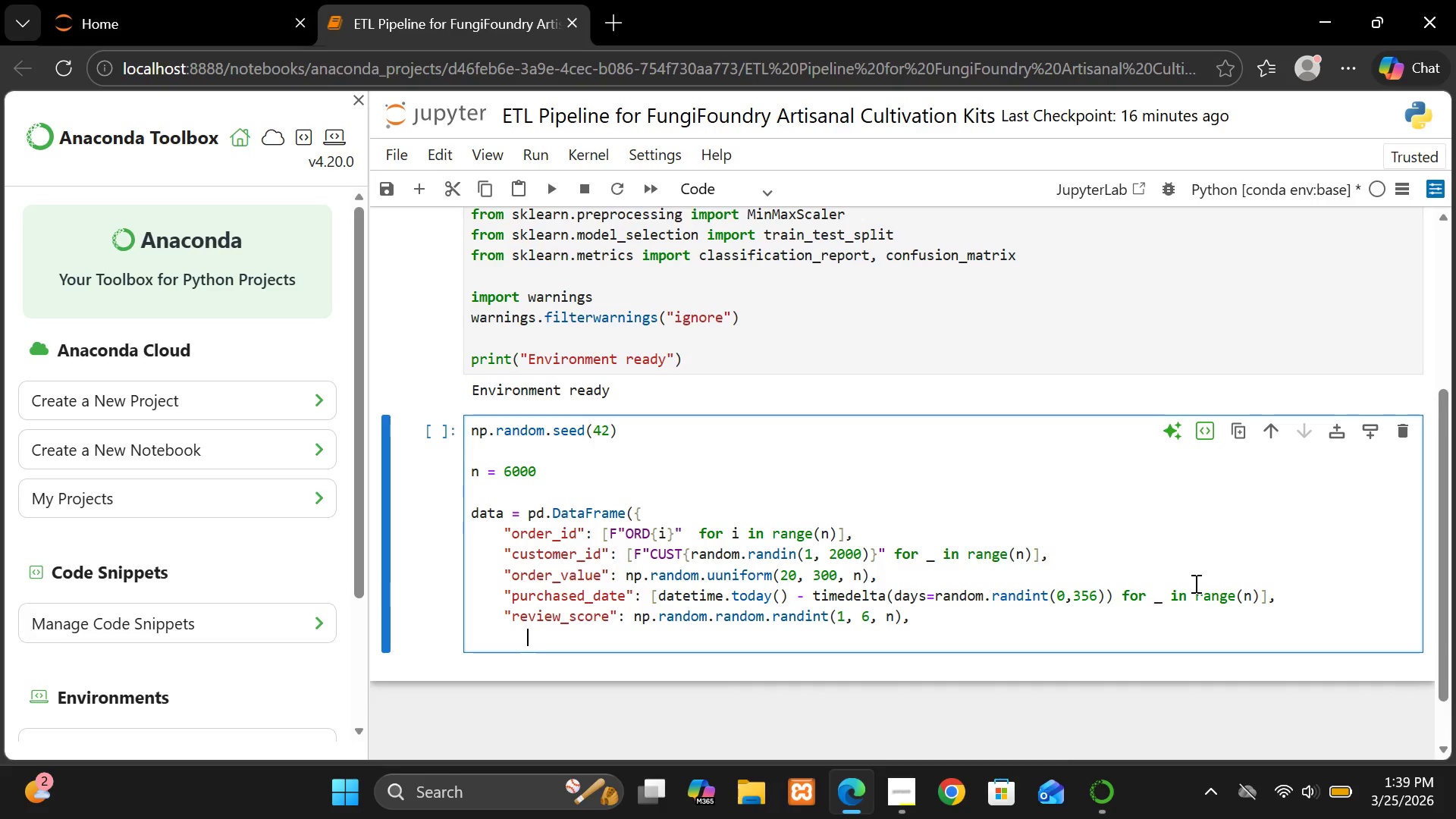 
key(Space)
 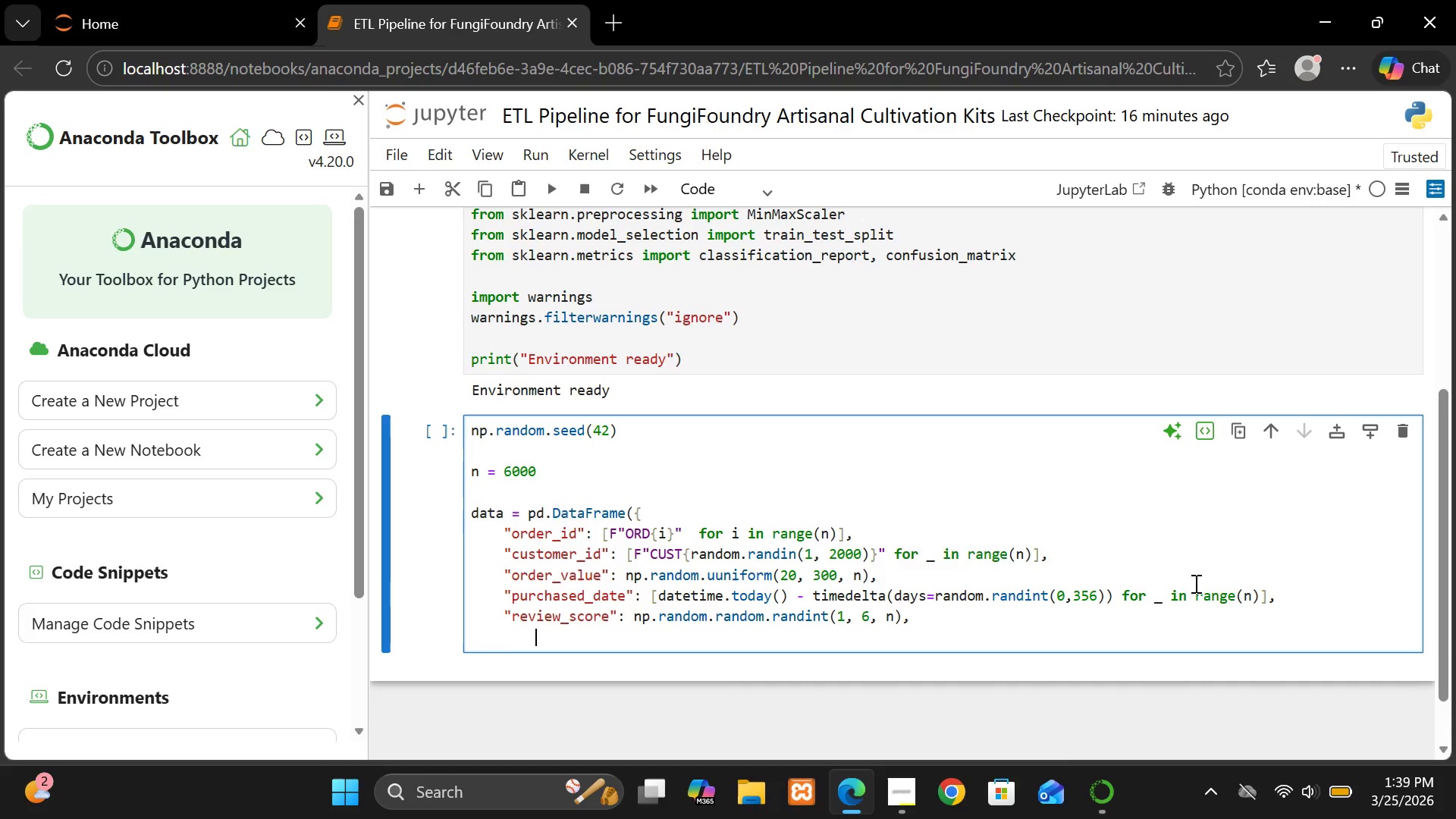 
type("great product", "lovee)
key(Backspace)
type(d it", "bad quality",)
 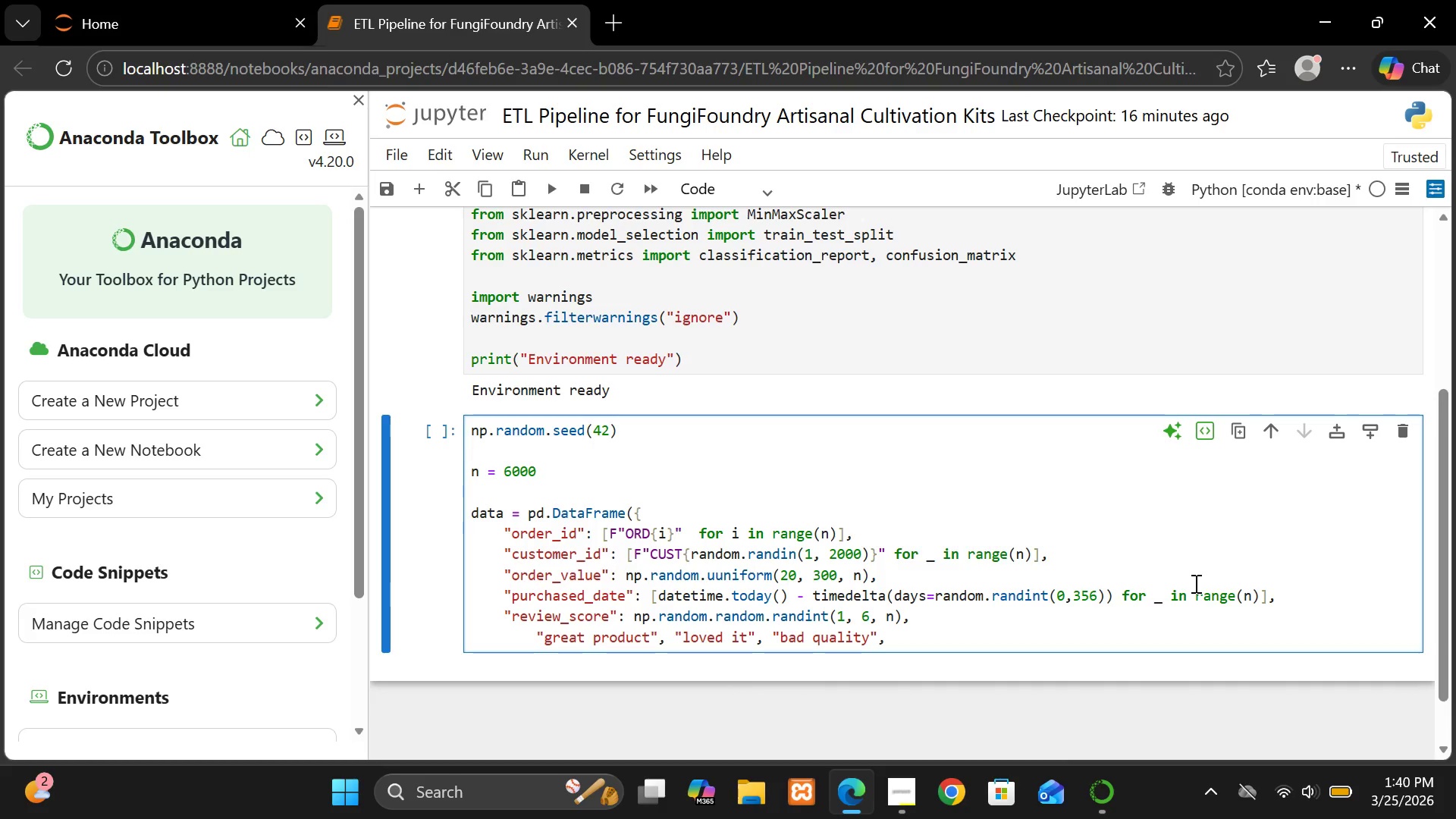 
key(Enter)
 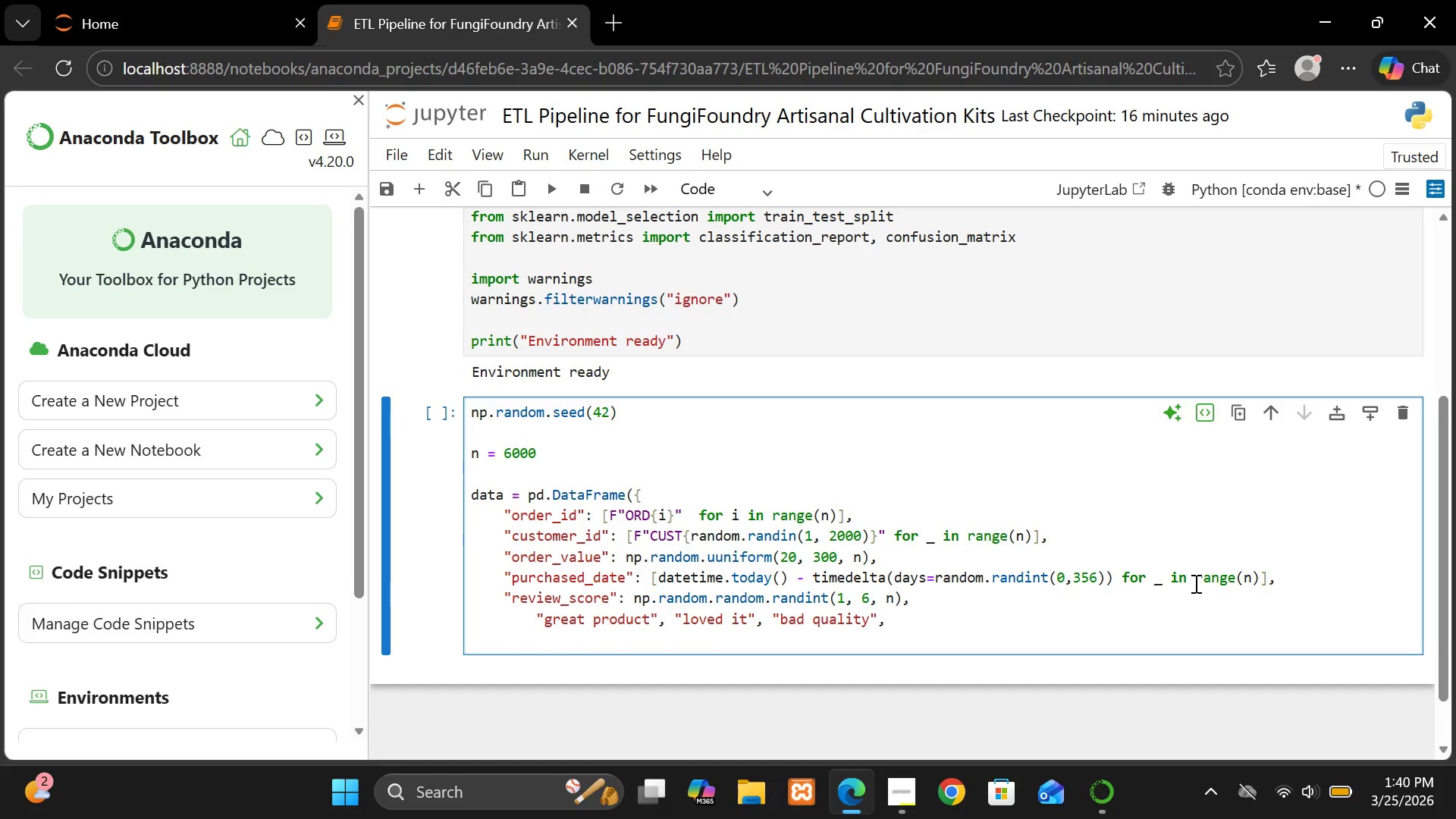 
type(        "excellent kit", "not worth)
 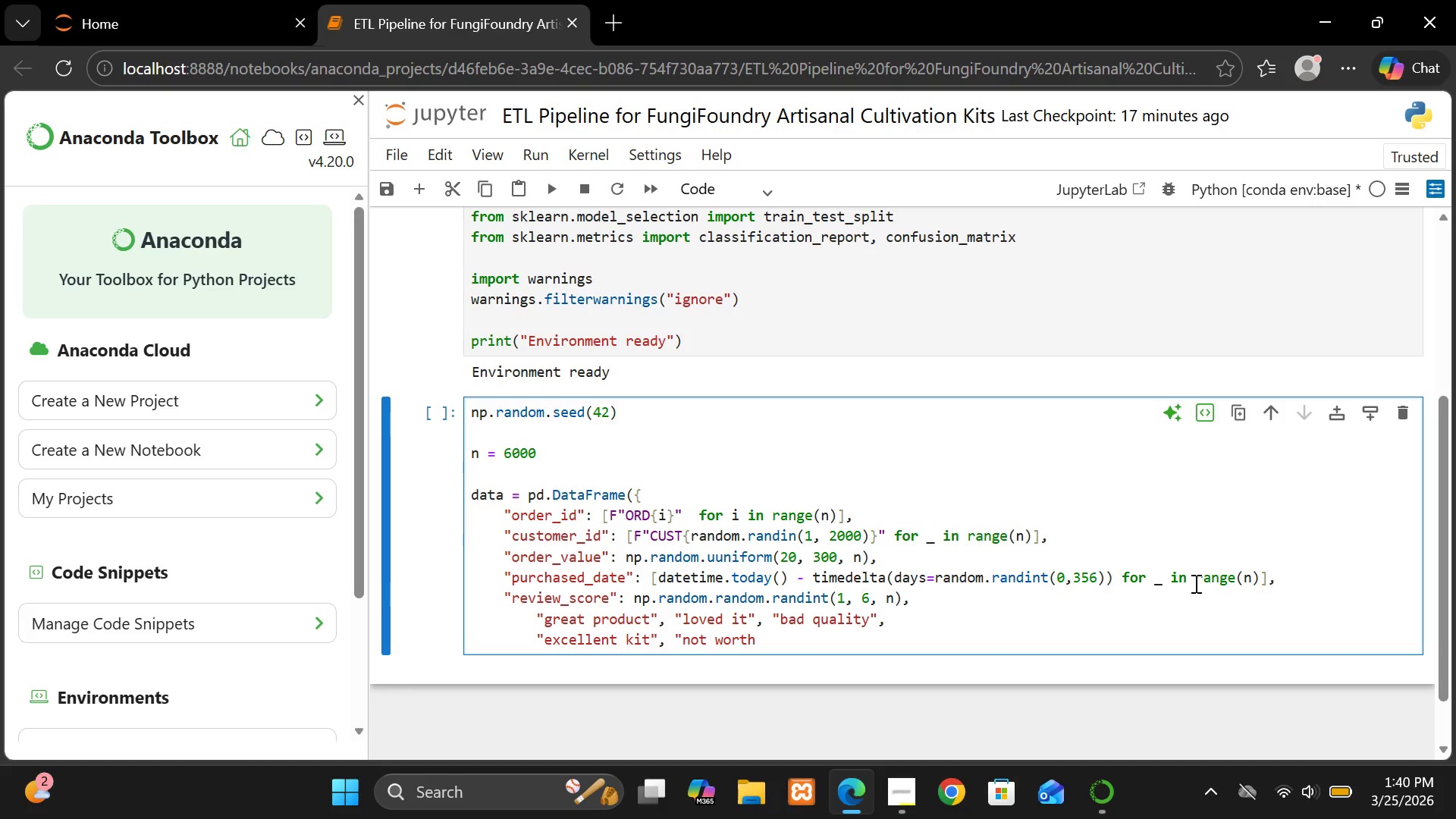 
type( it")
 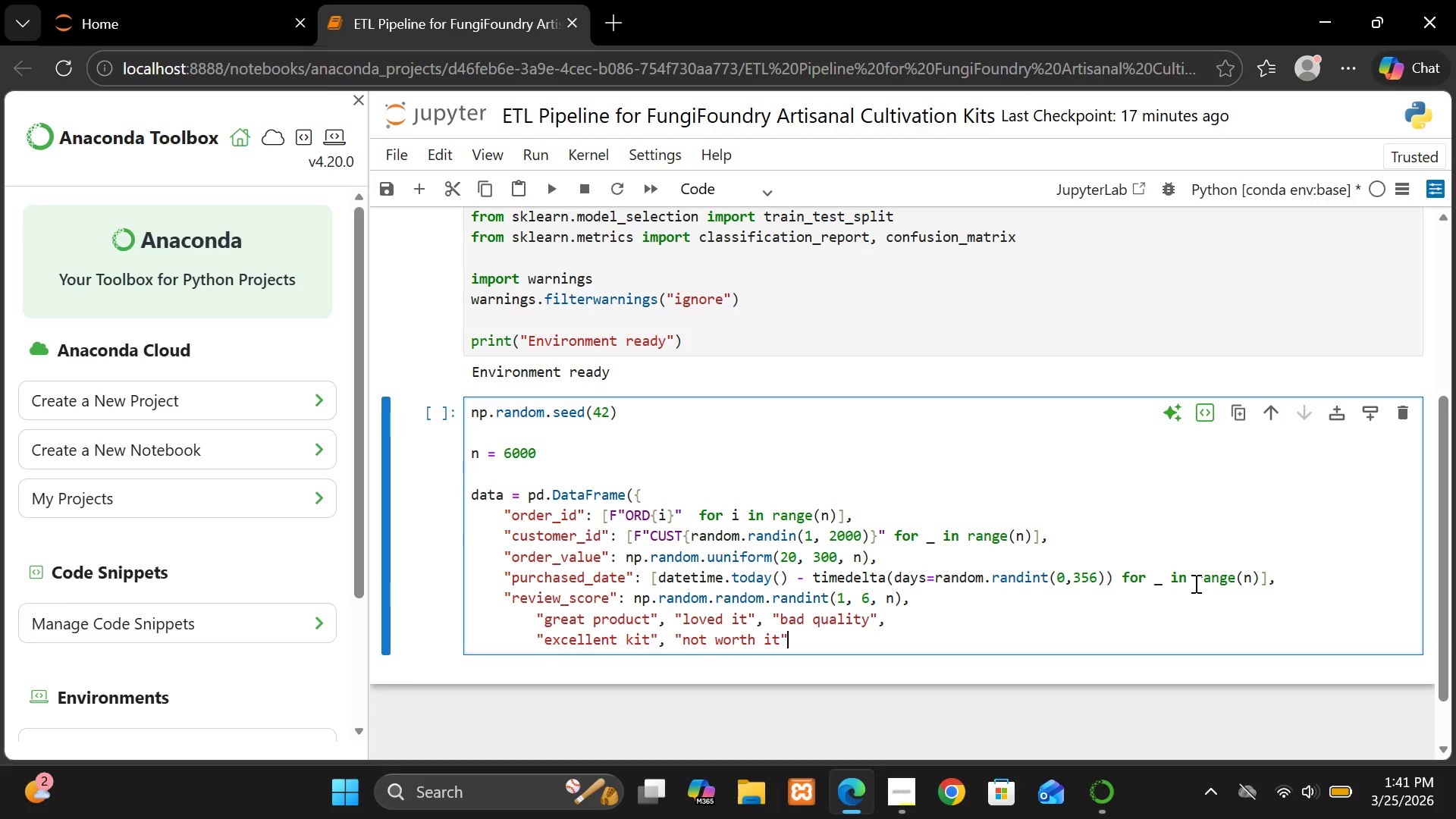 
type(, "amazing growthing)
key(Backspace)
key(Backspace)
key(Backspace)
key(Backspace)
key(Backspace)
type(ing")
 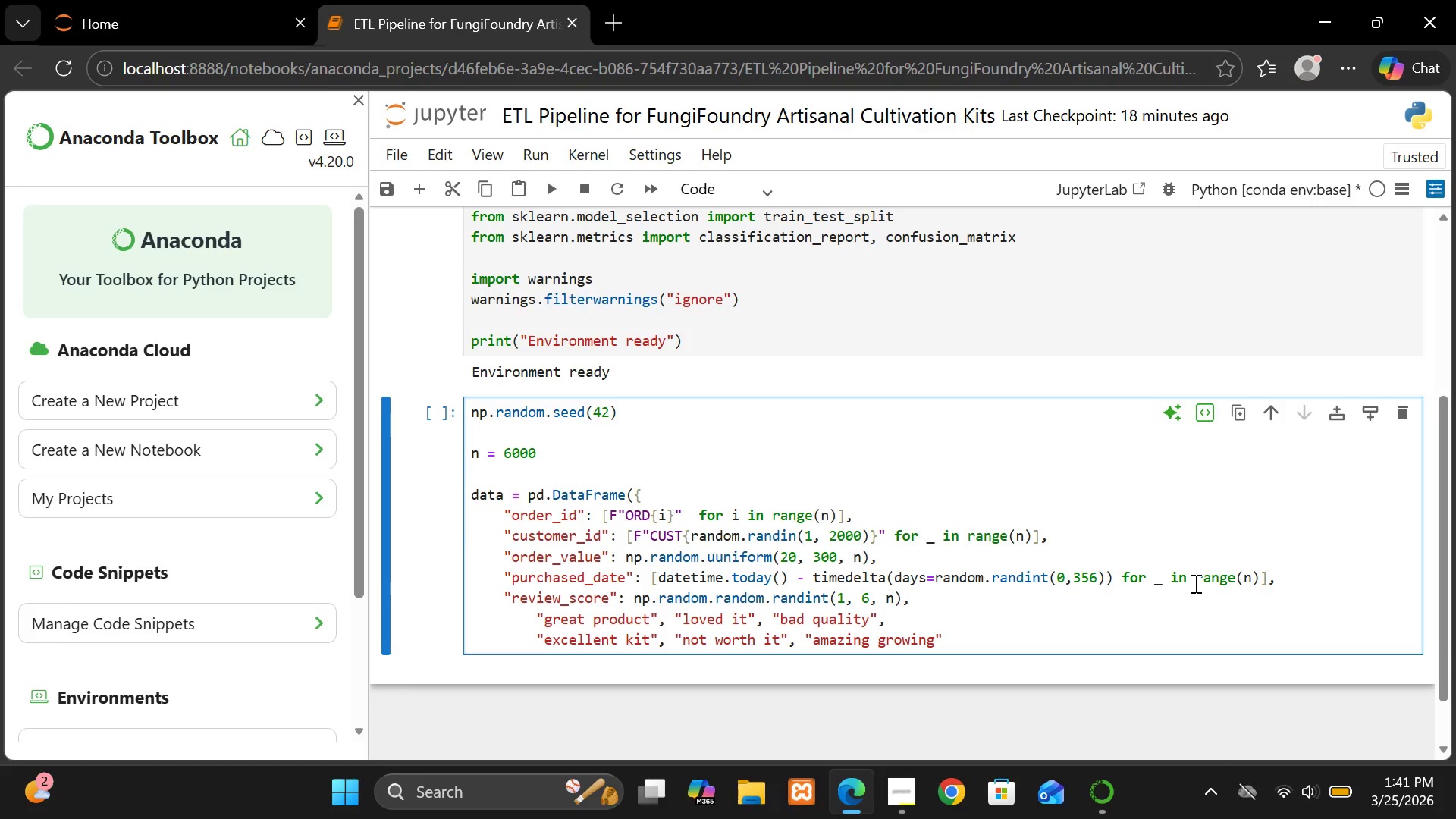 
wait(5.73)
 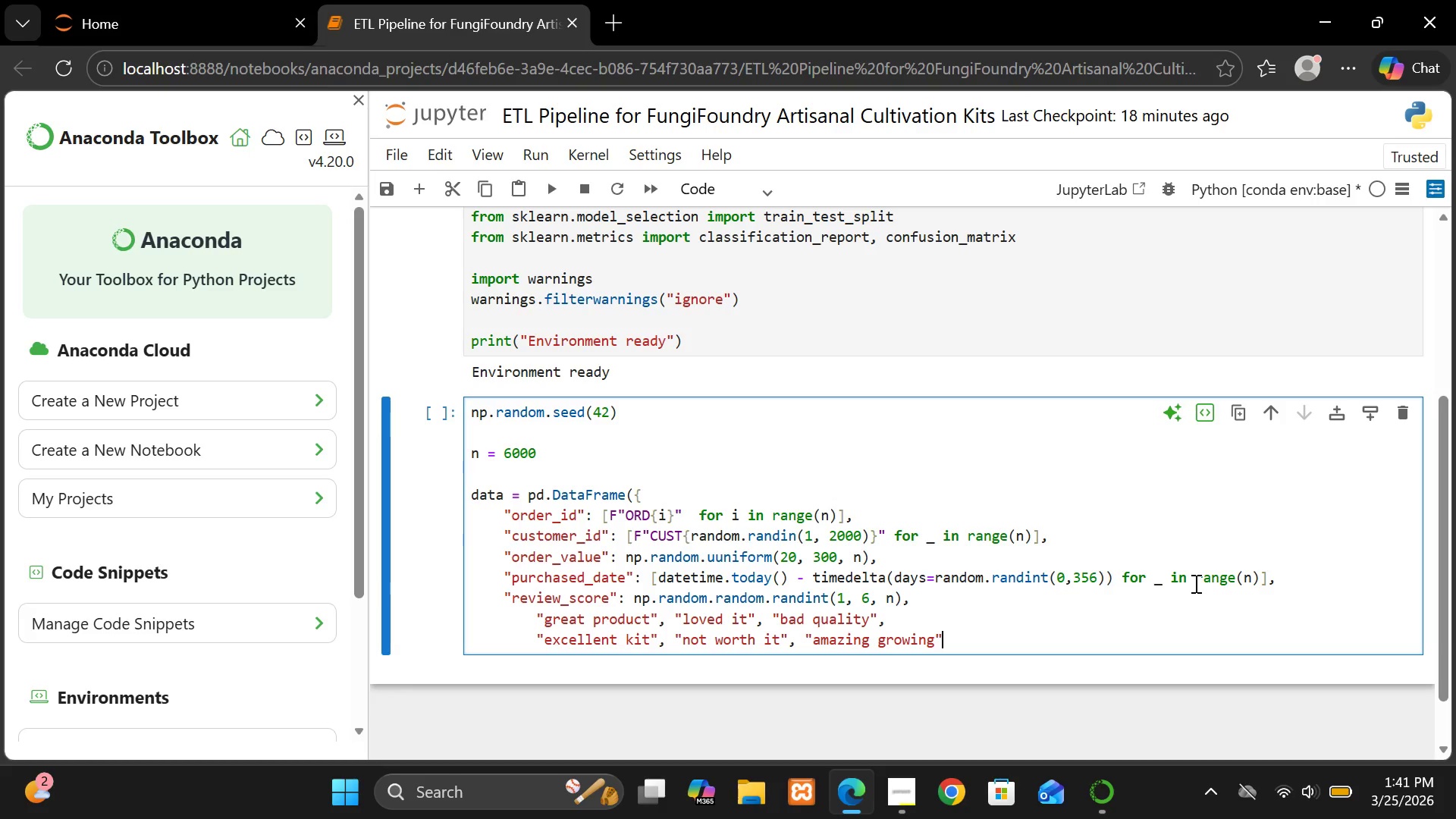 
key(Enter)
 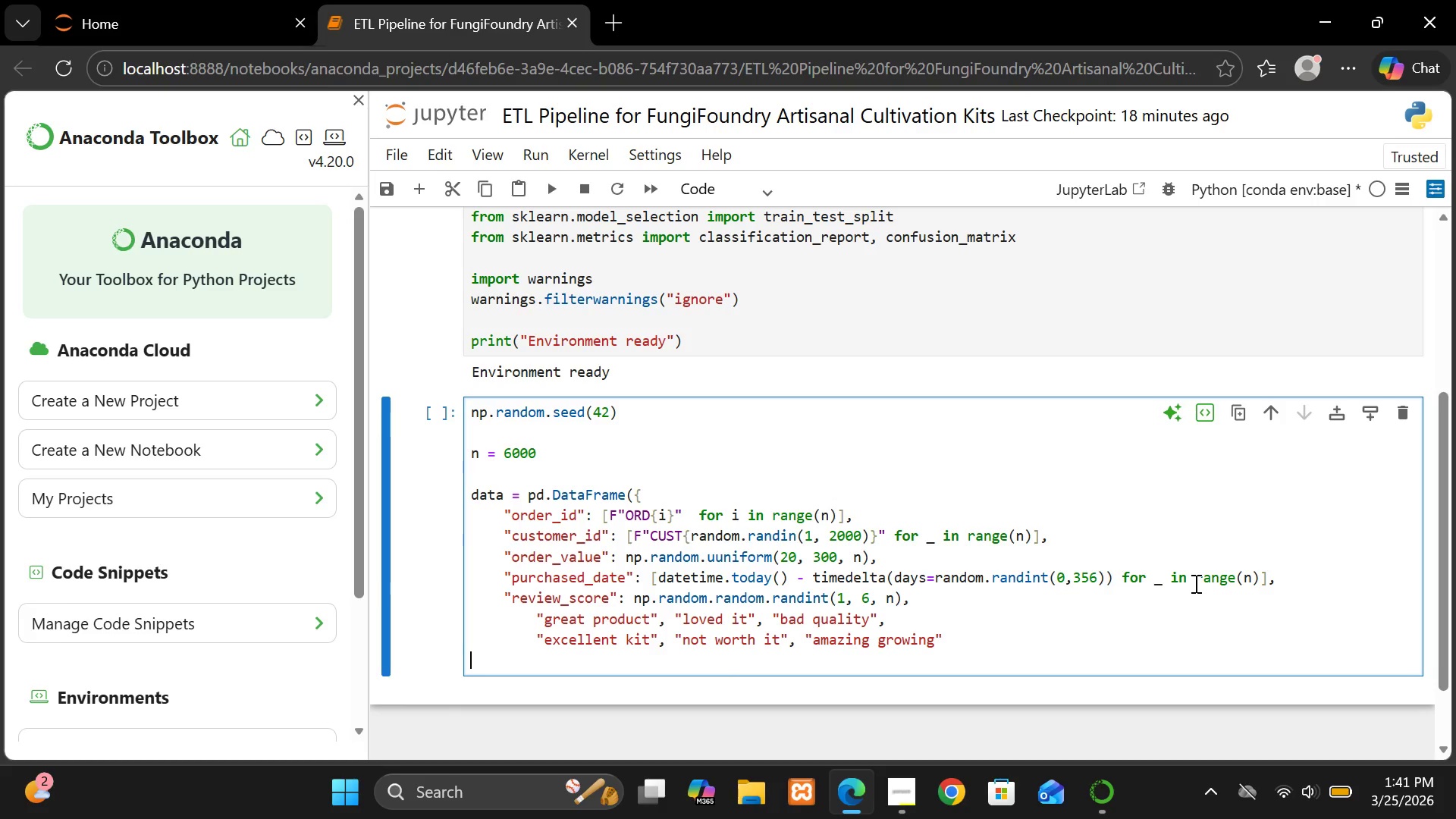 
type(], n),)
 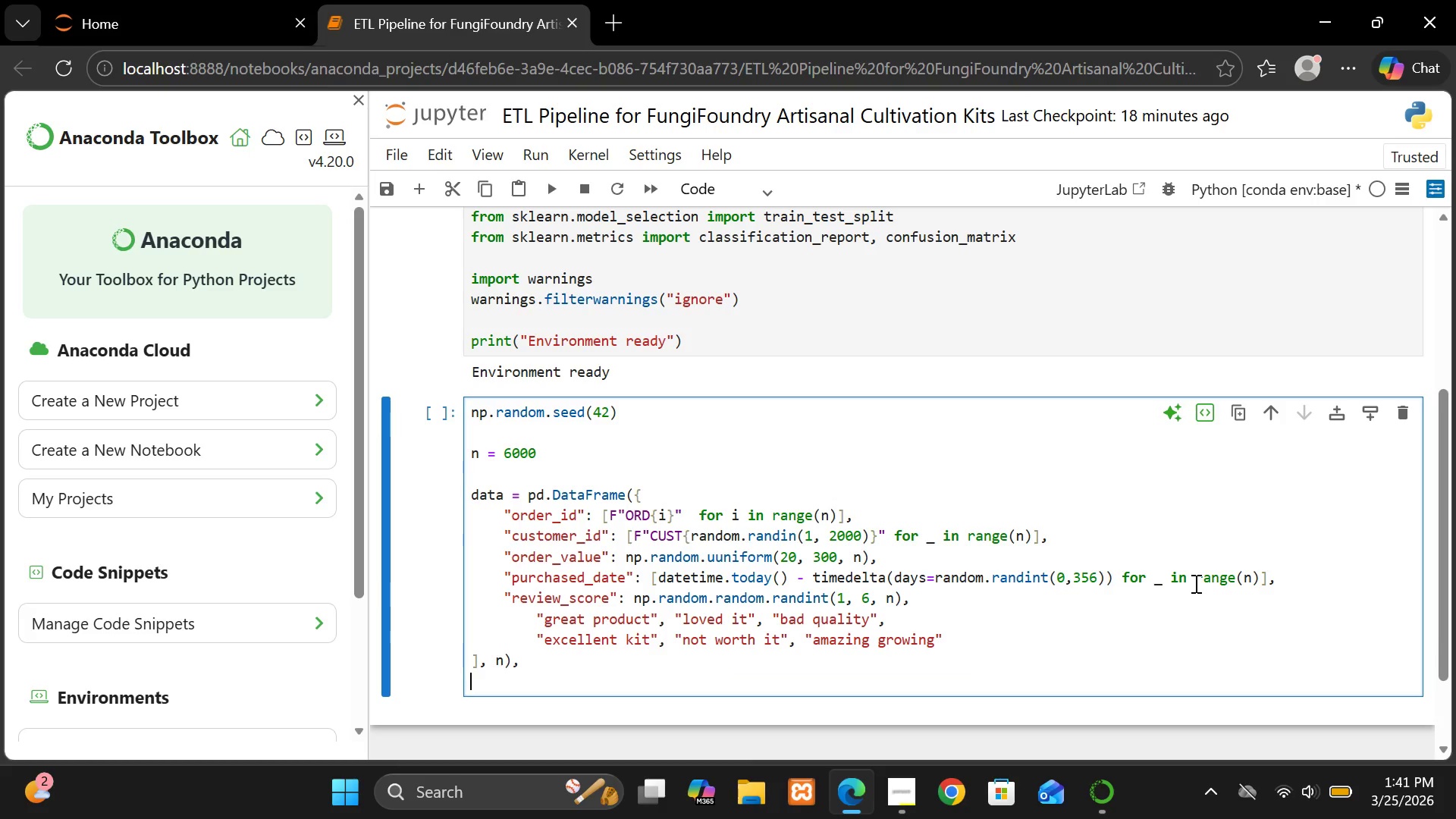 
 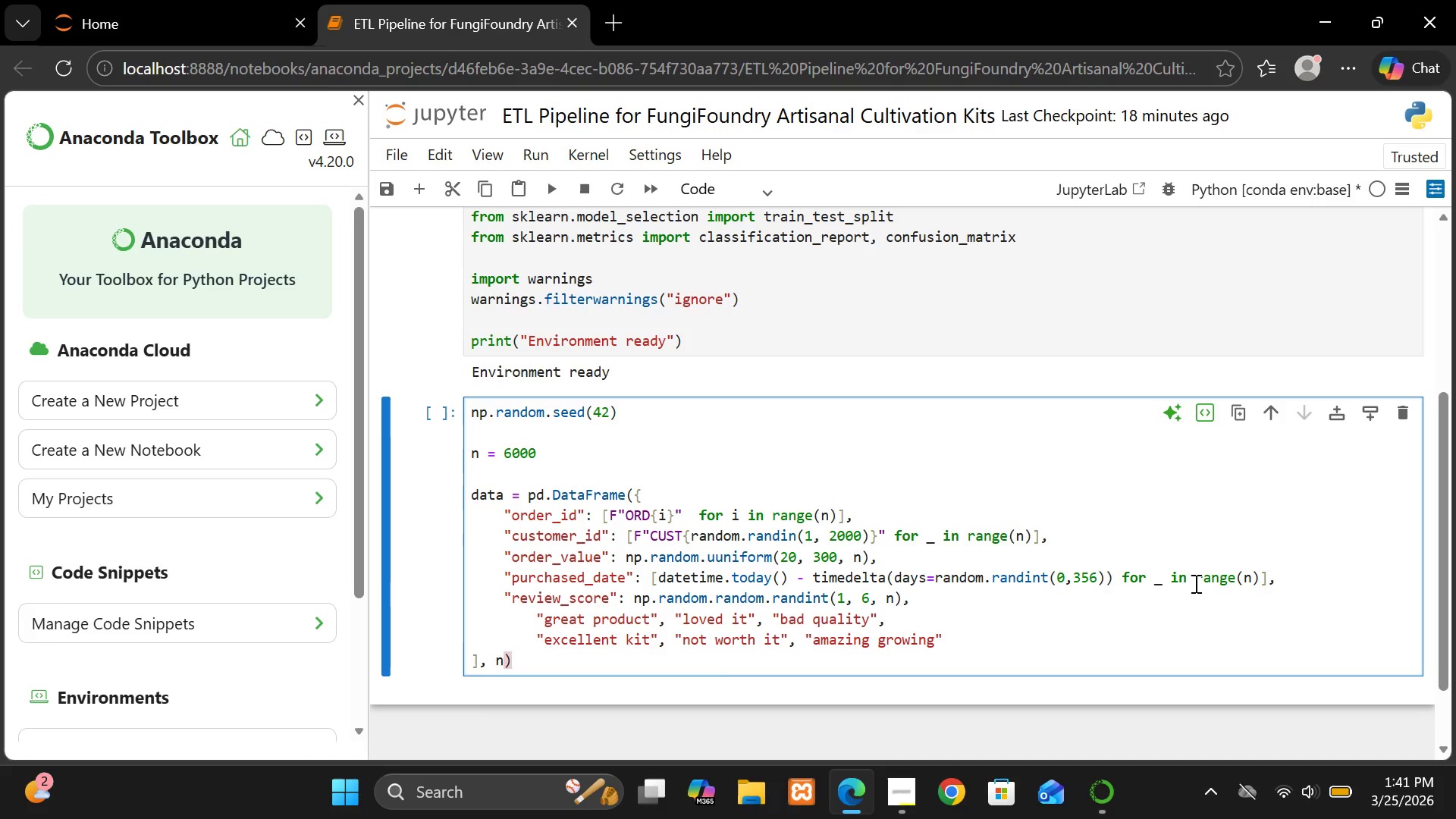 
key(Enter)
 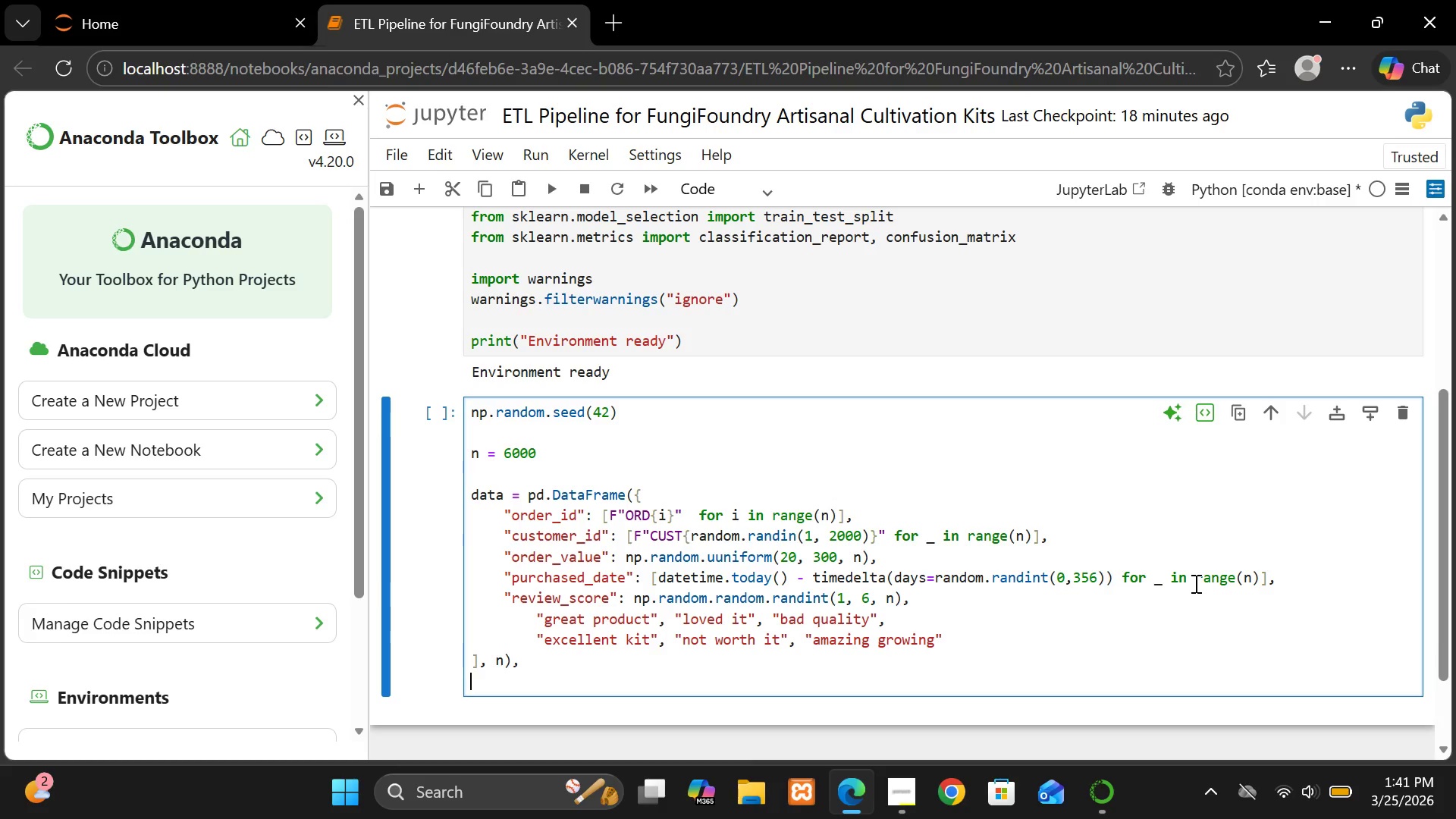 
type("sts)
key(Backspace)
type(ate": np.)
 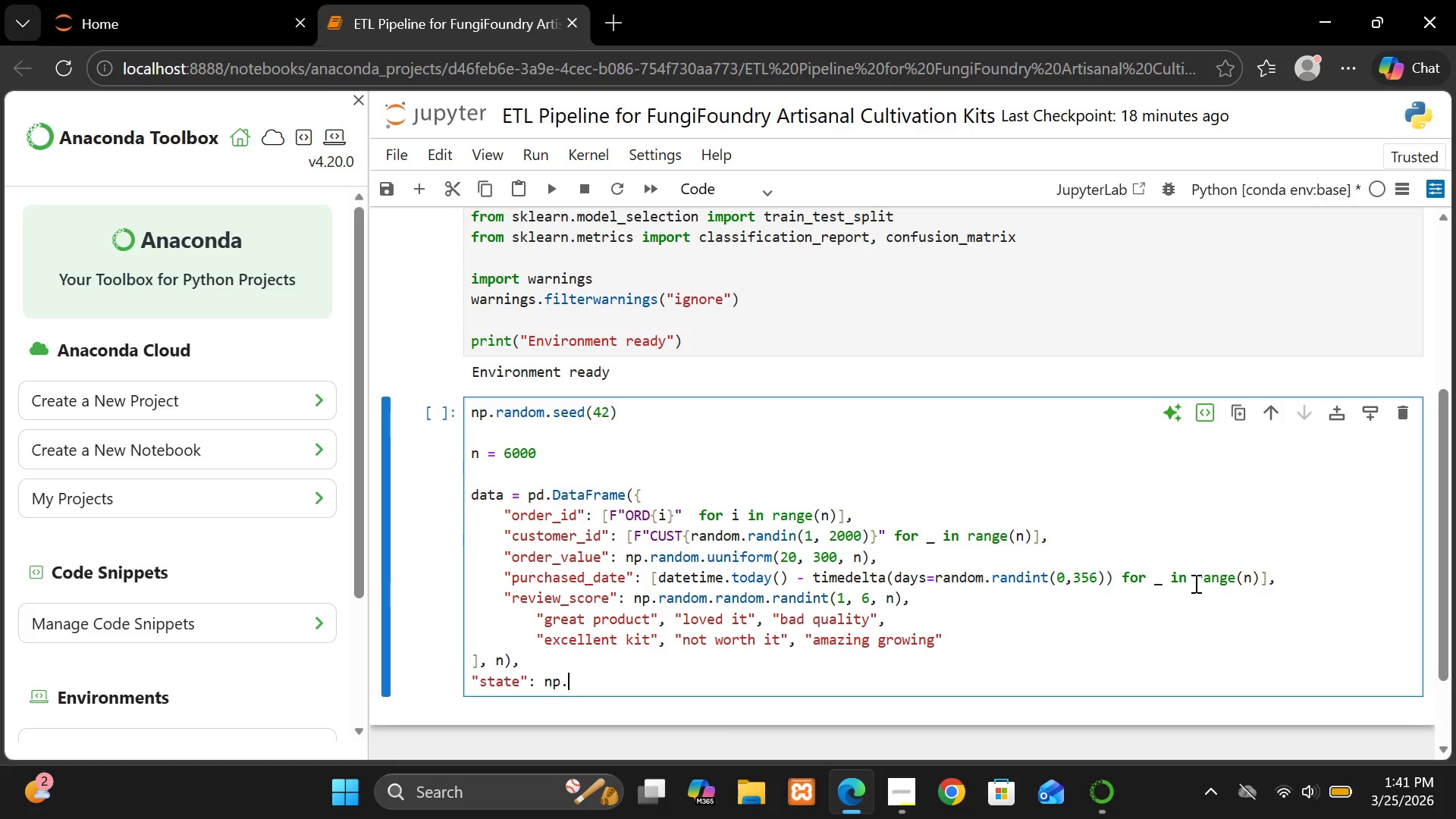 
type(random.choice)
 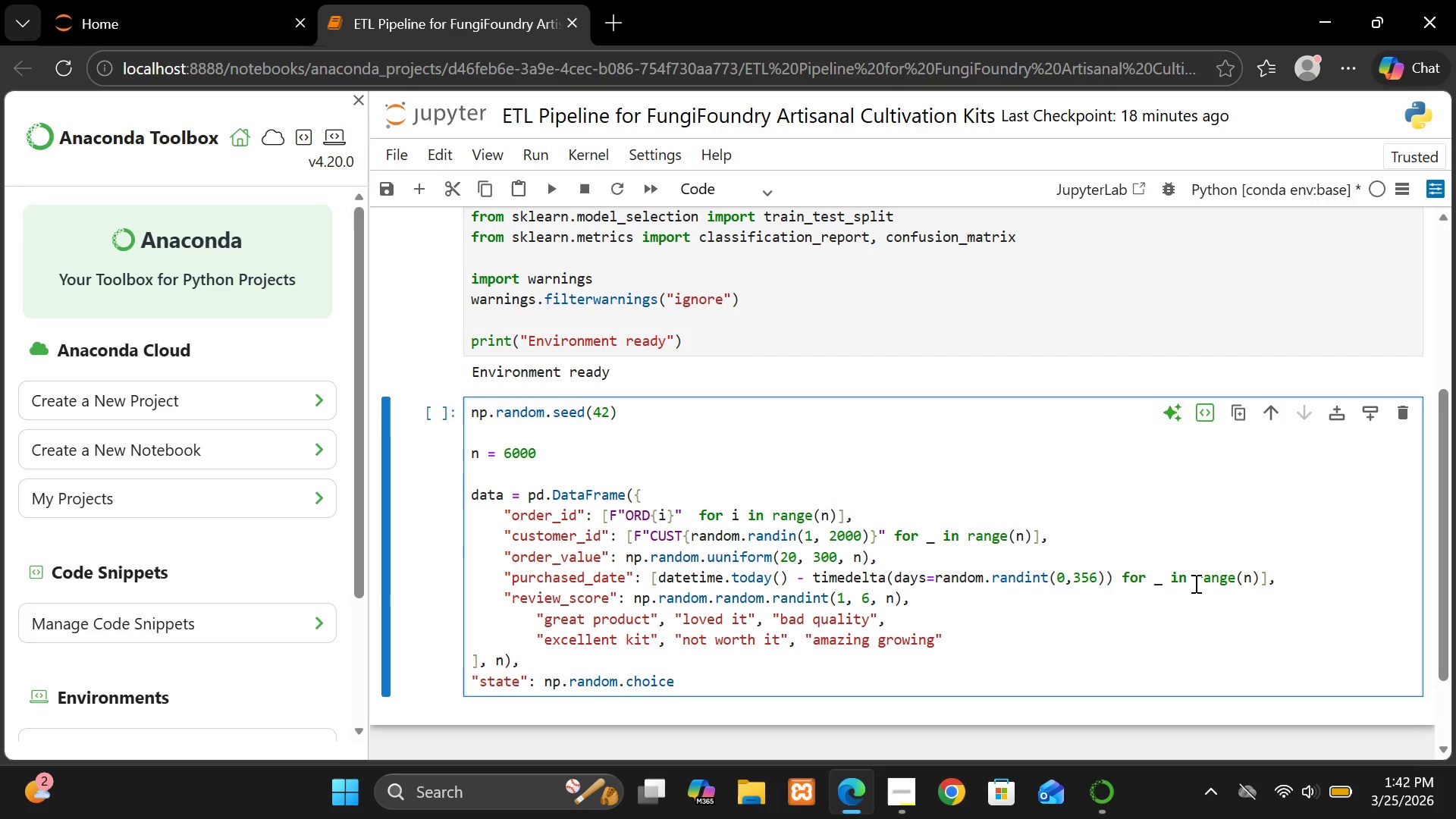 
type((["SP", "RJ", "MG", )
 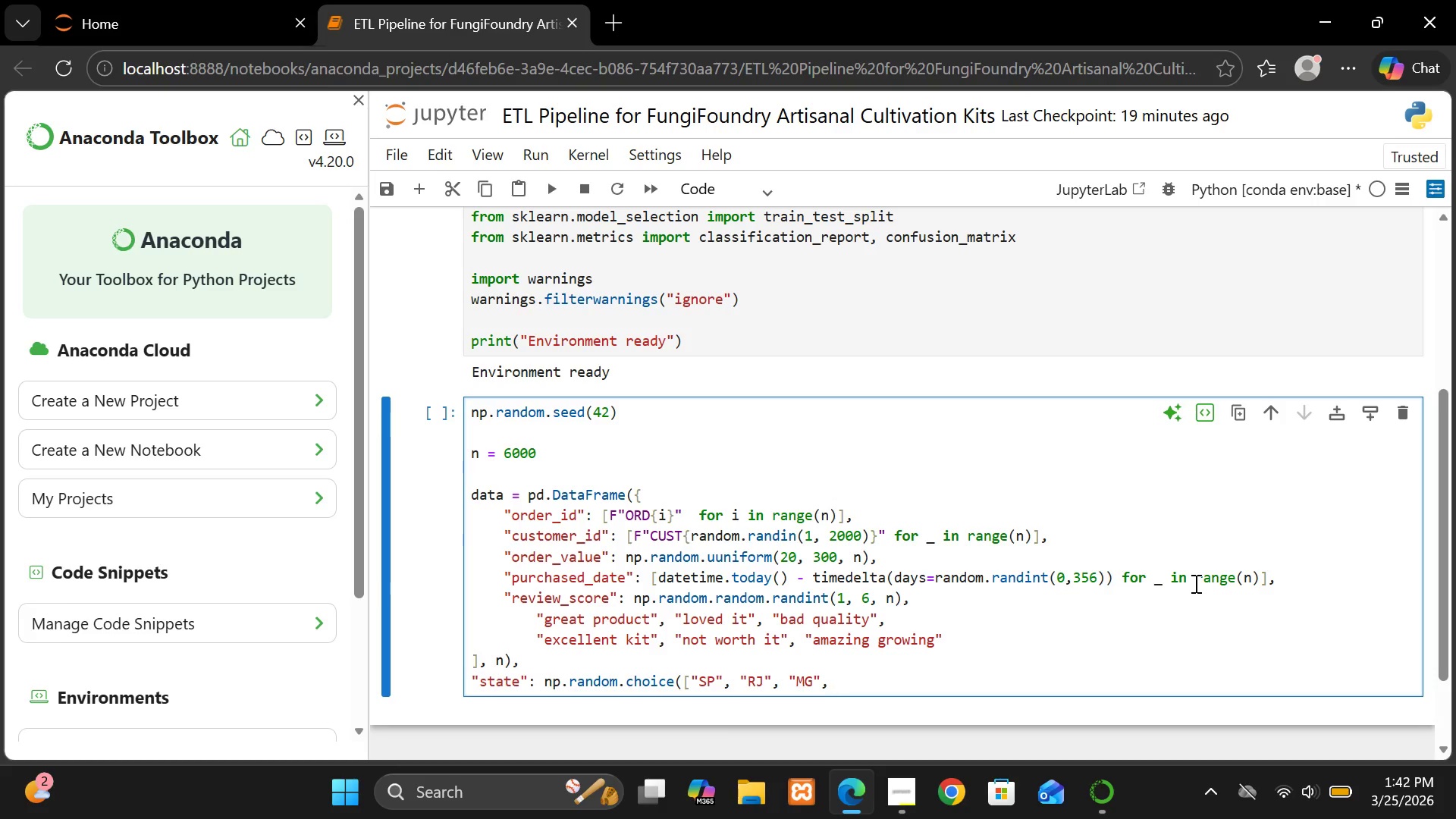 
wait(9.62)
 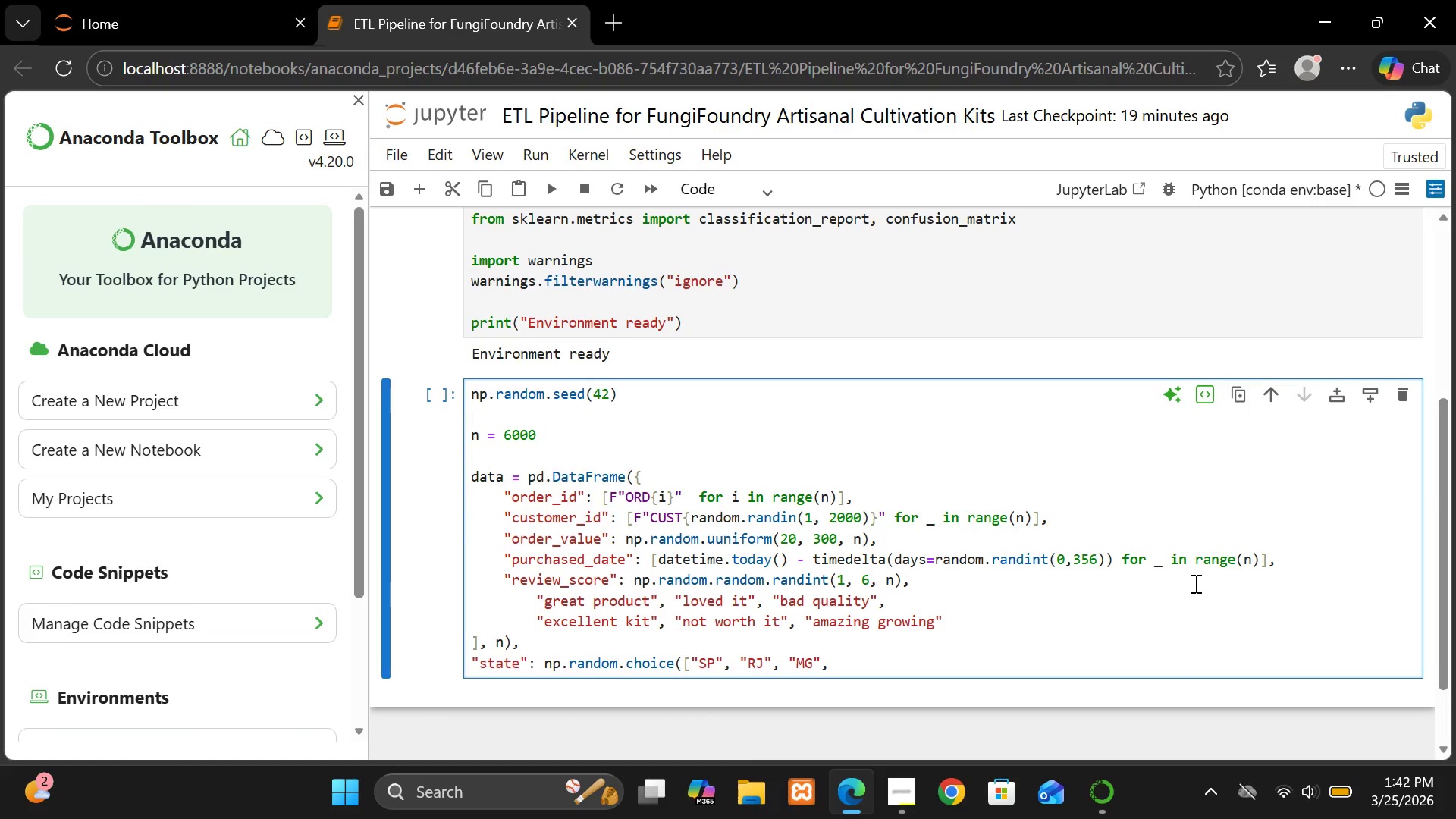 
type("BA")
 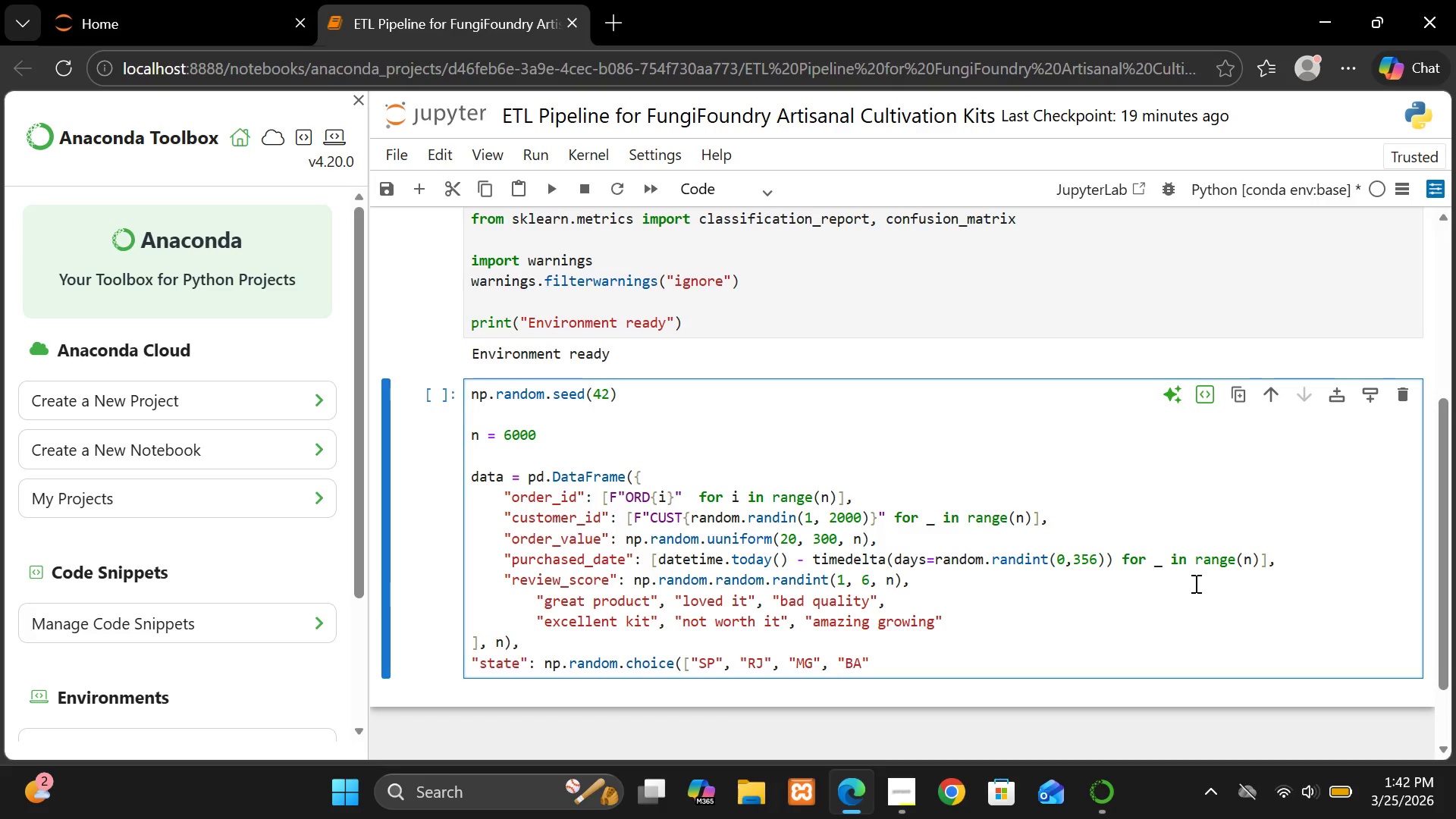 
wait(46.38)
 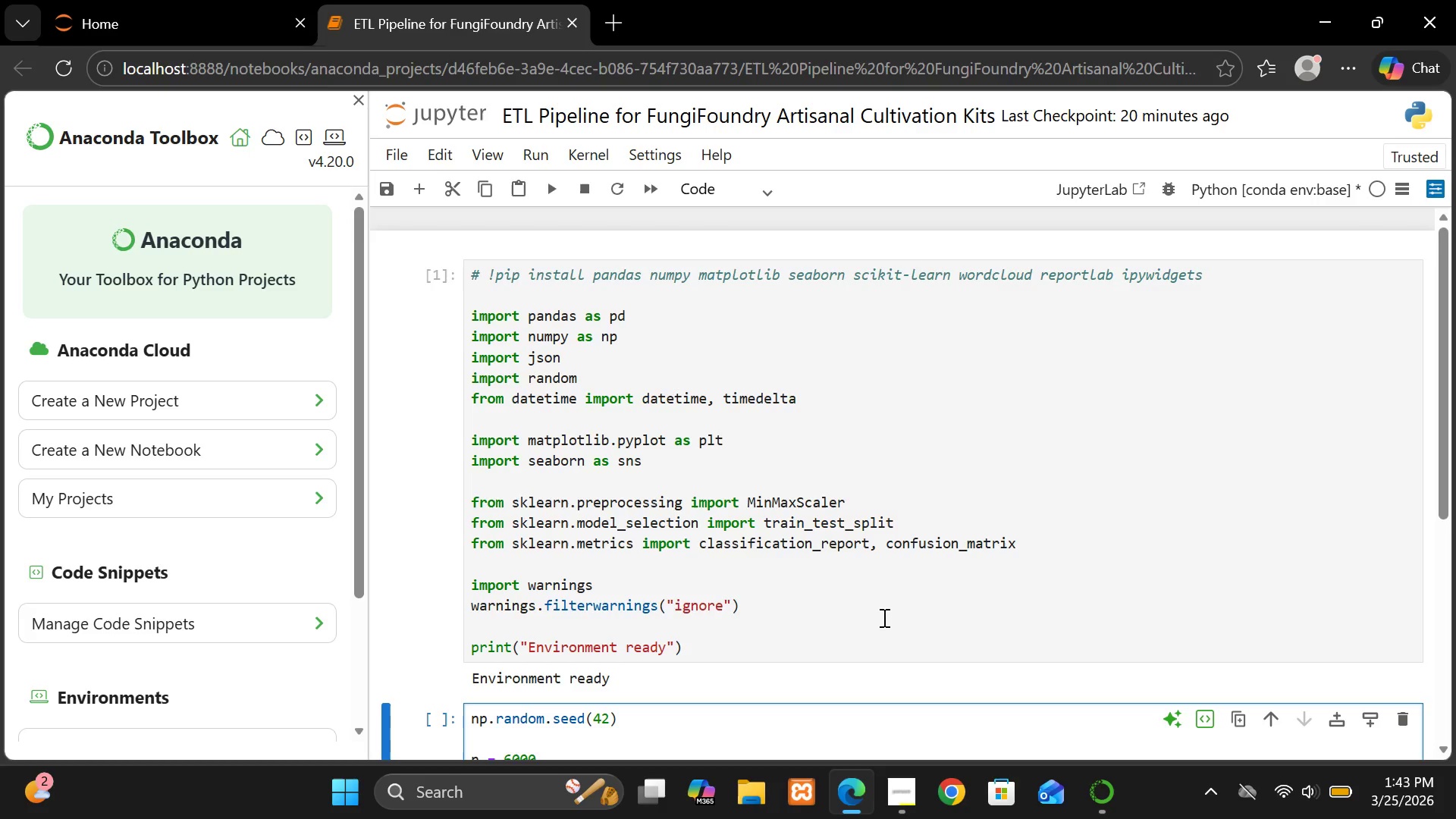 
type(, Nom)
key(Backspace)
type(ne], n))
 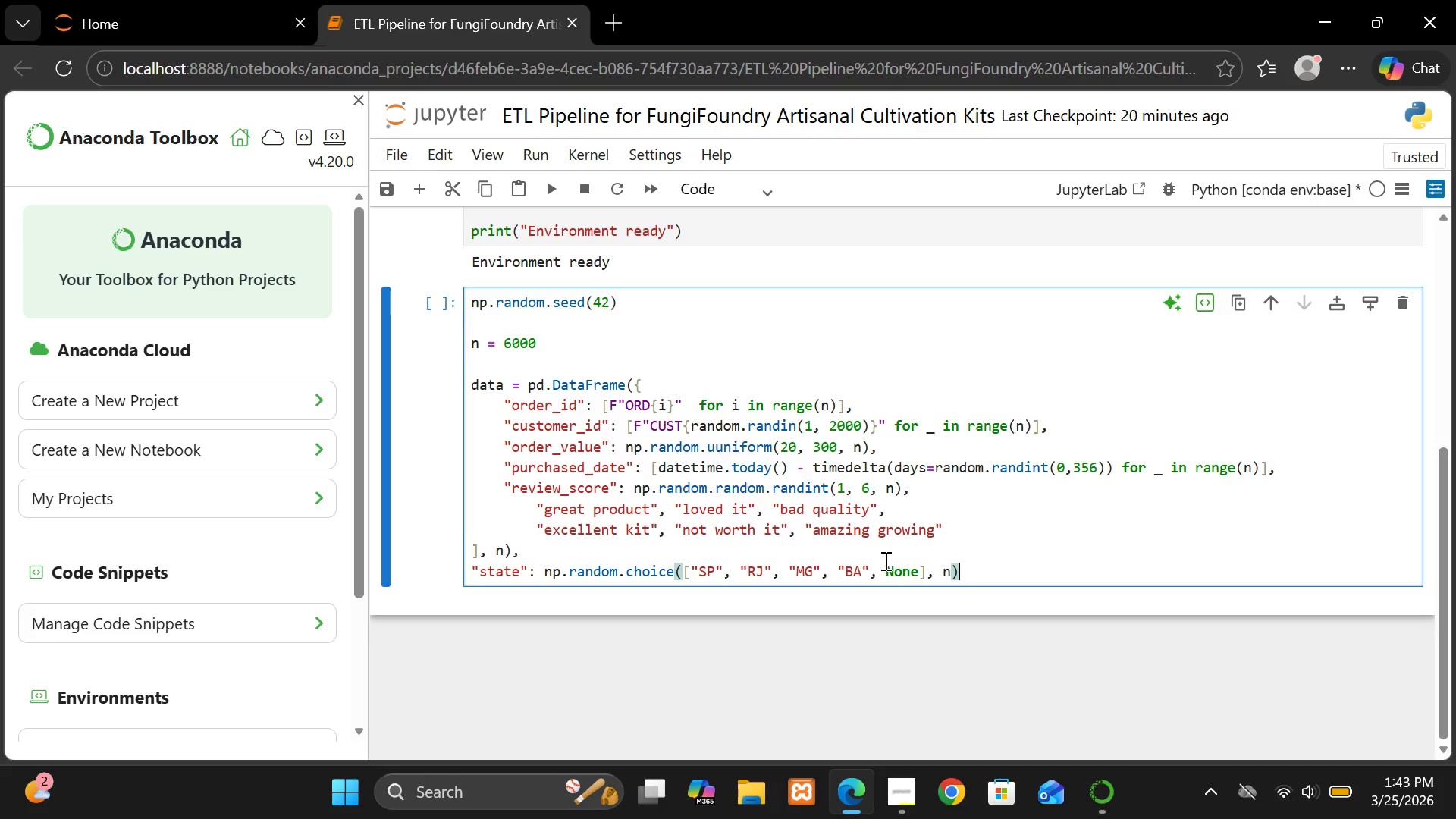 
key(Enter)
 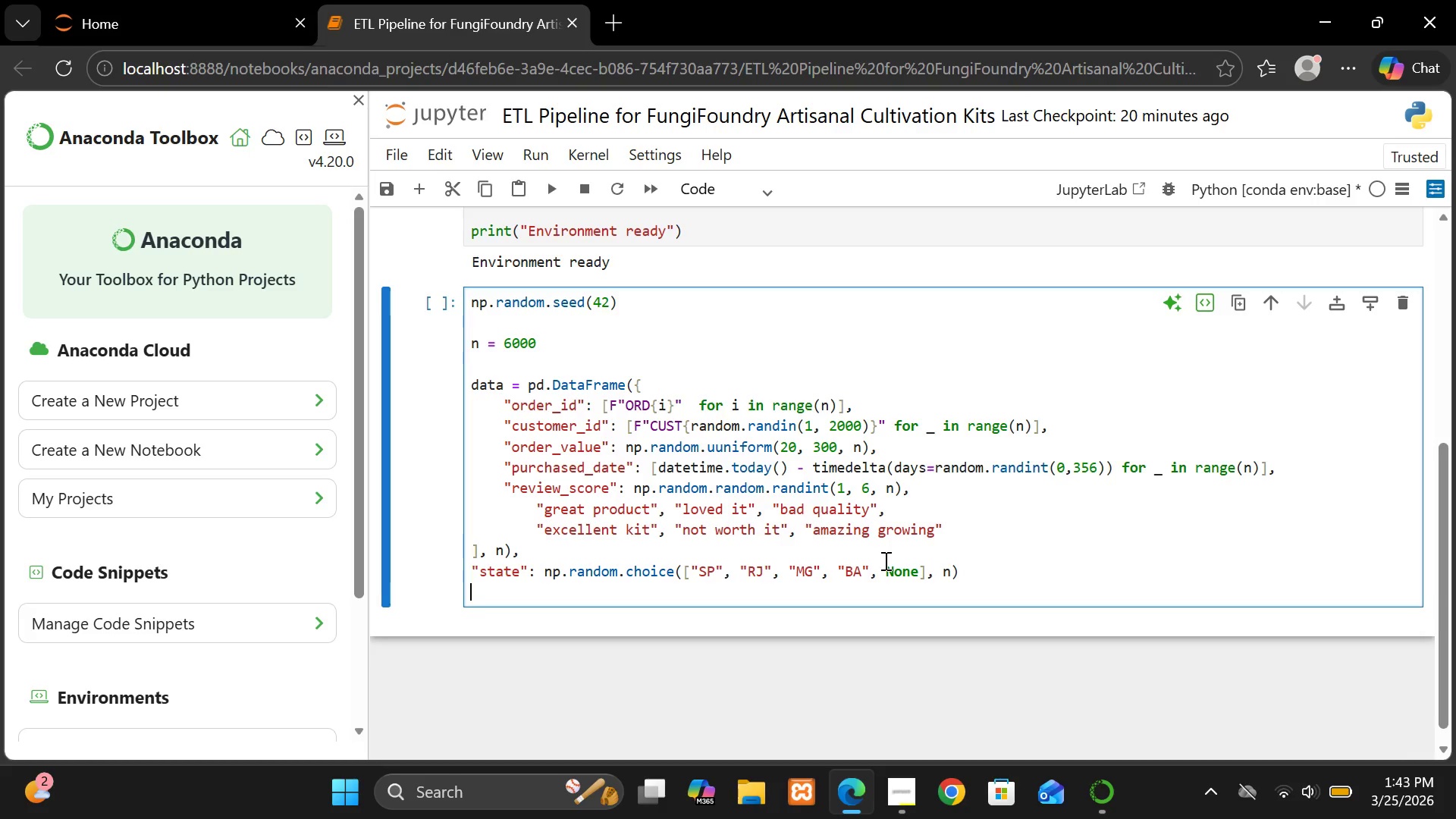 
scroll: coordinate [884, 560], scroll_direction: none, amount: 0.0
 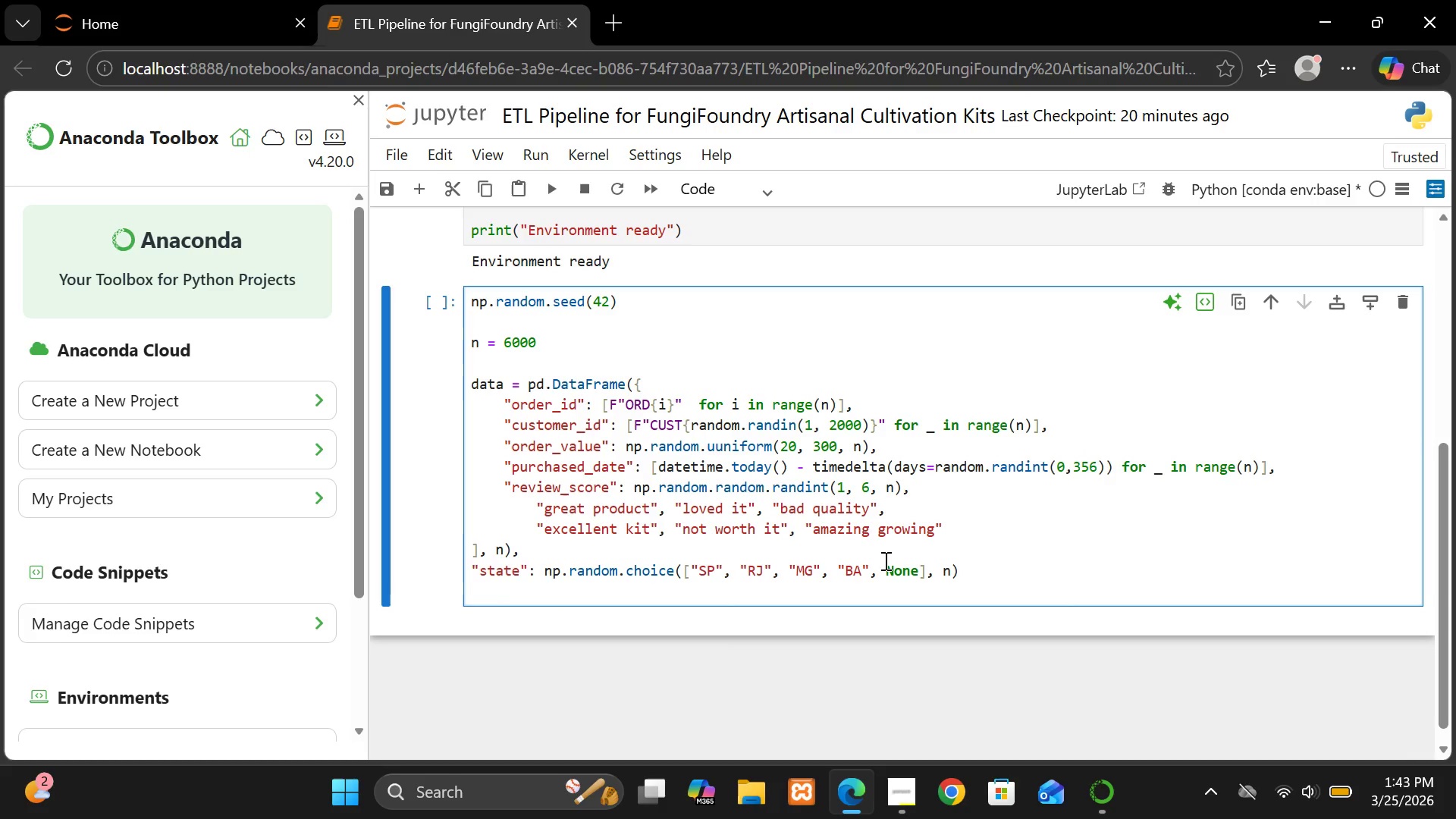 
key(Shift+BracketRight)
 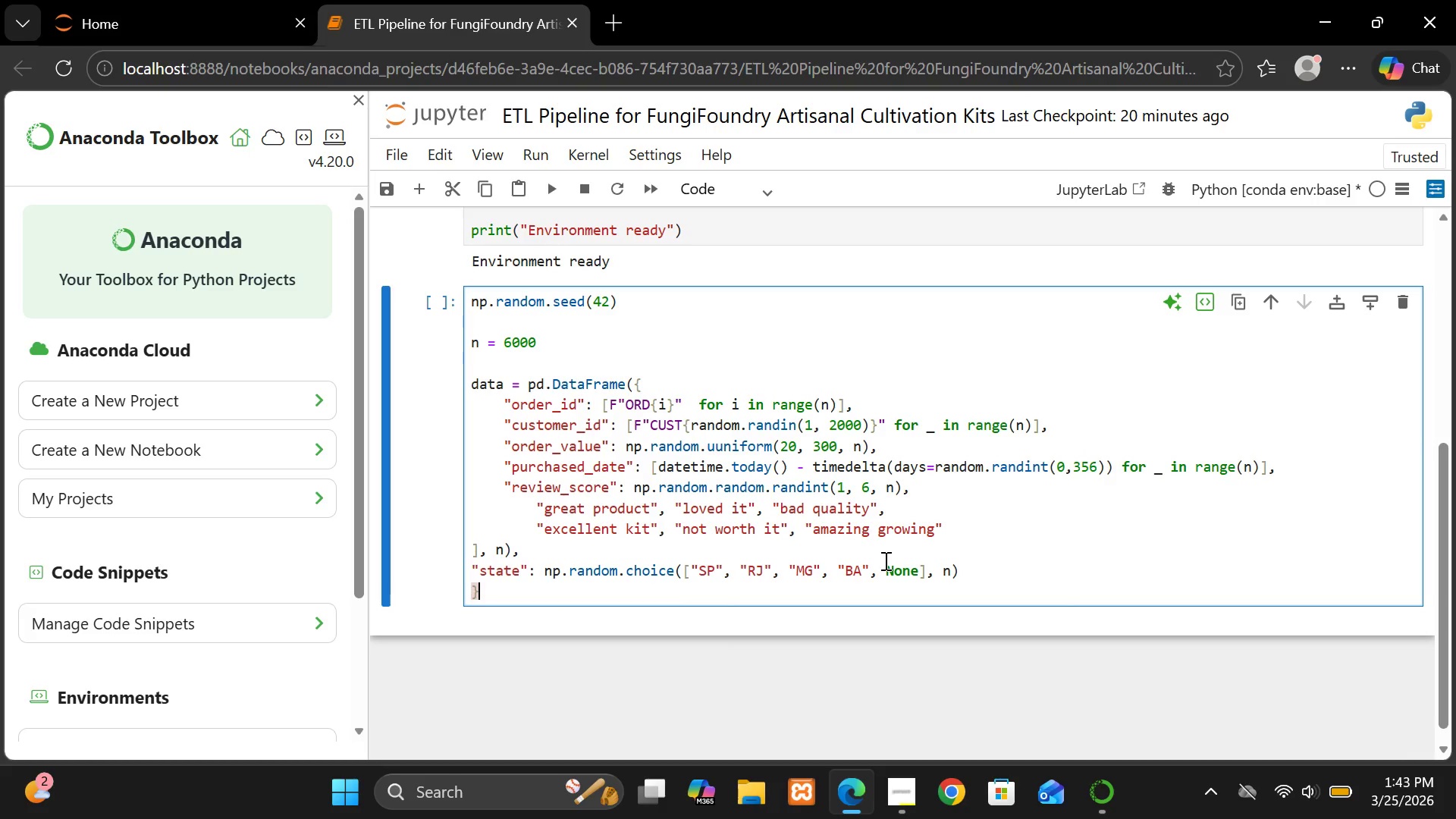 
key(Shift+0)
 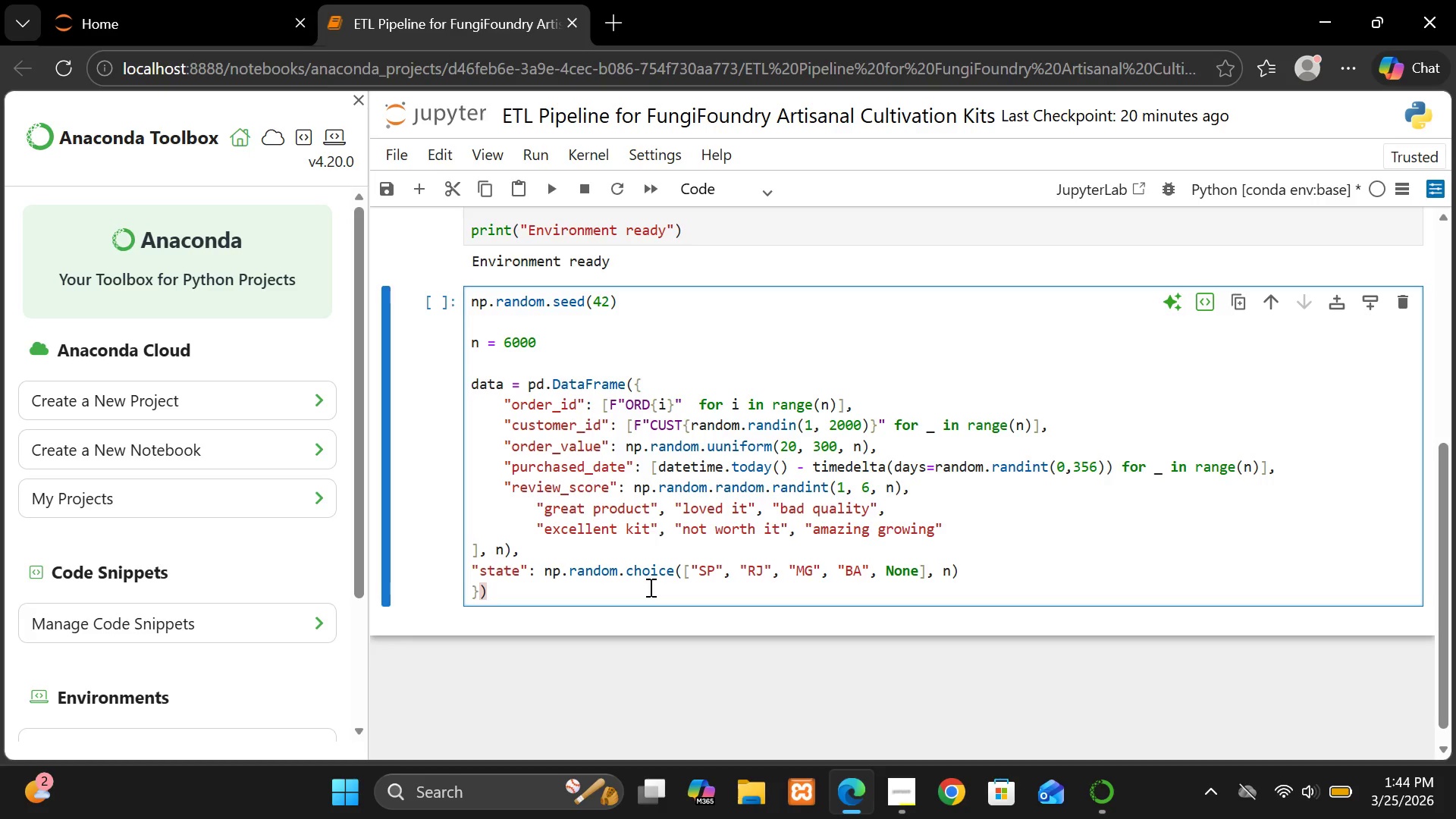 
wait(6.25)
 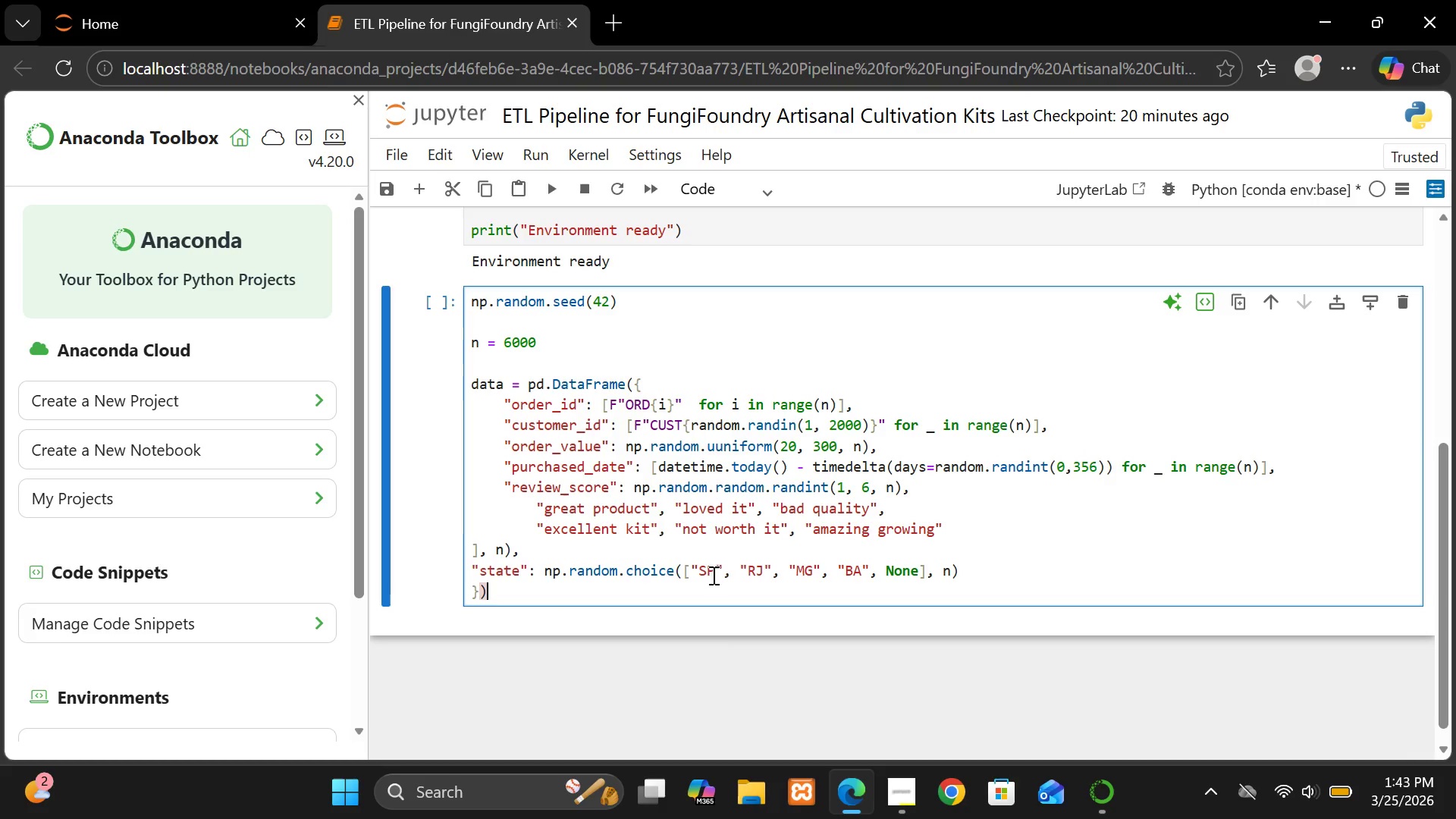 
key(Enter)
 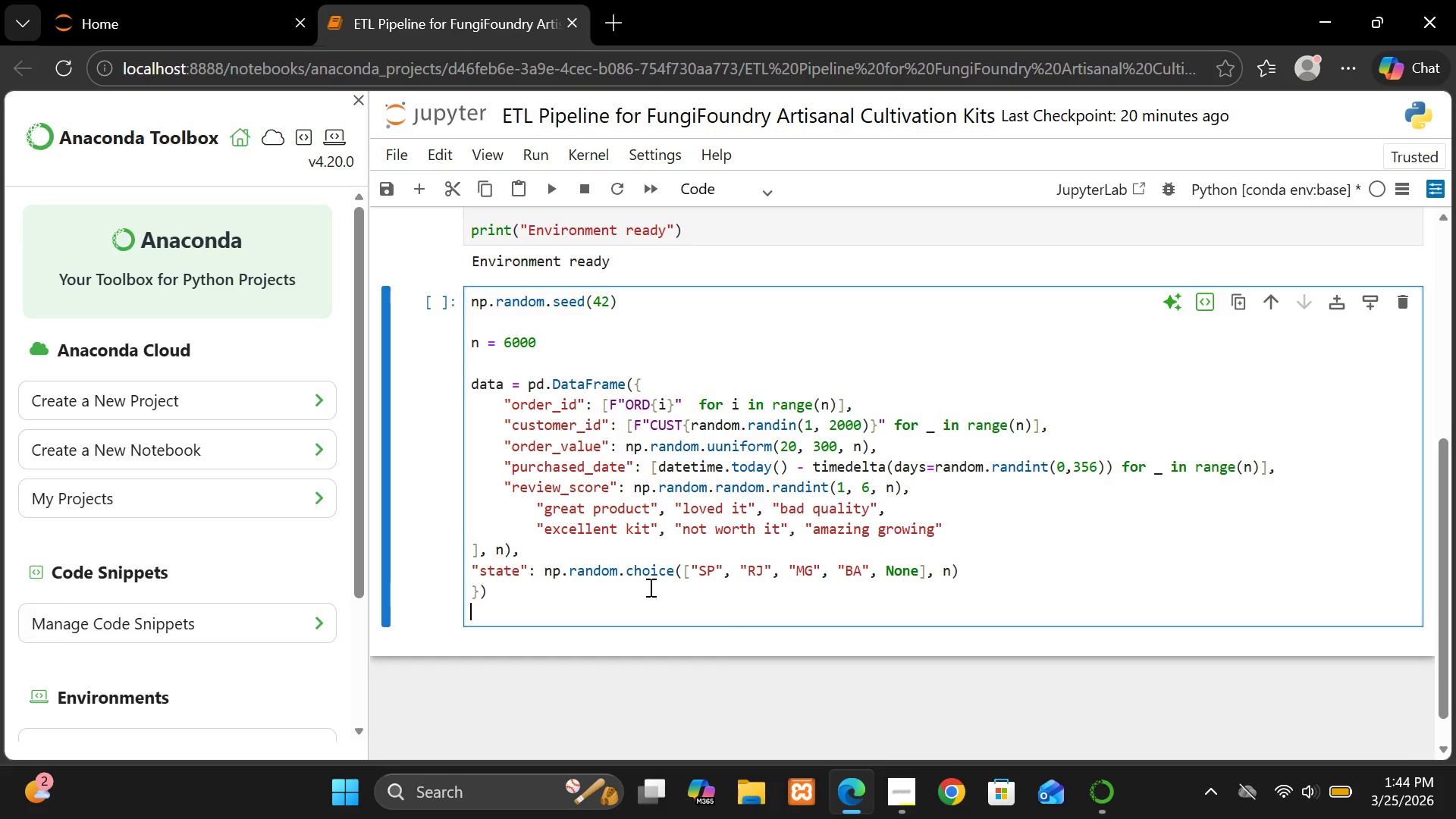 
key(Enter)
 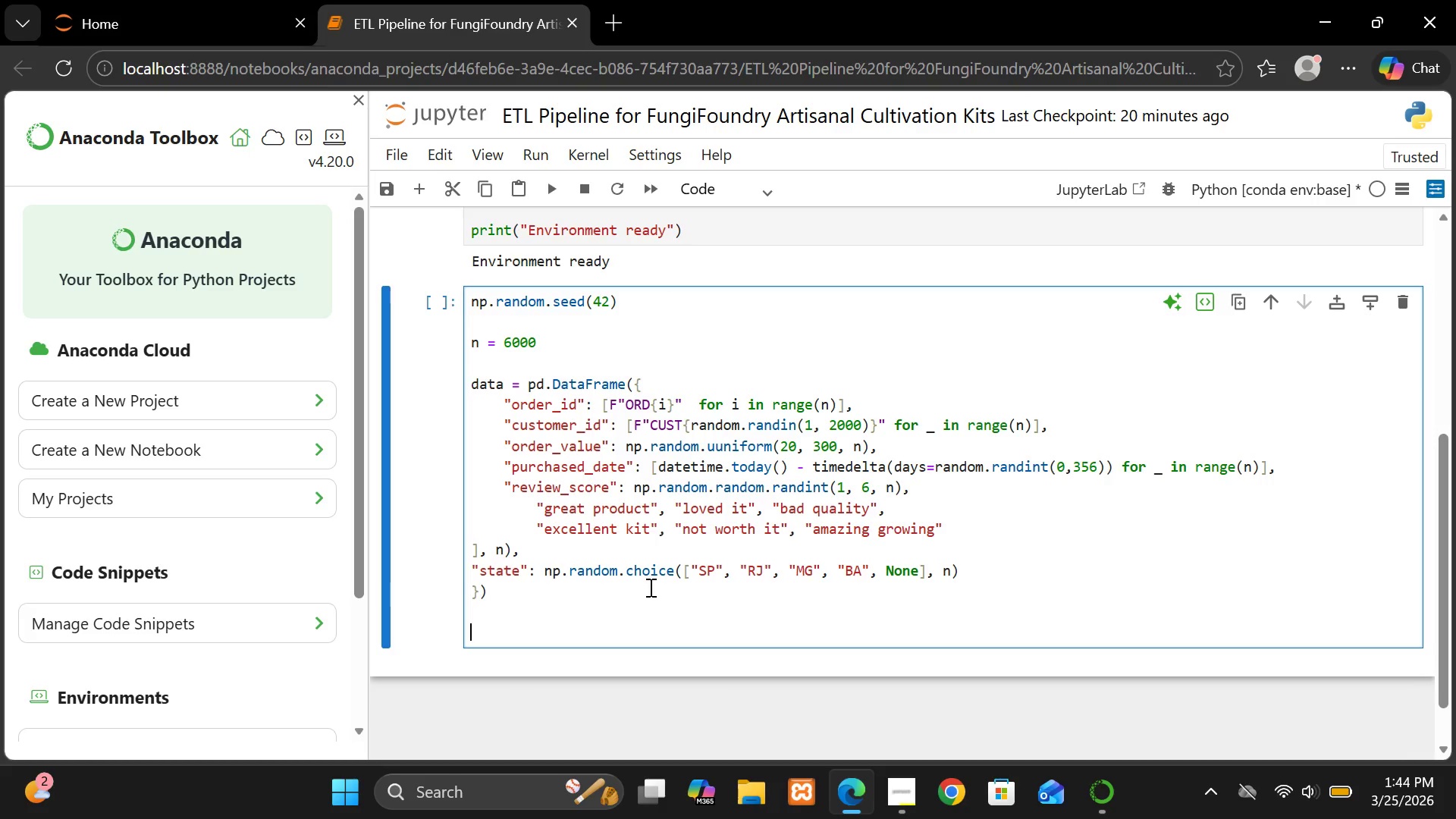 
type(data)
 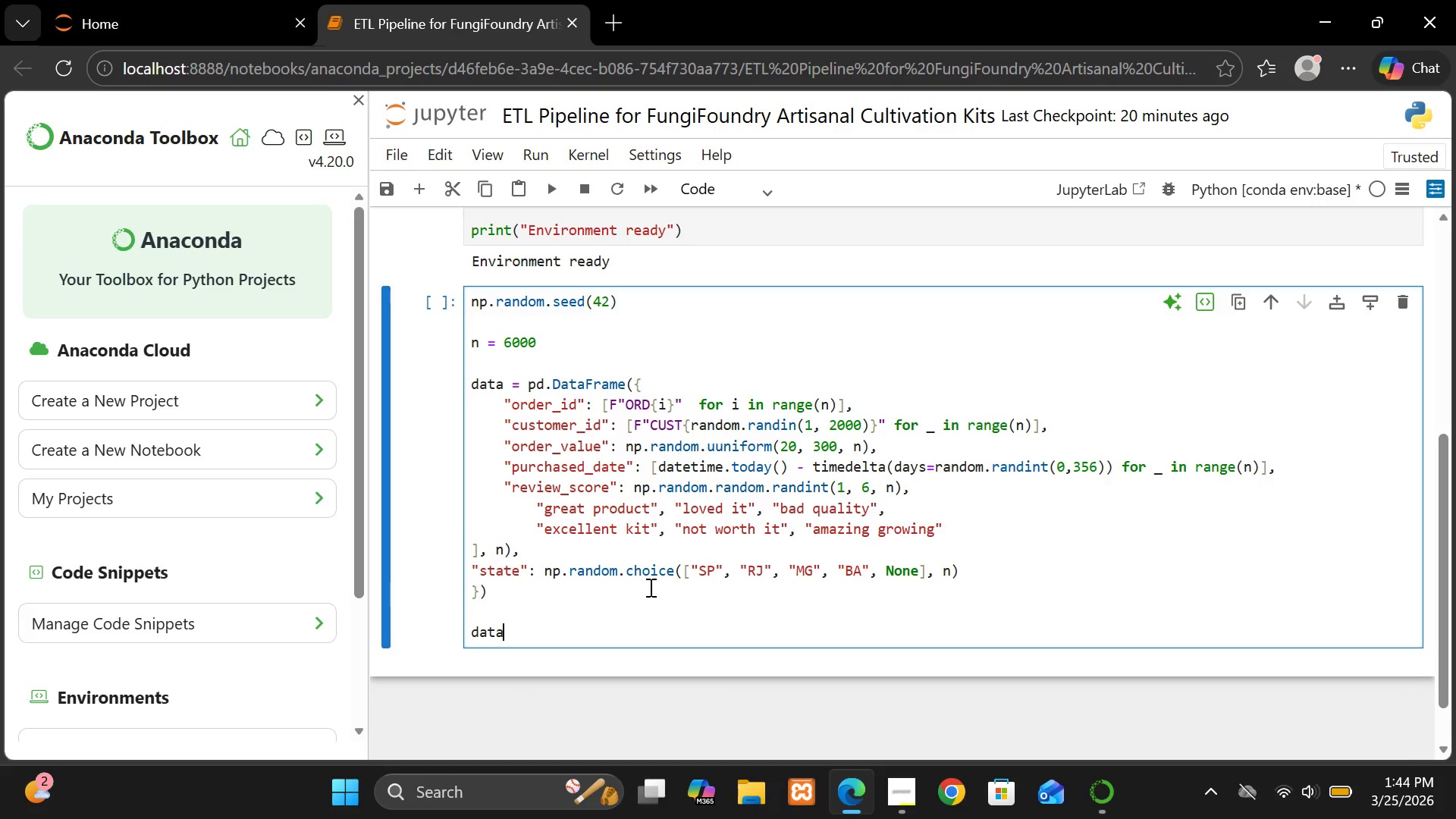 
type(.head())
 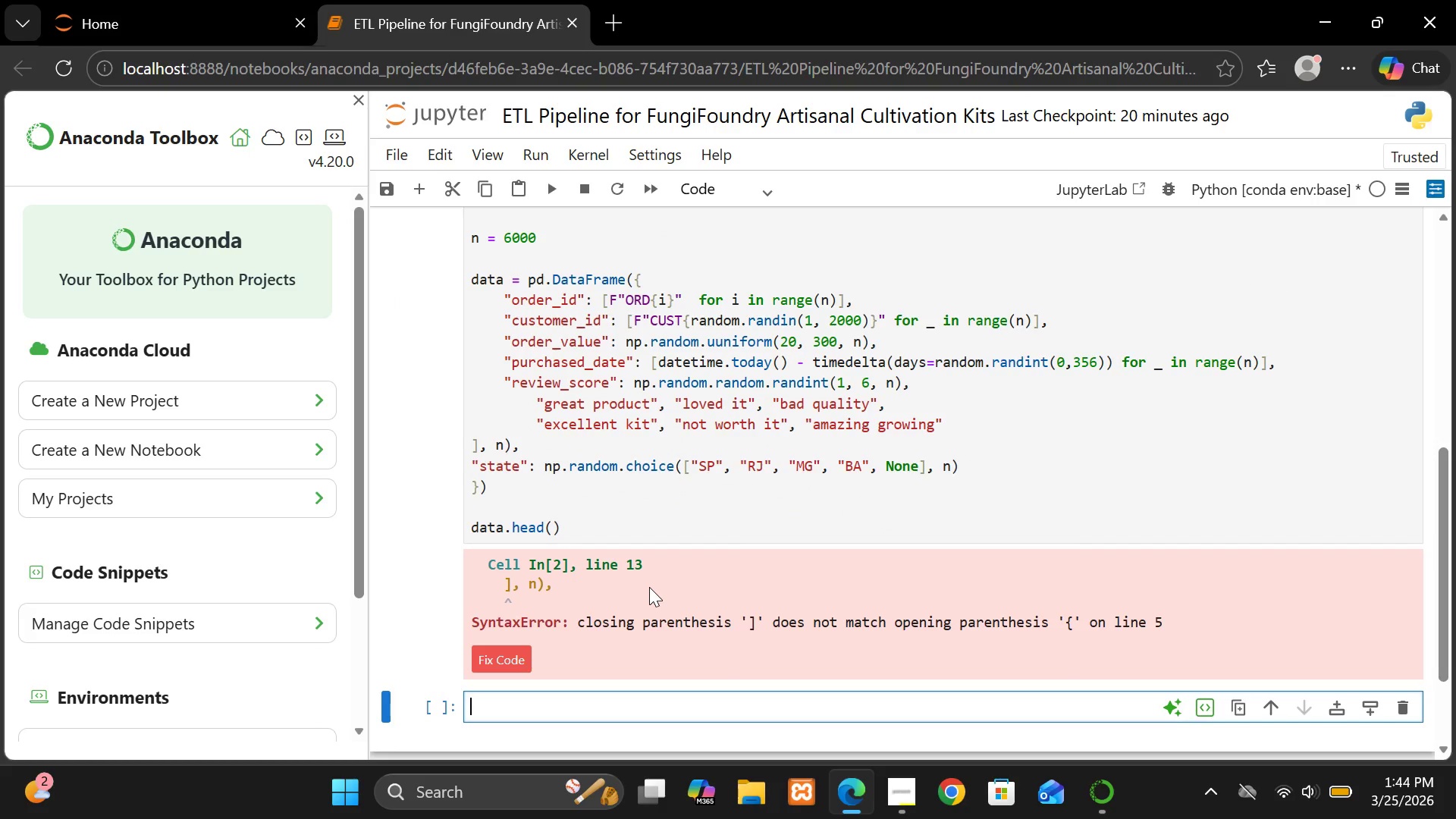 
 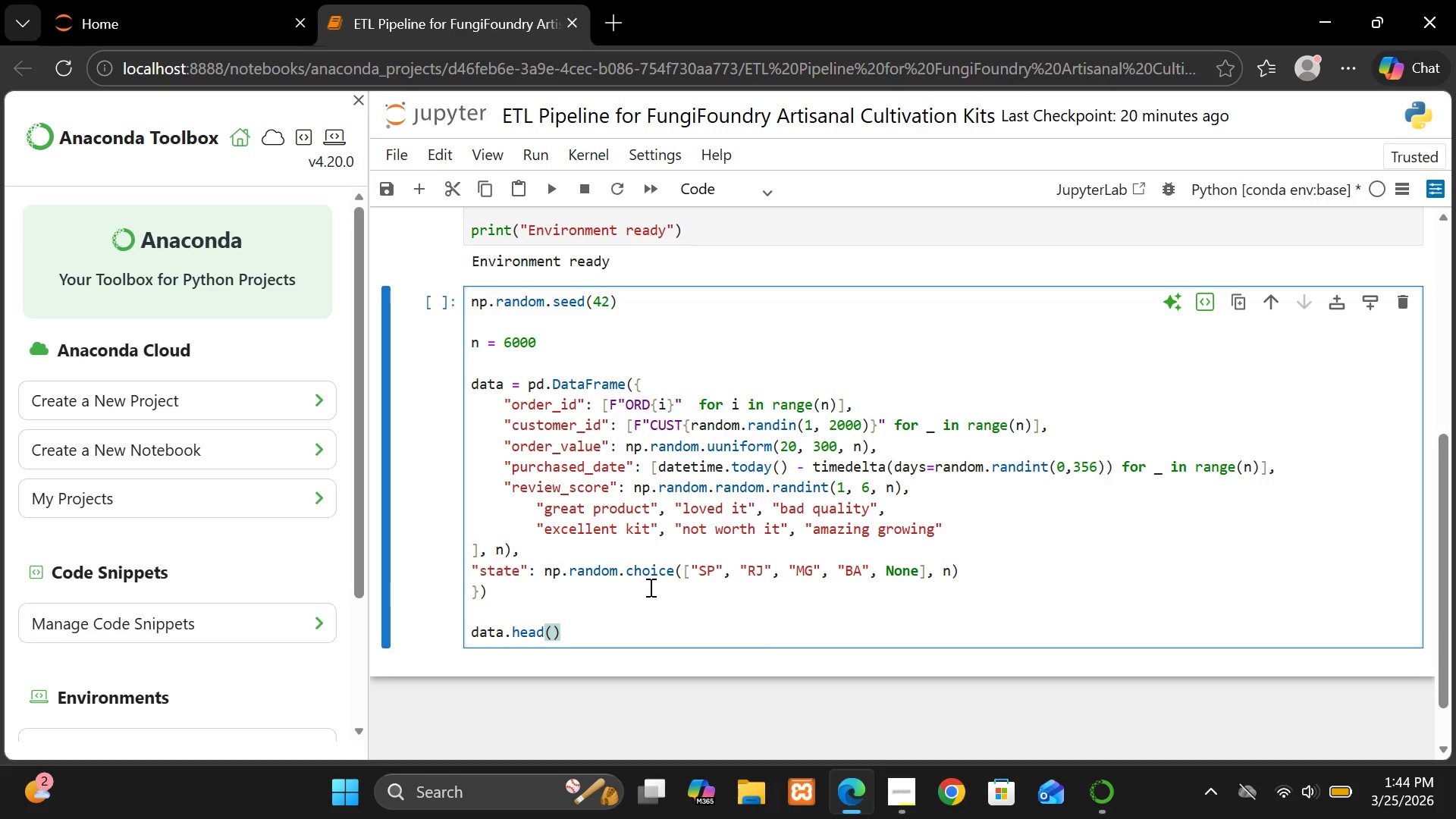 
key(Shift+Enter)
 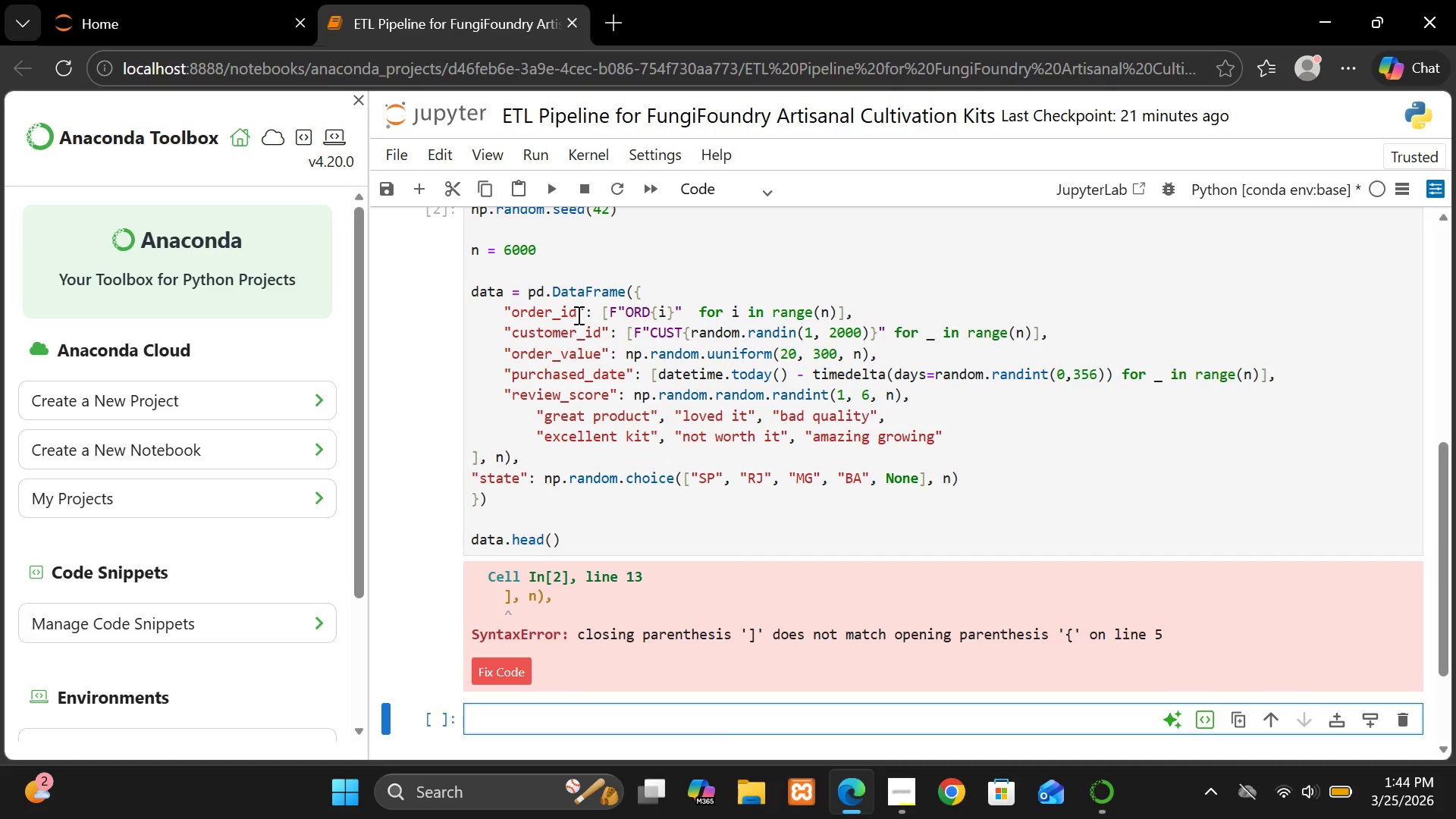 
wait(23.72)
 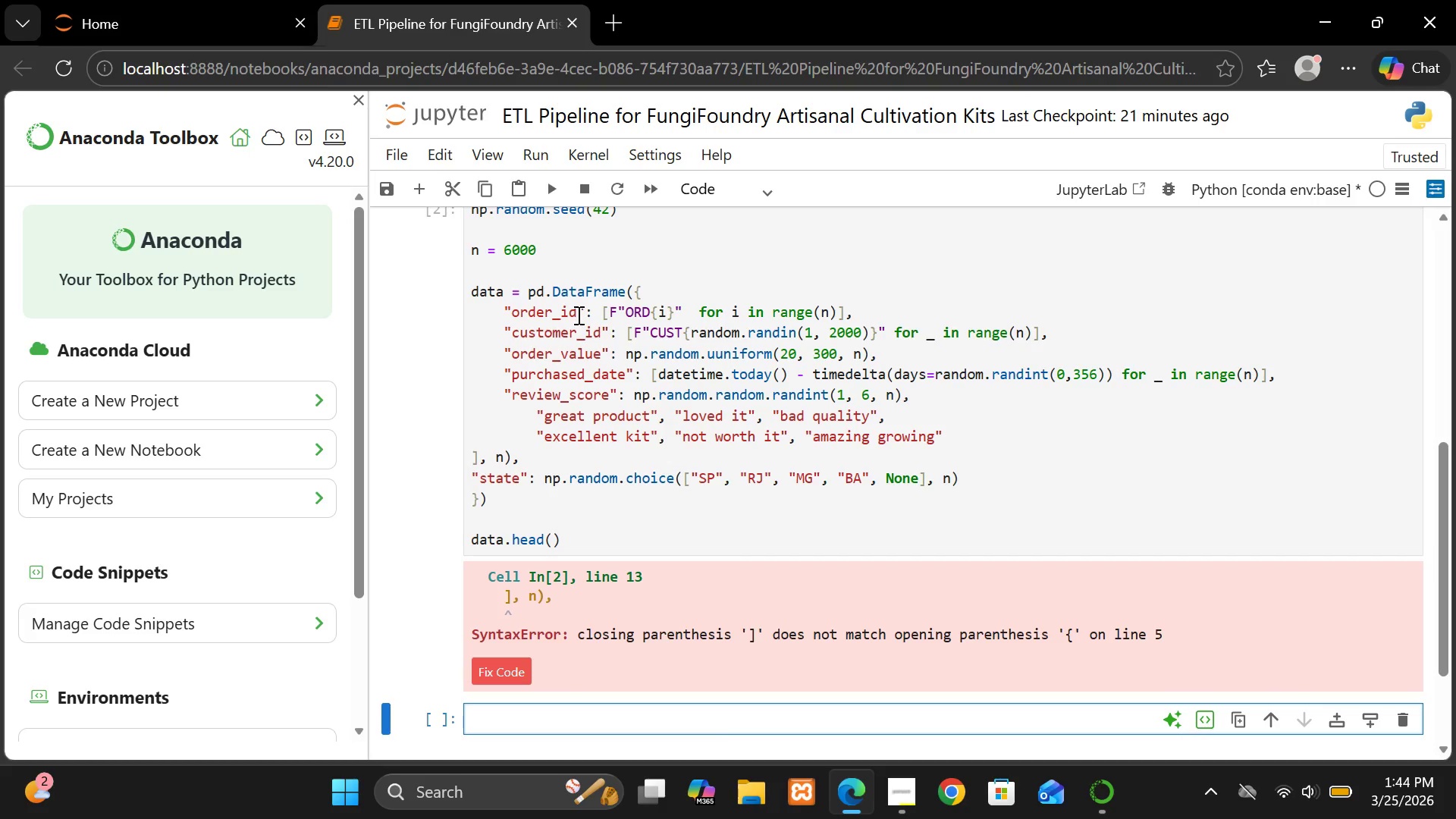 
left_click_drag(start_coordinate=[911, 397], to_coordinate=[507, 401])
 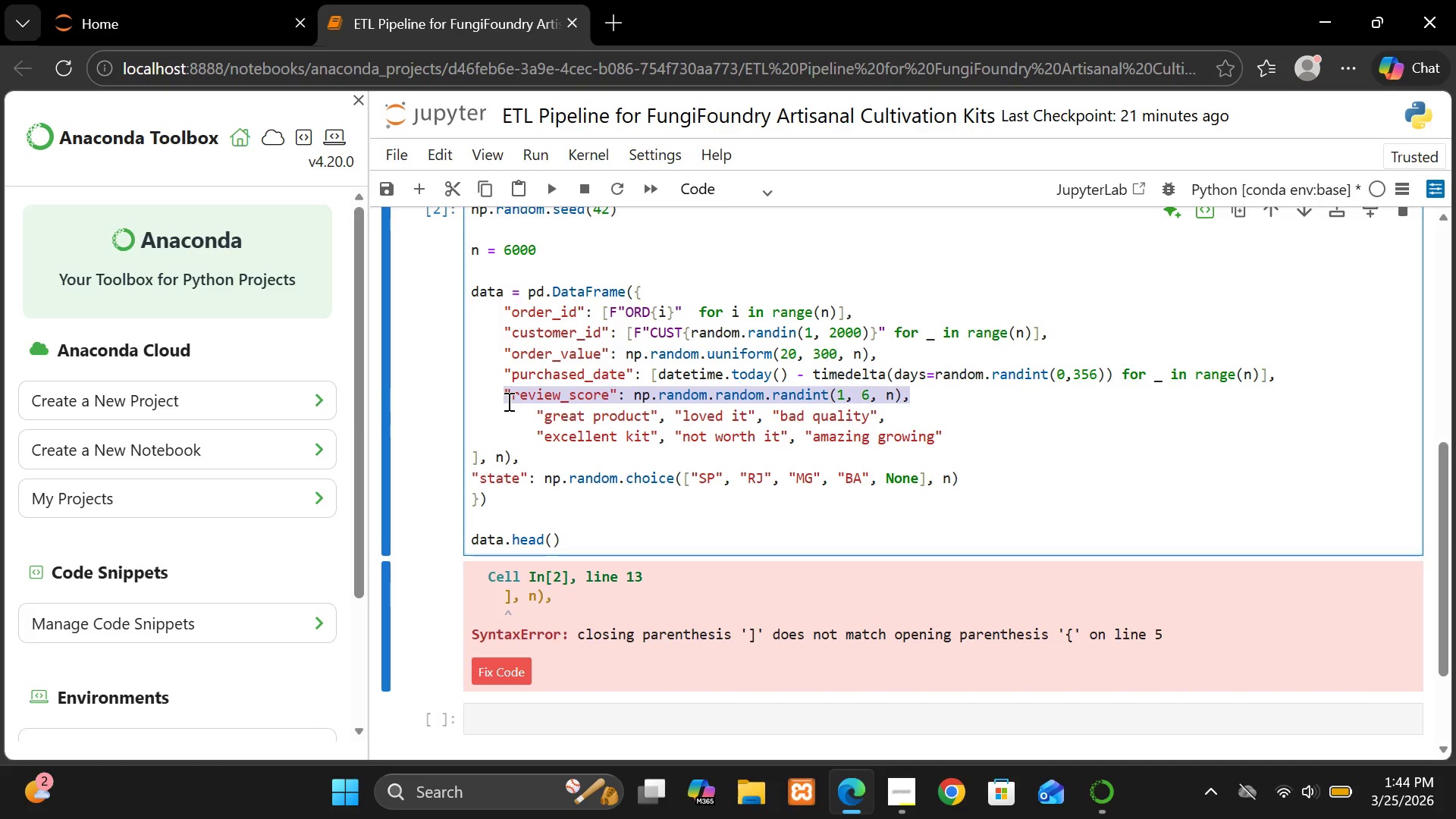 
key(Control+C)
 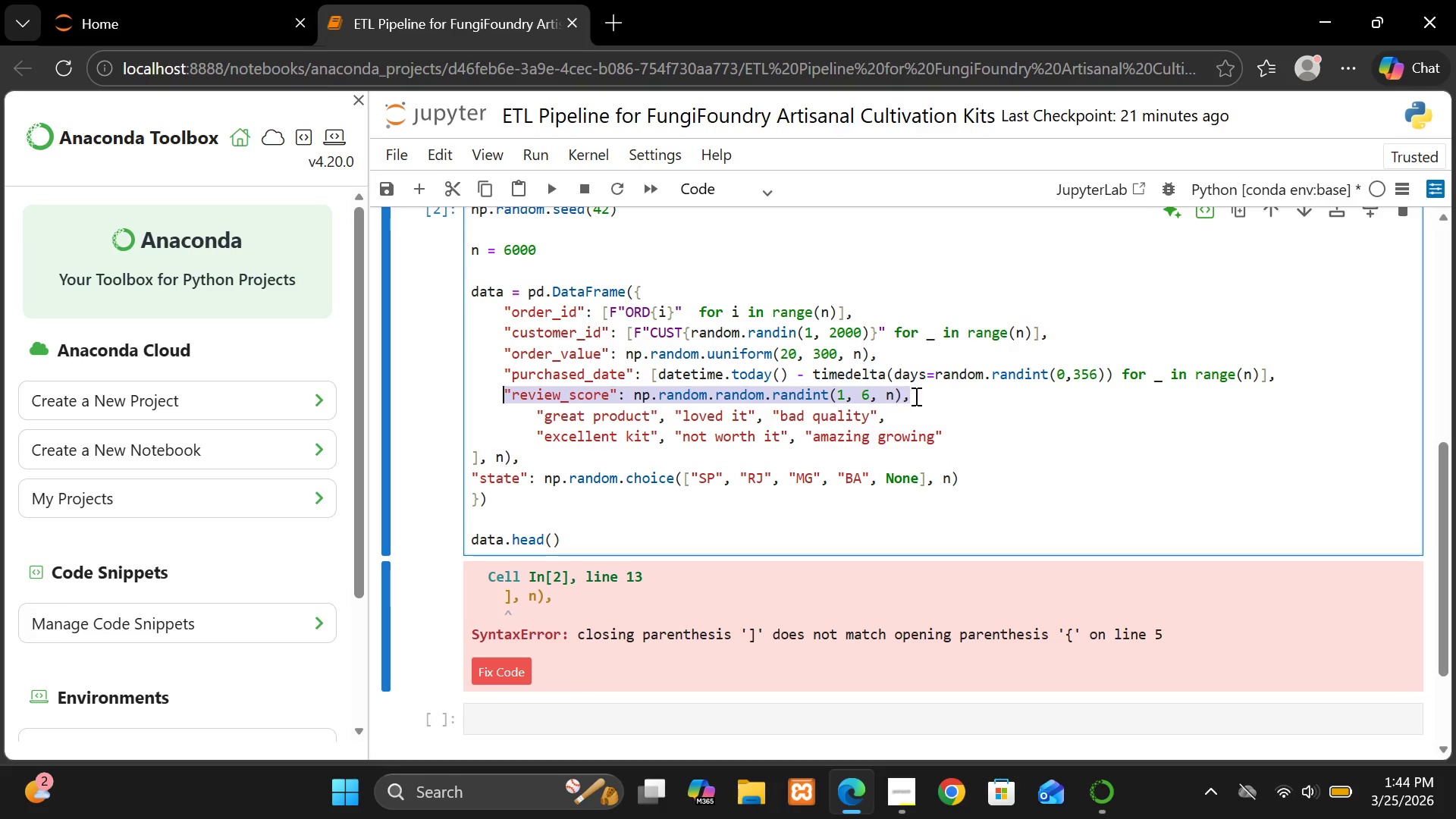 
left_click([923, 399])
 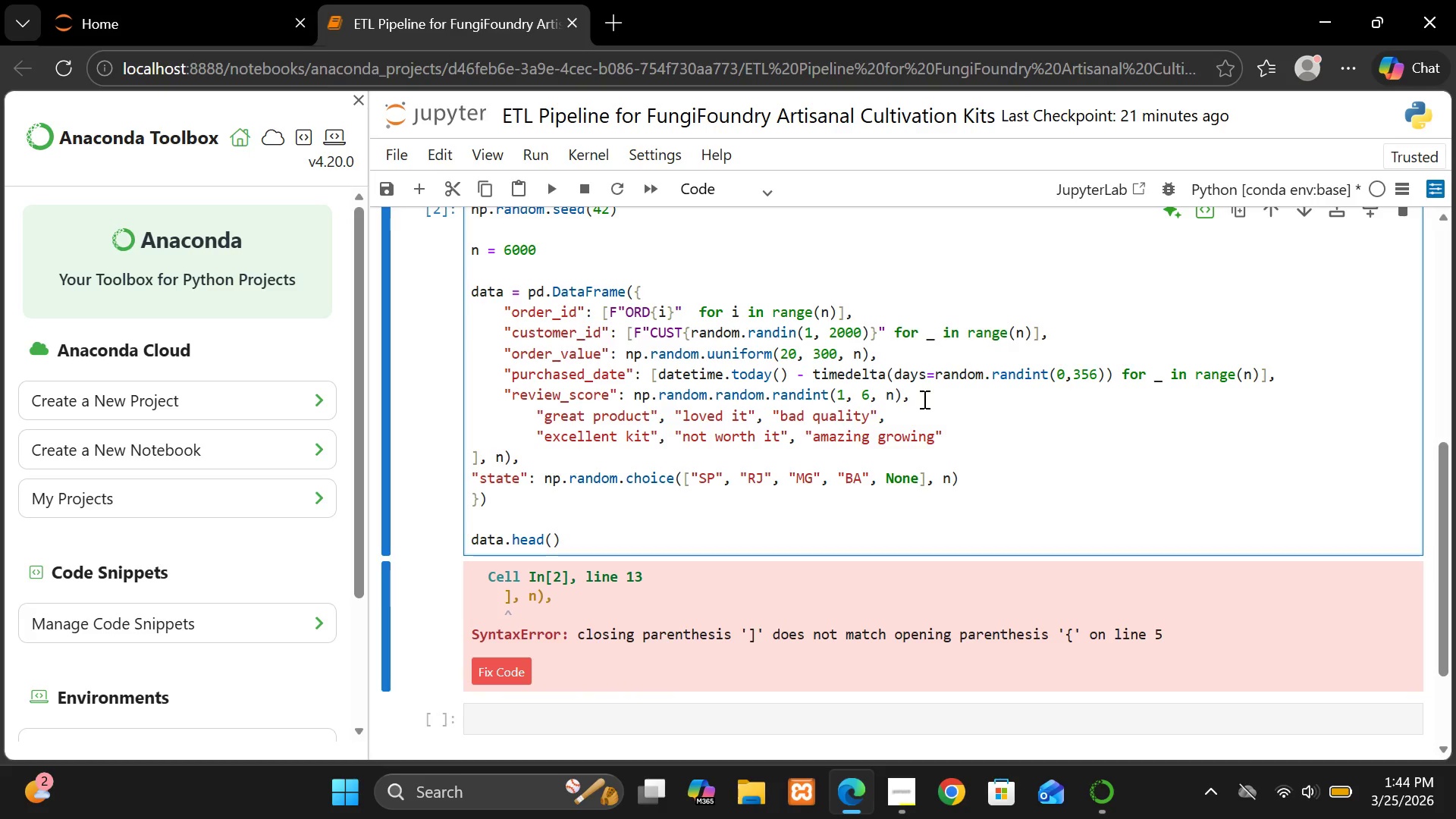 
key(Enter)
 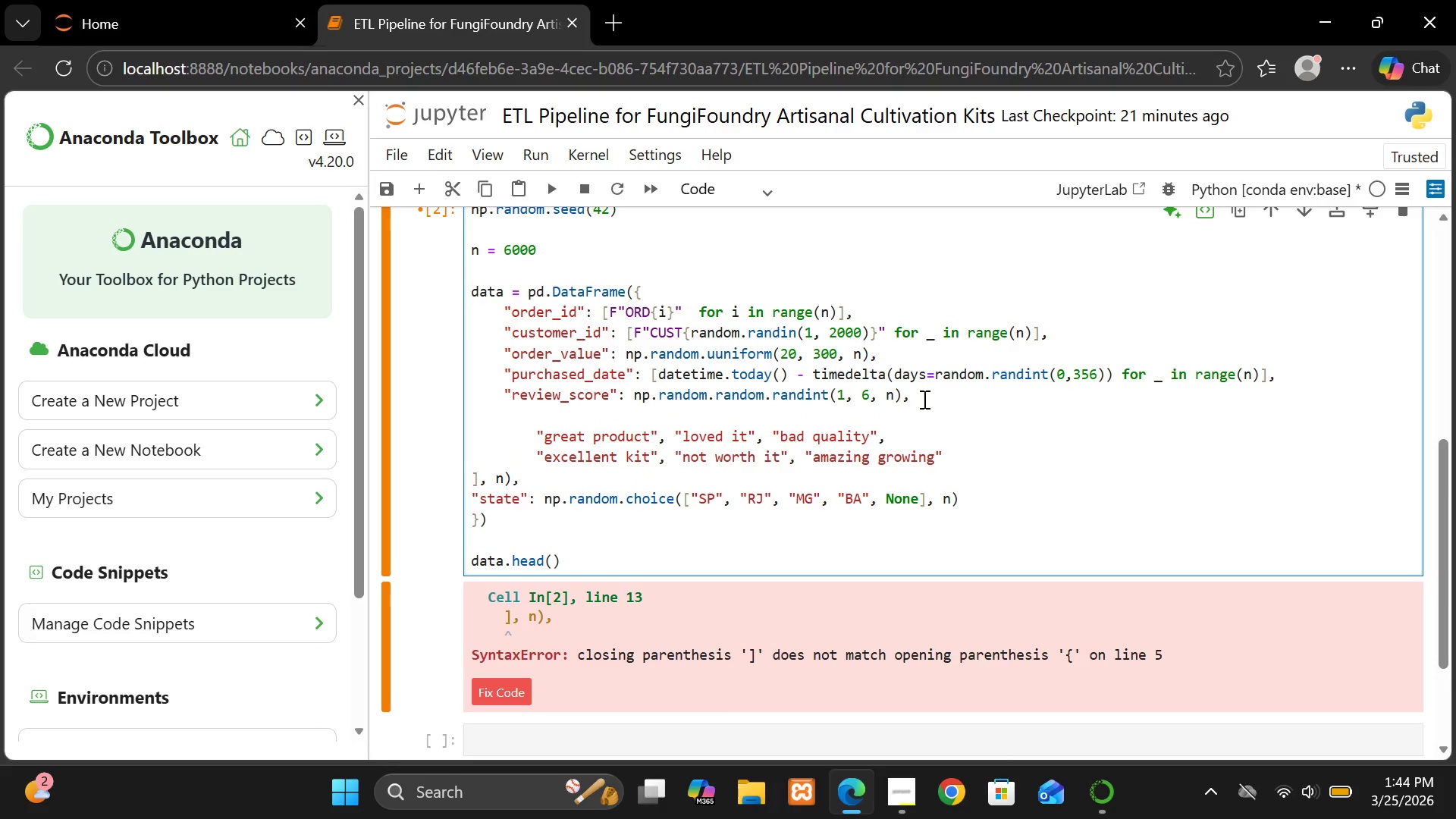 
key(Control+V)
 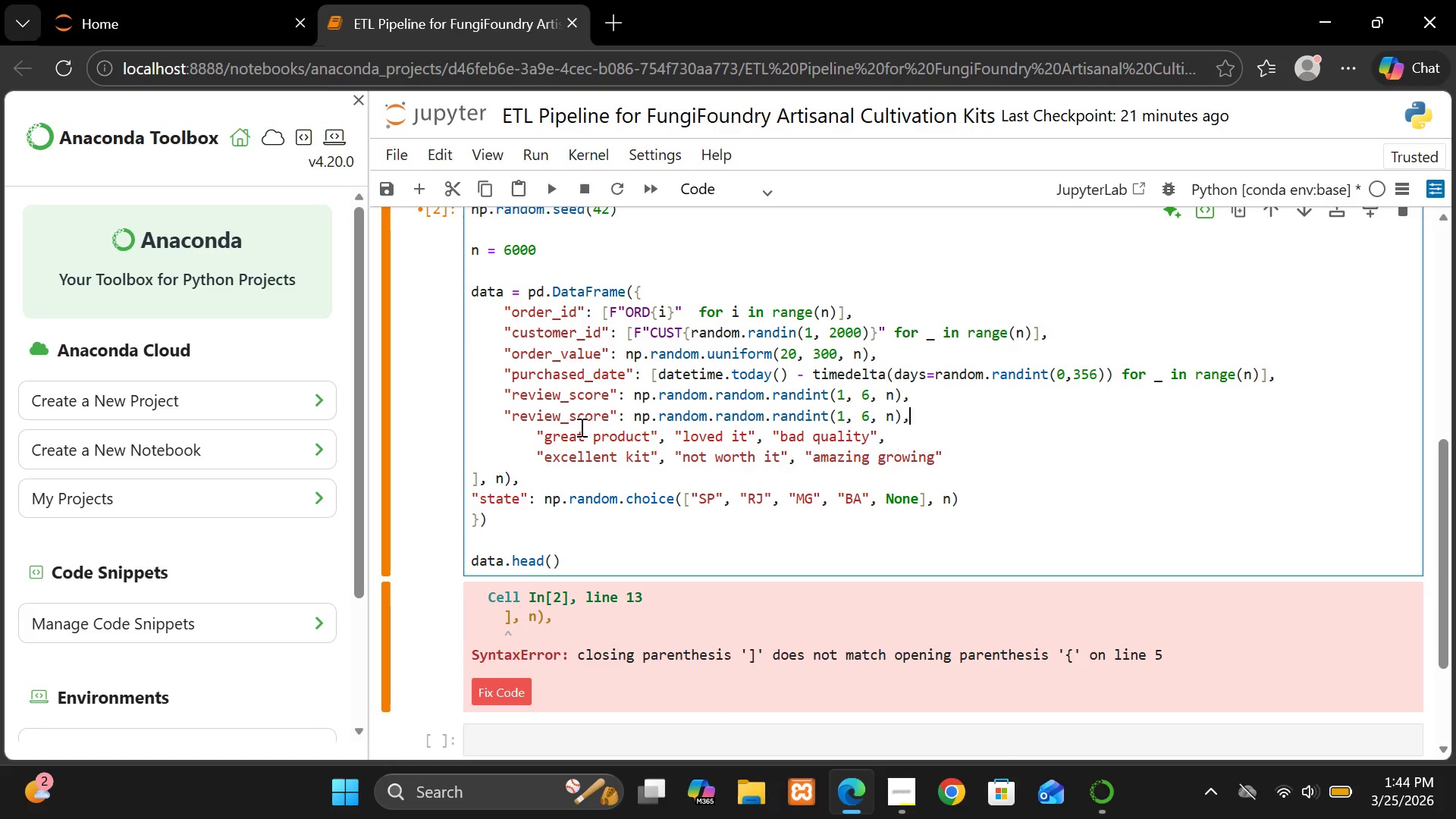 
double_click([585, 421])
 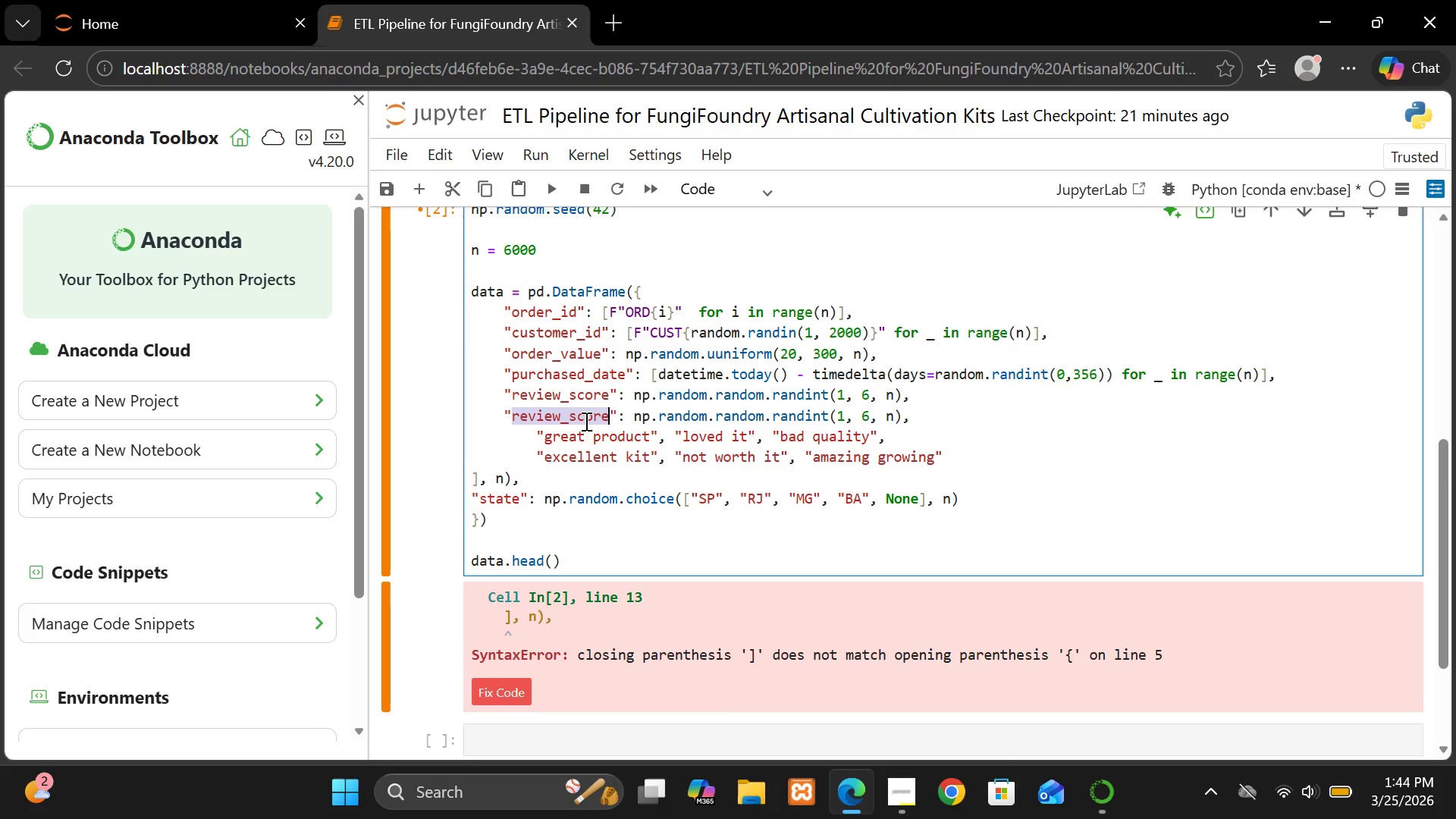 
left_click([585, 421])
 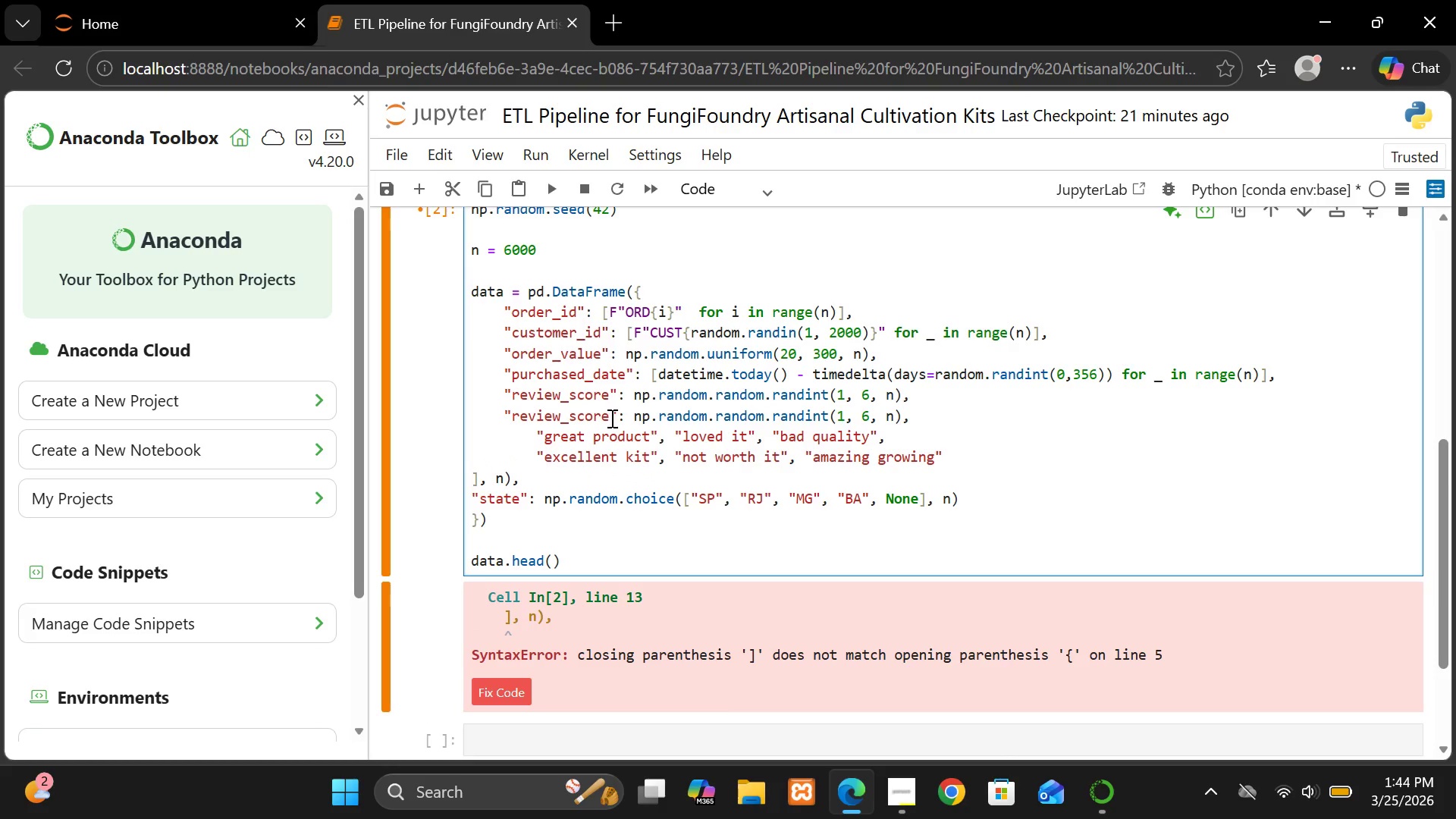 
left_click_drag(start_coordinate=[610, 418], to_coordinate=[572, 419])
 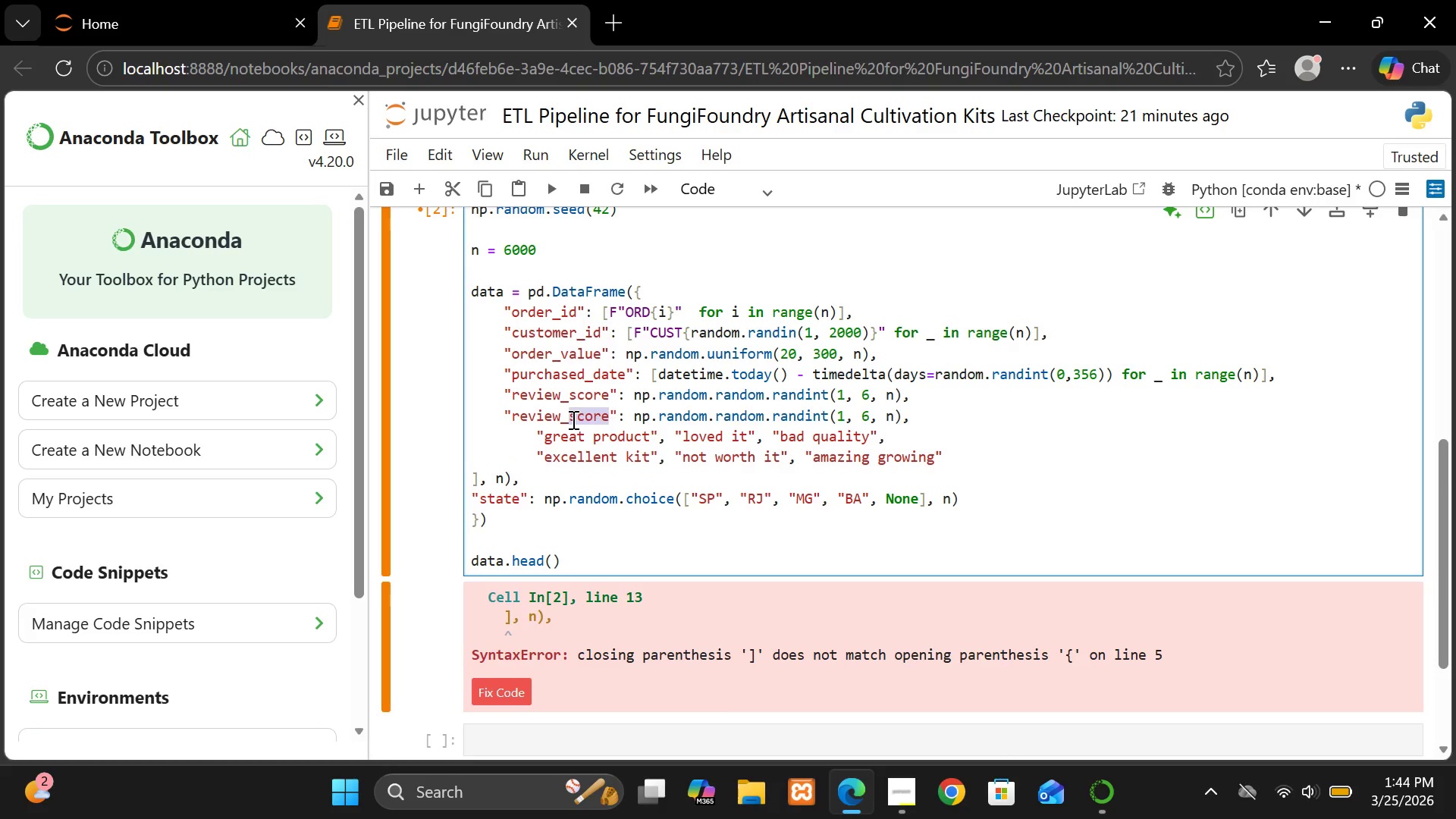 
type(tes)
key(Backspace)
type(xt)
 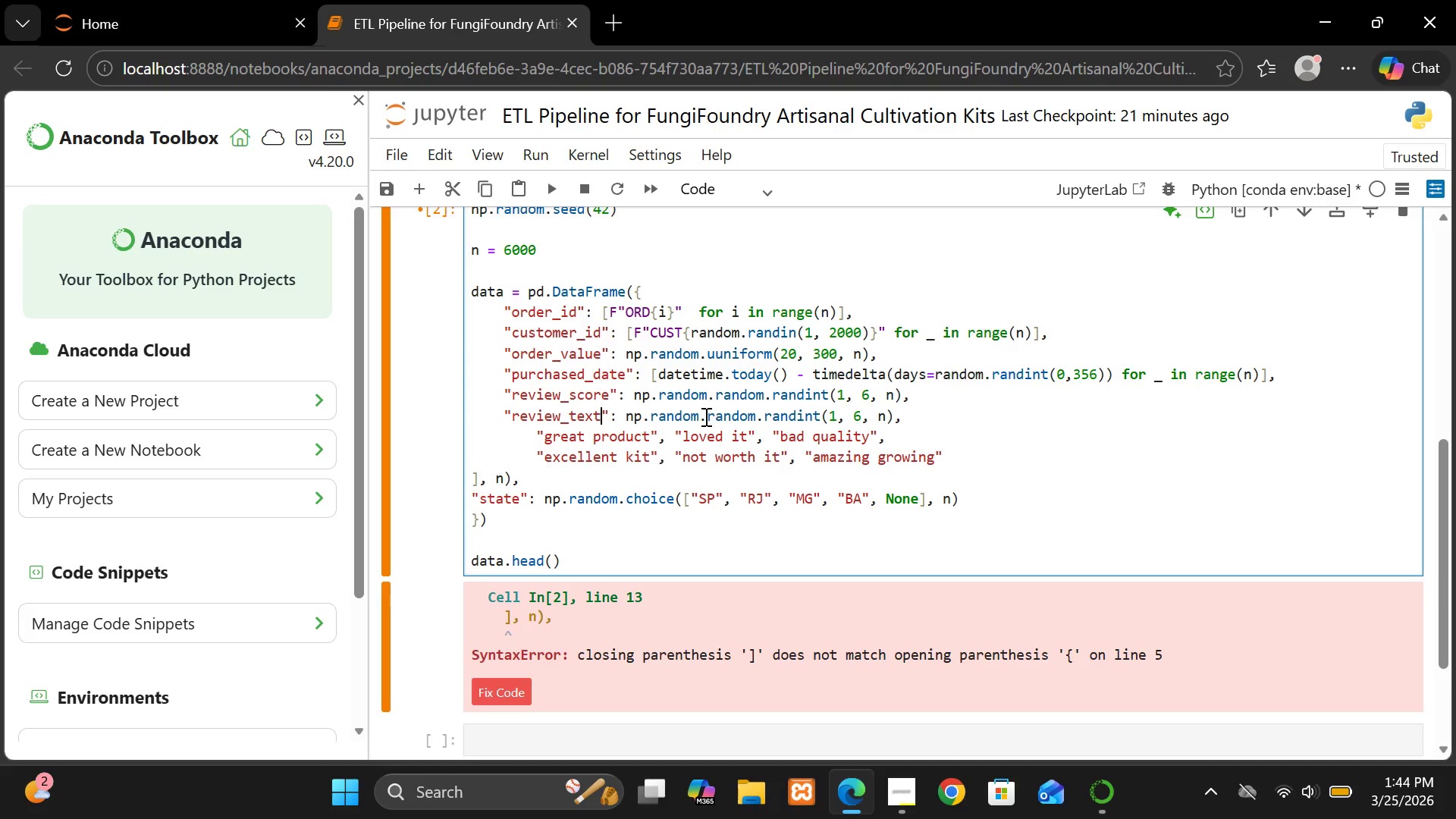 
wait(5.47)
 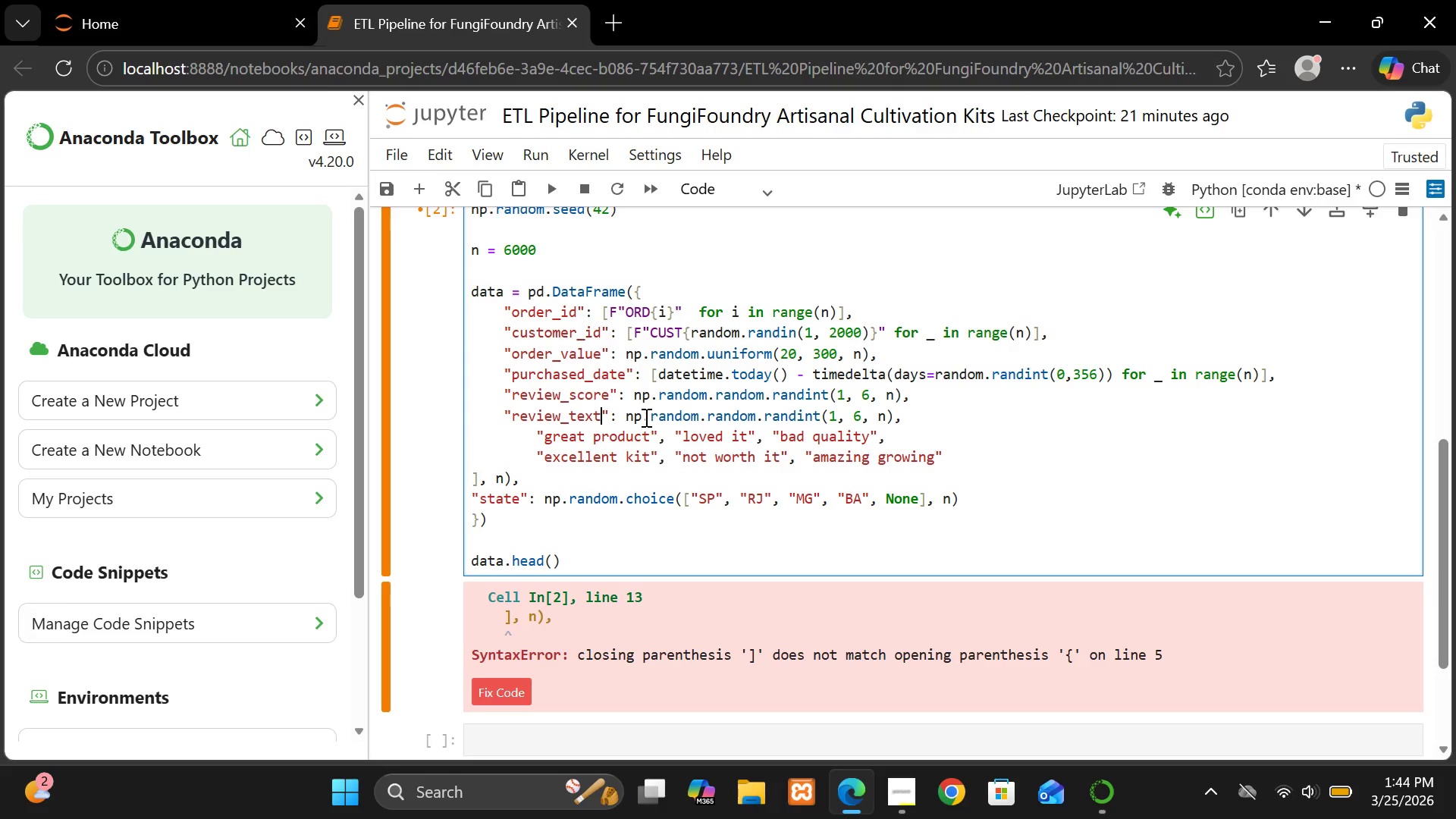 
double_click([787, 419])
 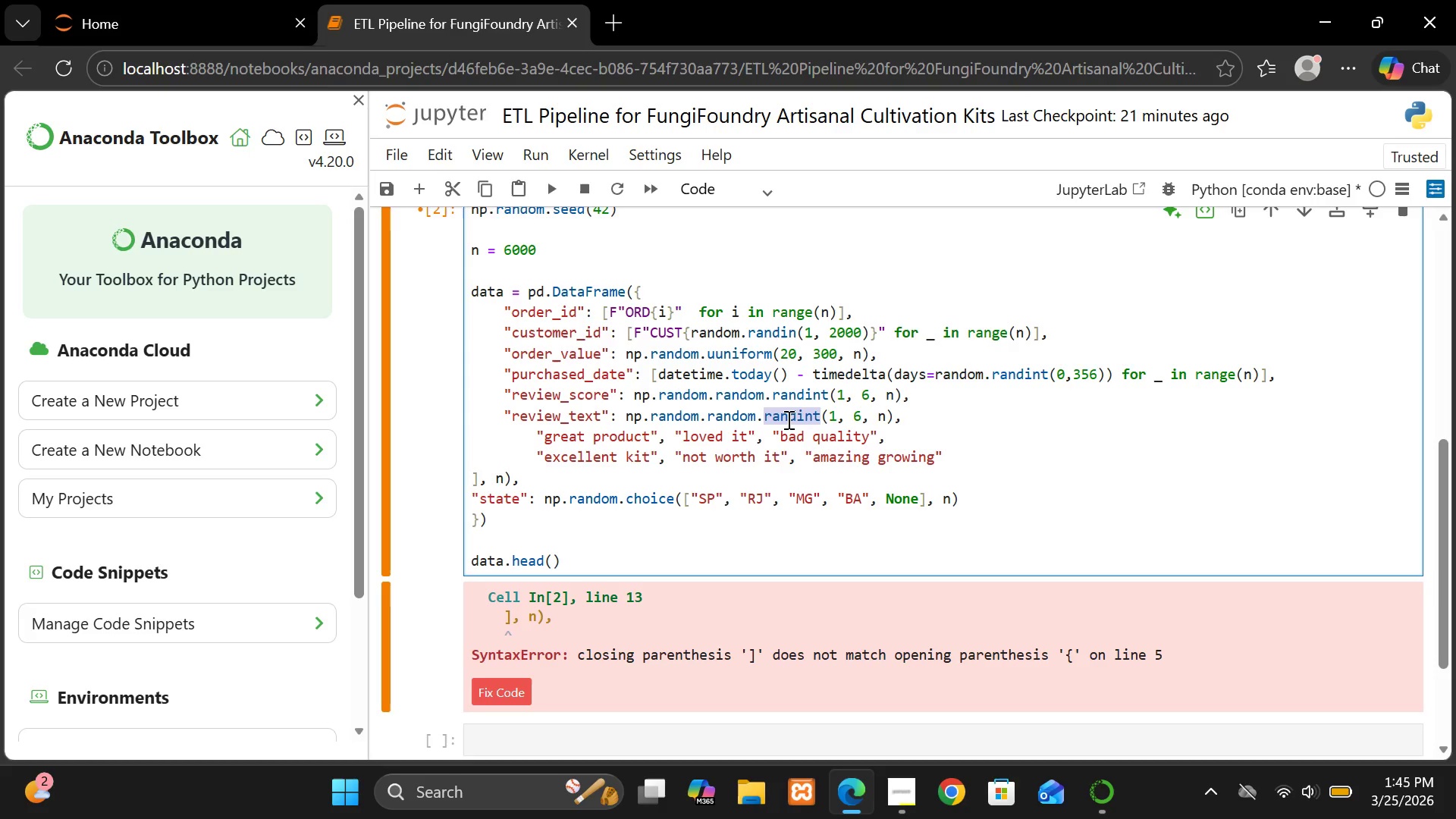 
type(choice)
 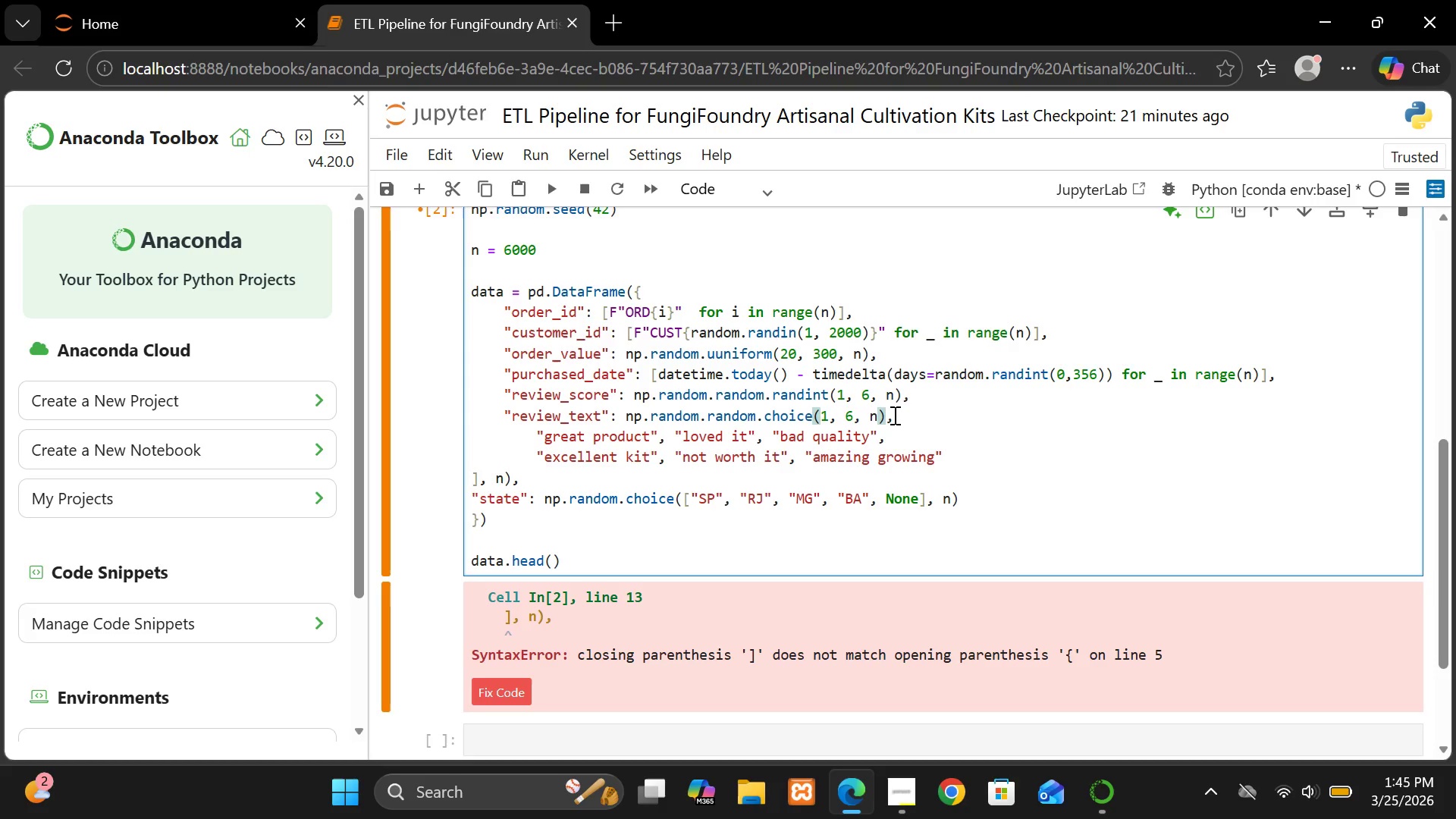 
left_click_drag(start_coordinate=[893, 415], to_coordinate=[818, 422])
 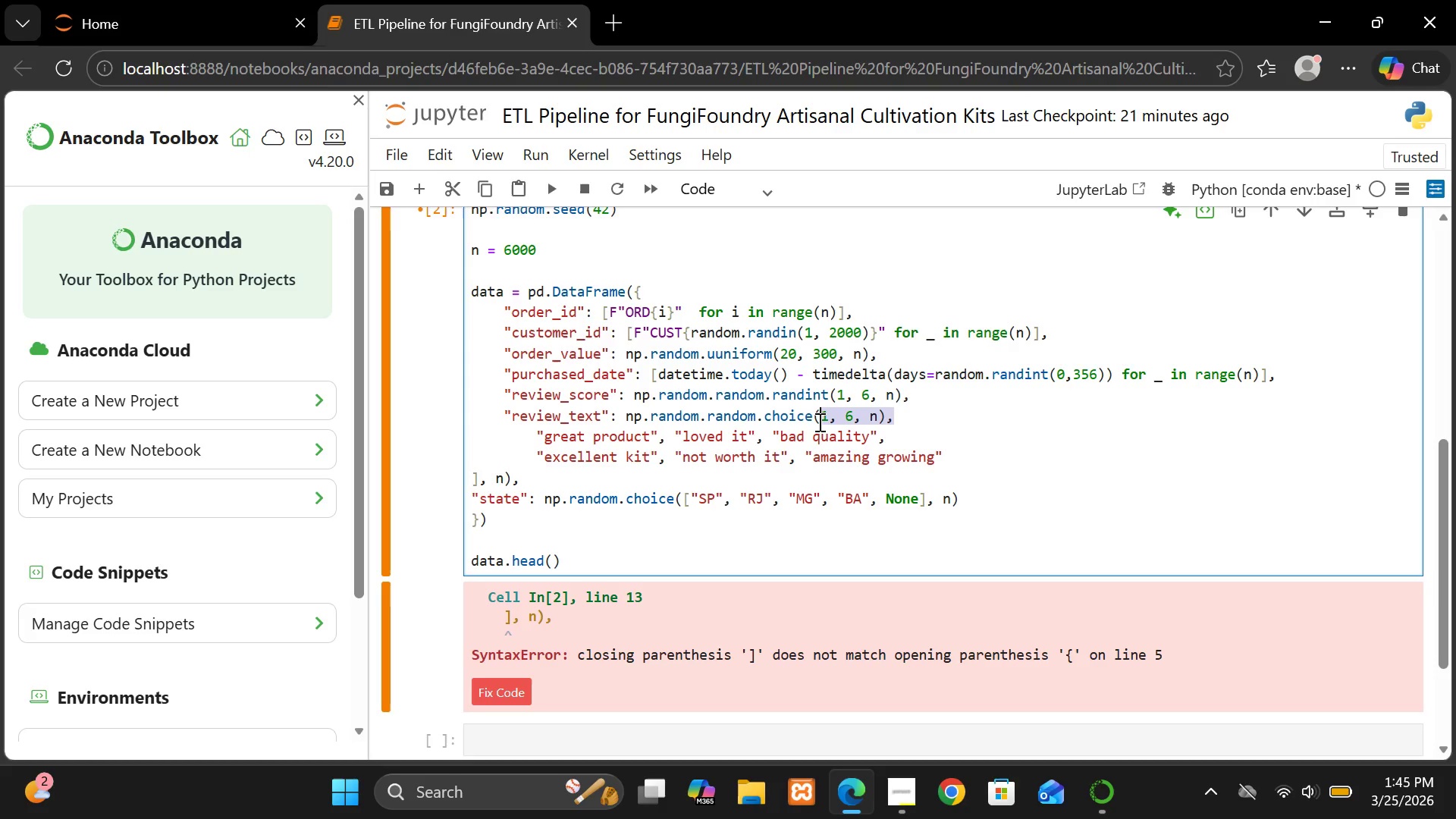 
key(Backspace)
 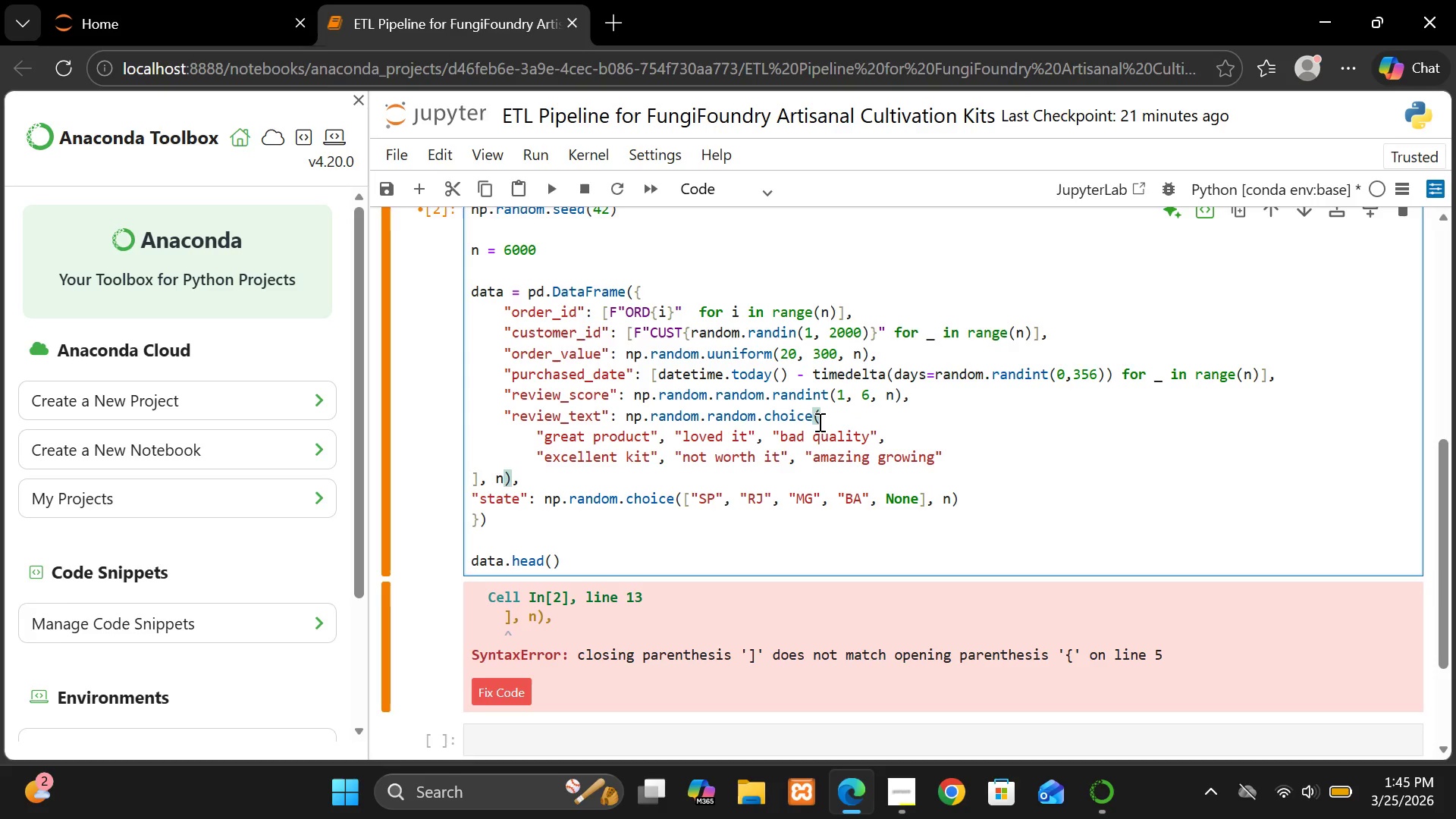 
key(BracketLeft)
 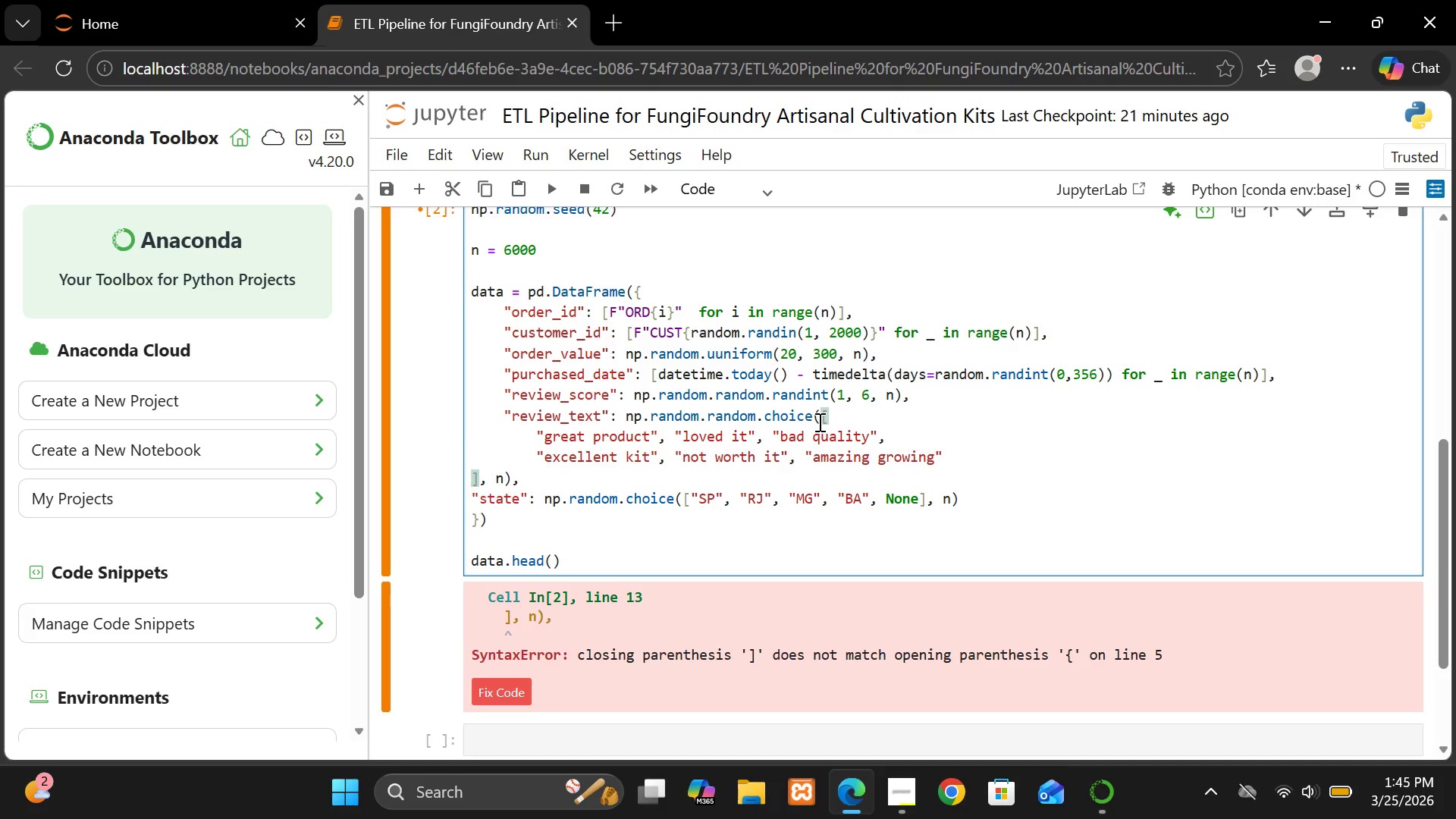 
key(Shift+Enter)
 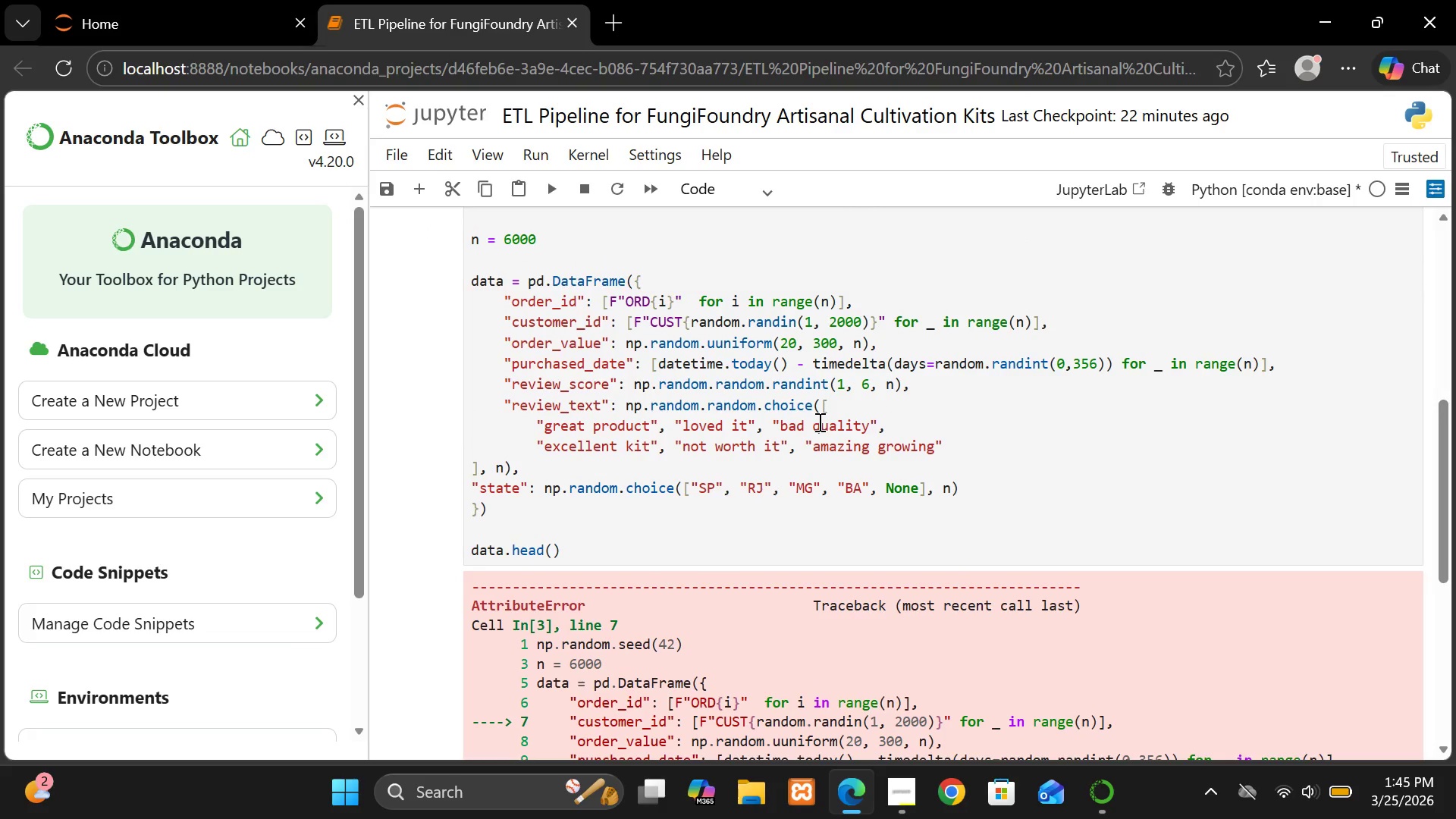 
wait(34.03)
 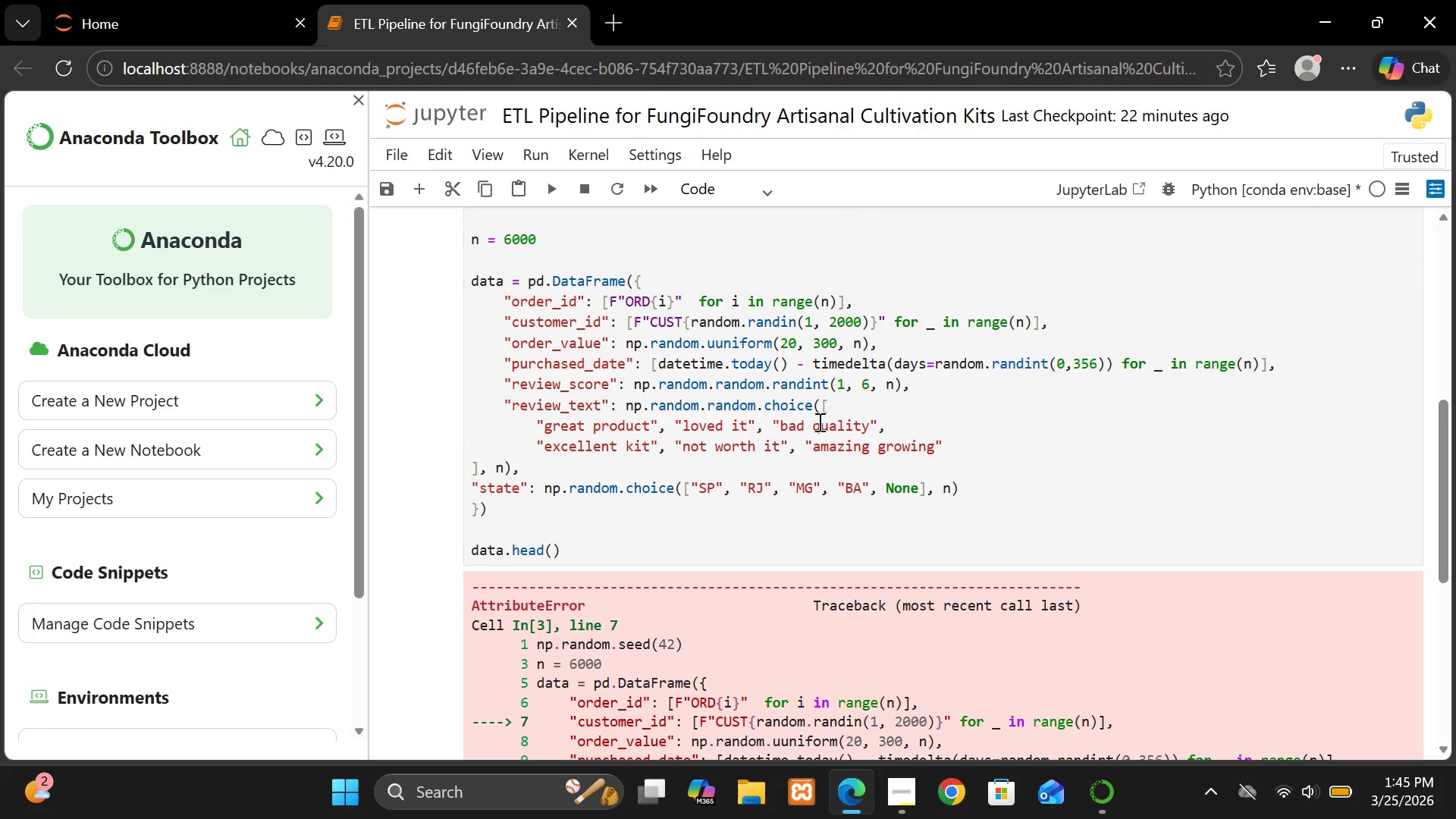 
left_click([714, 341])
 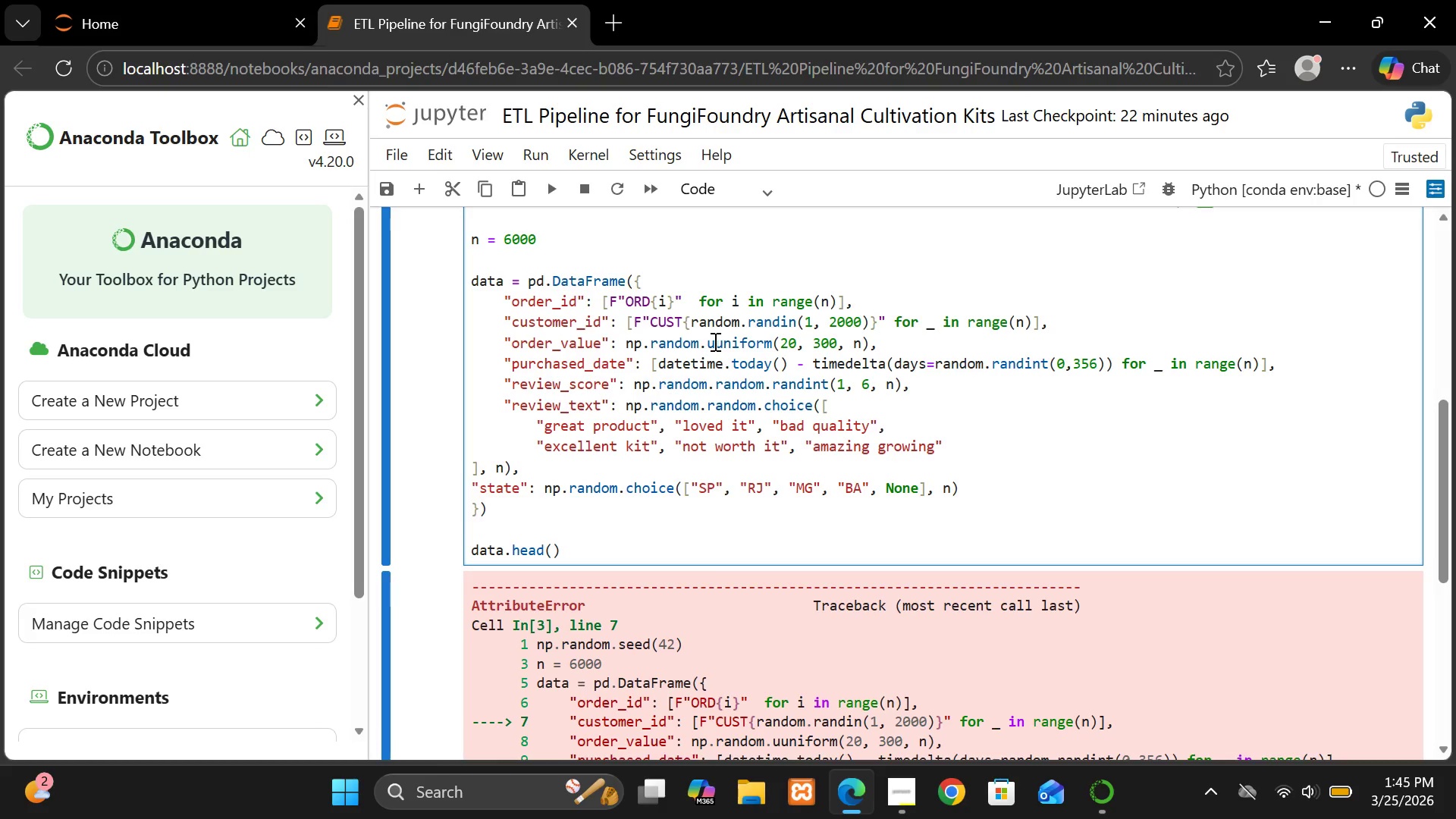 
key(Backspace)
 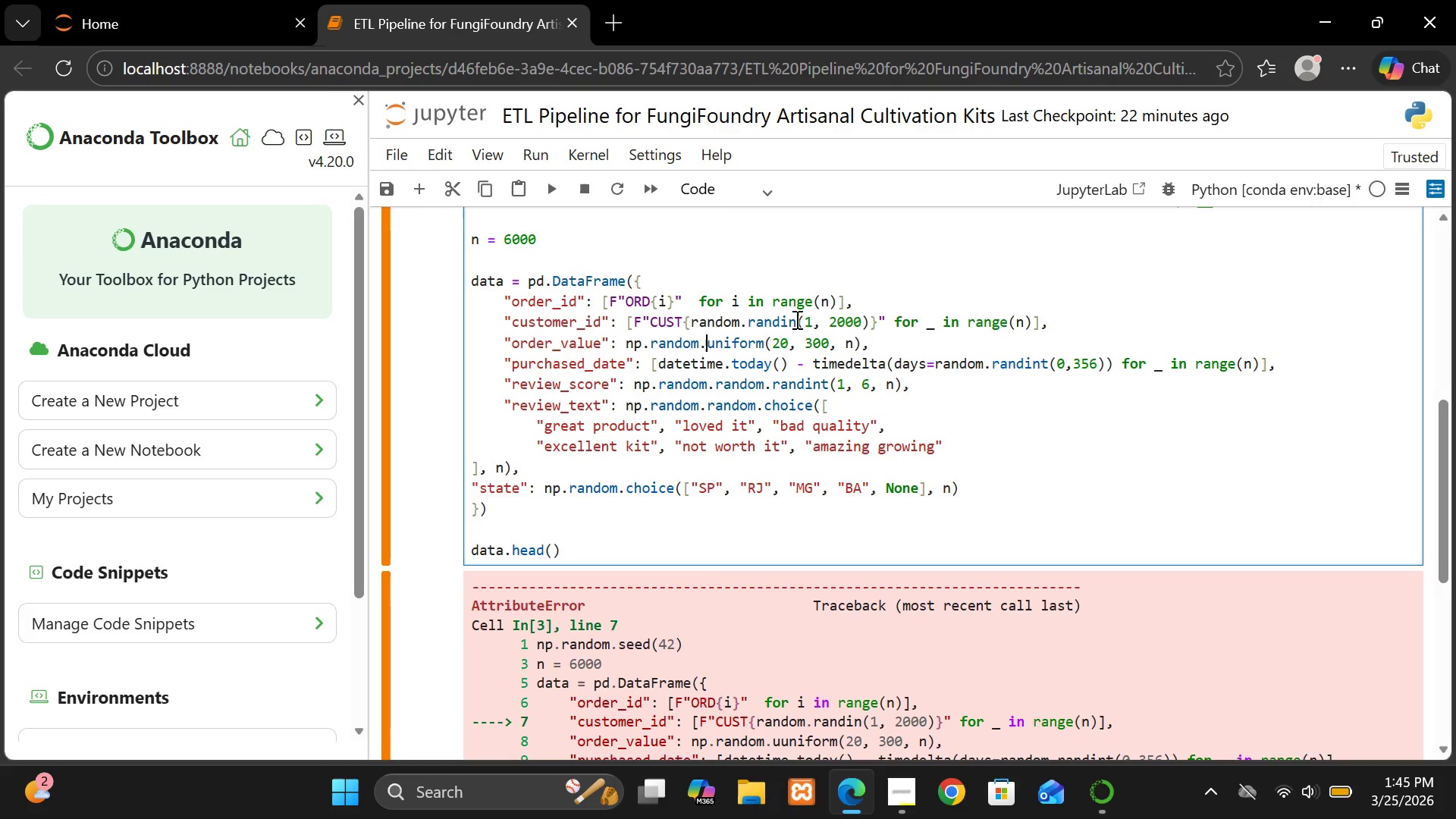 
left_click([799, 325])
 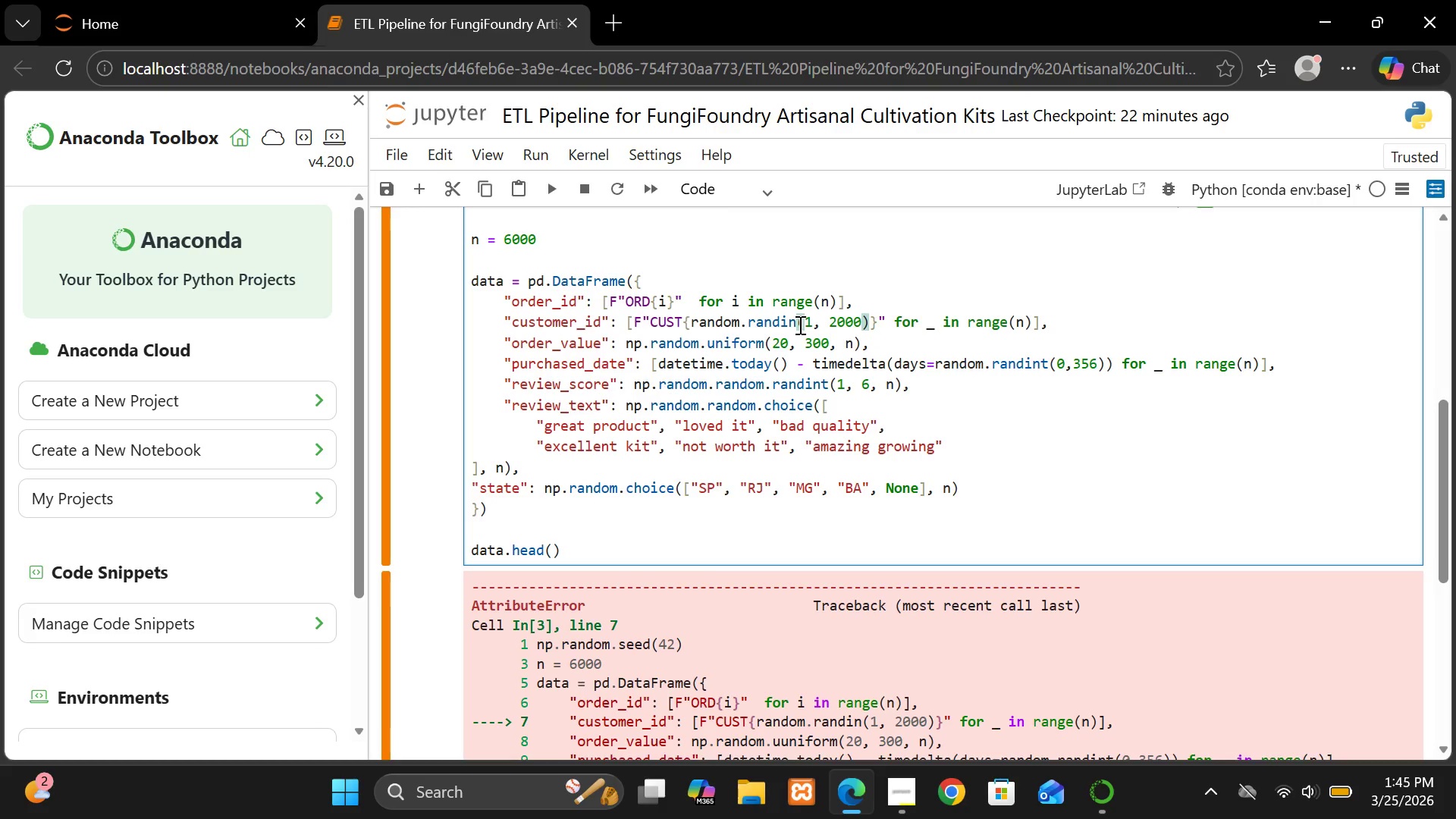 
key(T)
 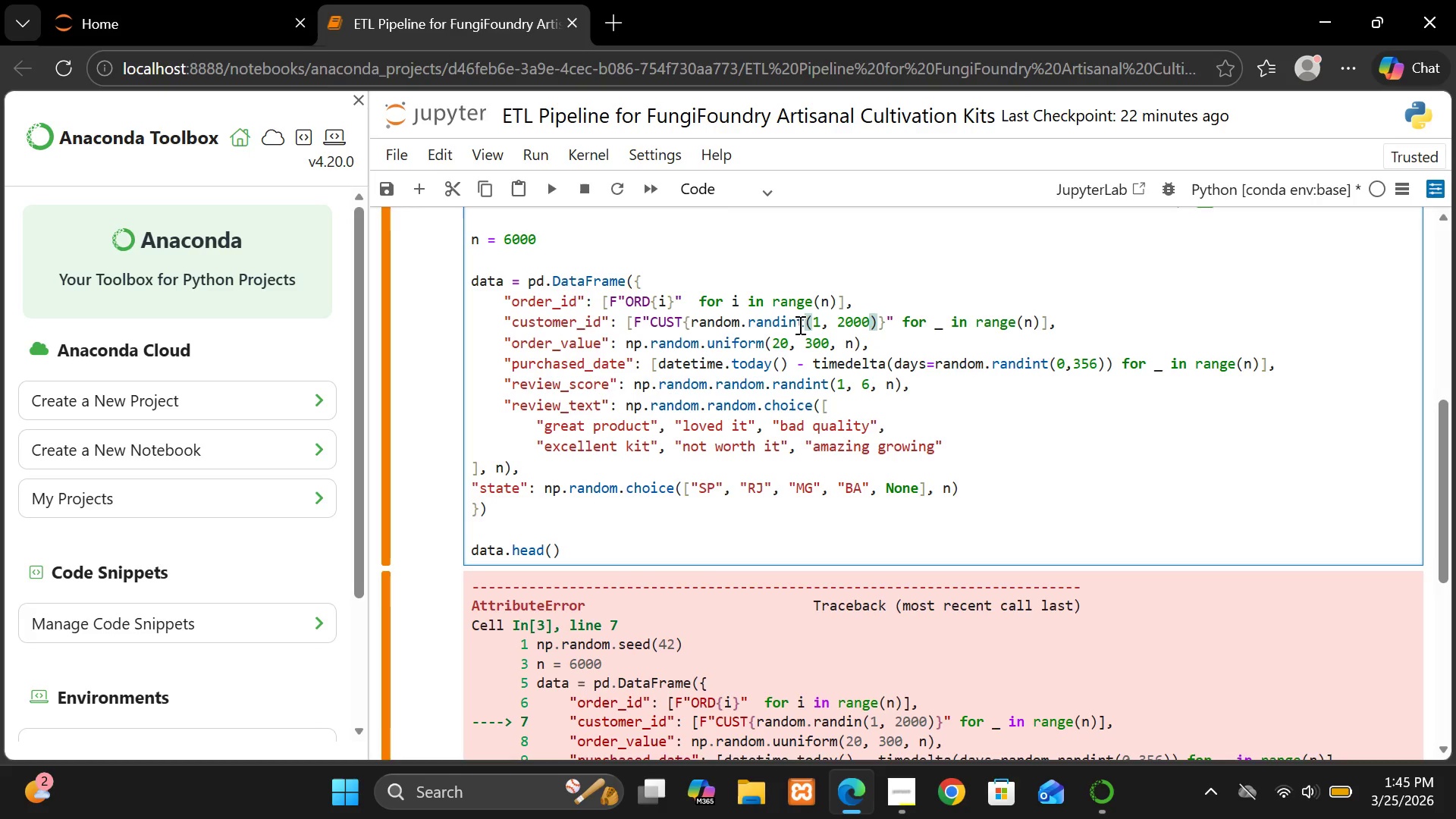 
key(Shift+ShiftRight)
 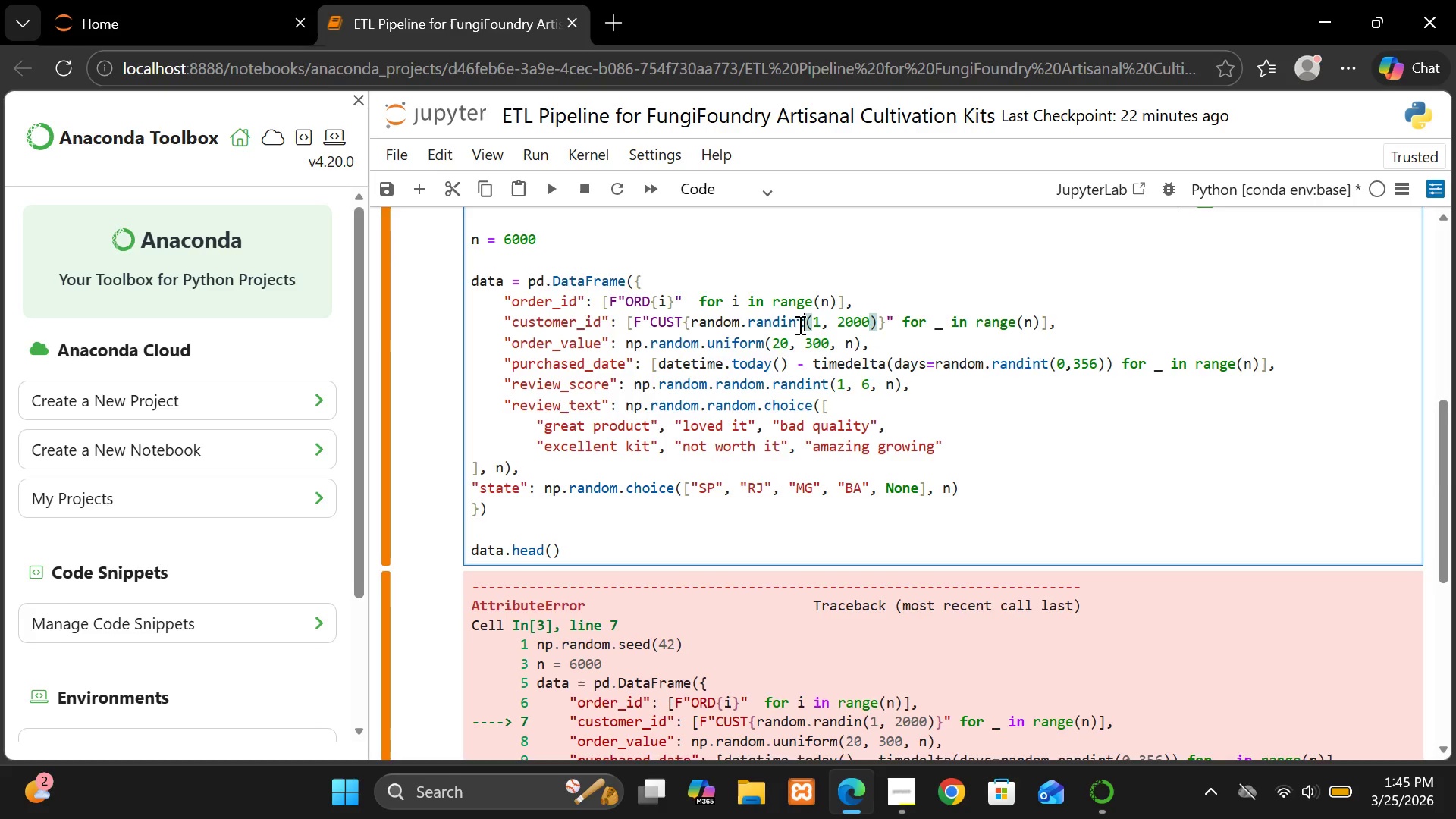 
key(Shift+Enter)
 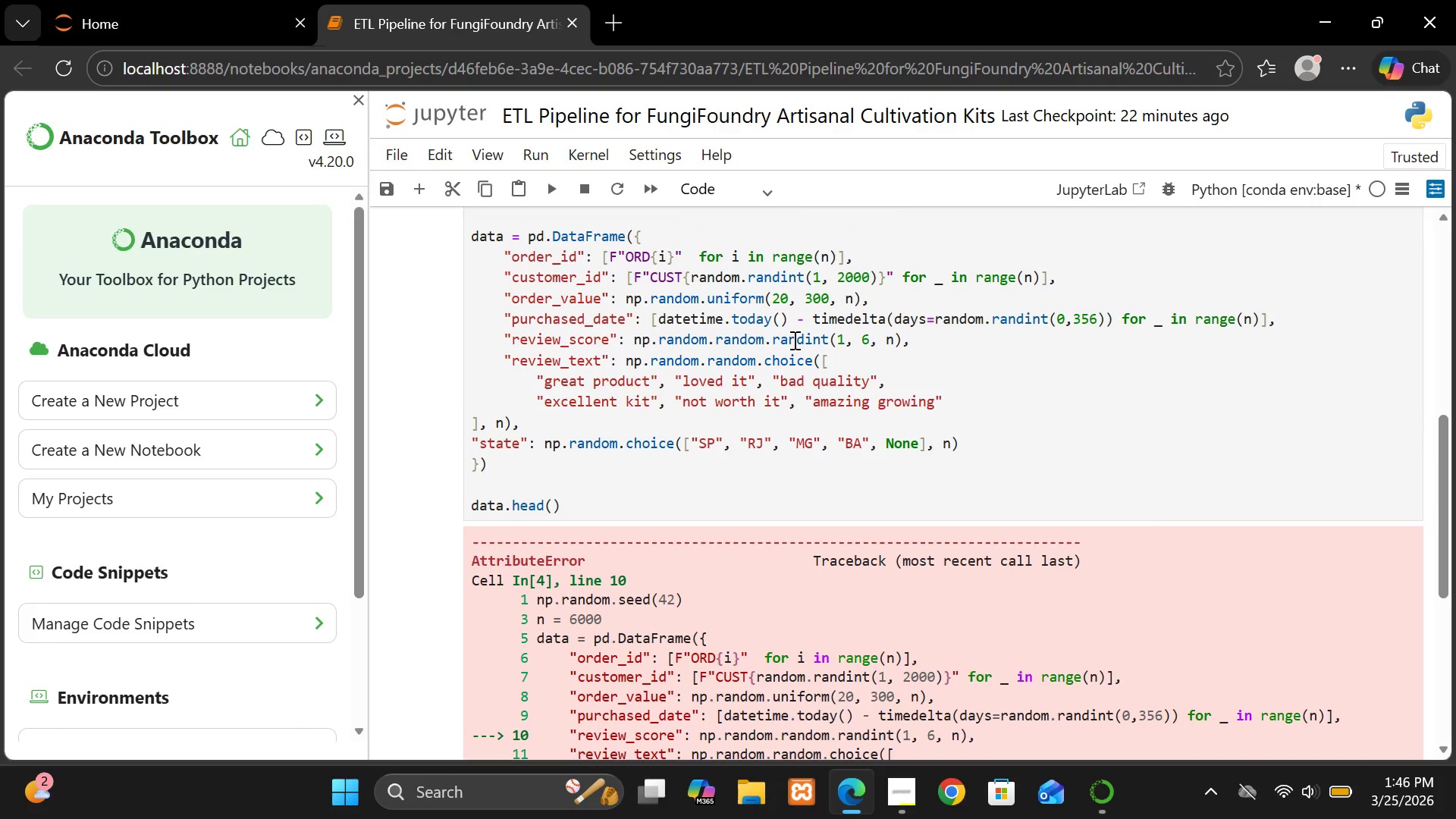 
wait(27.06)
 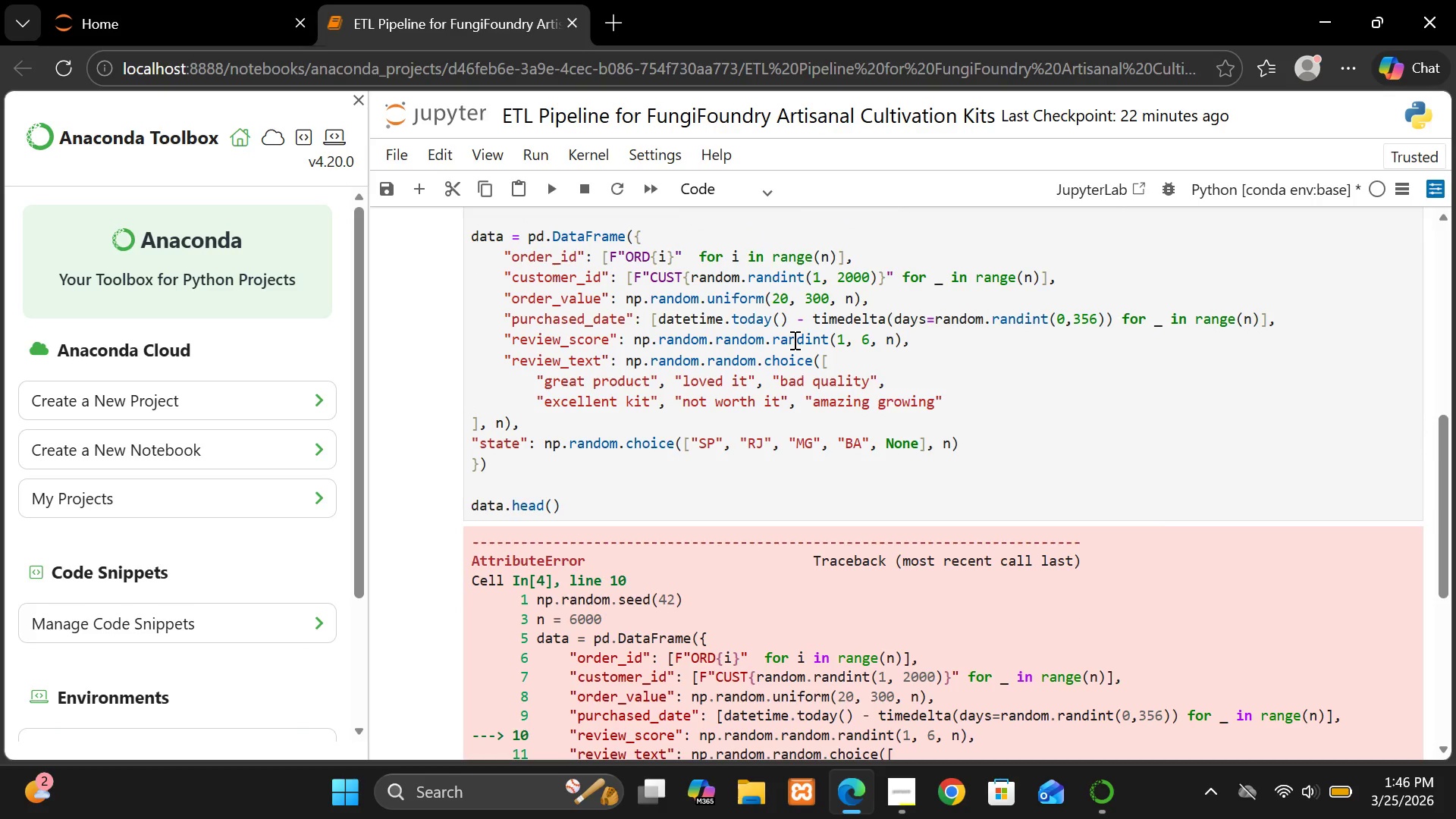 
double_click([752, 342])
 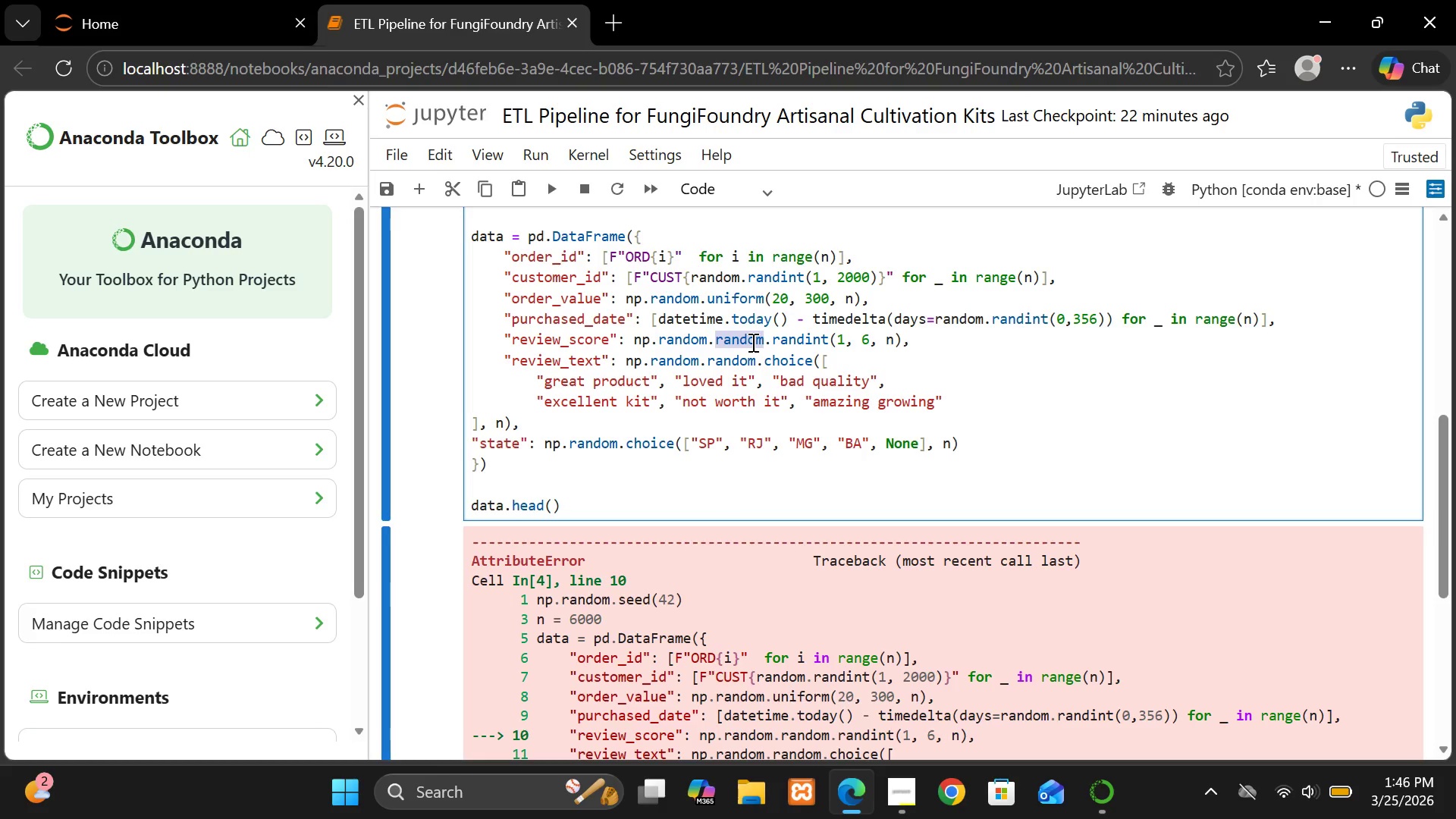 
key(Backspace)
 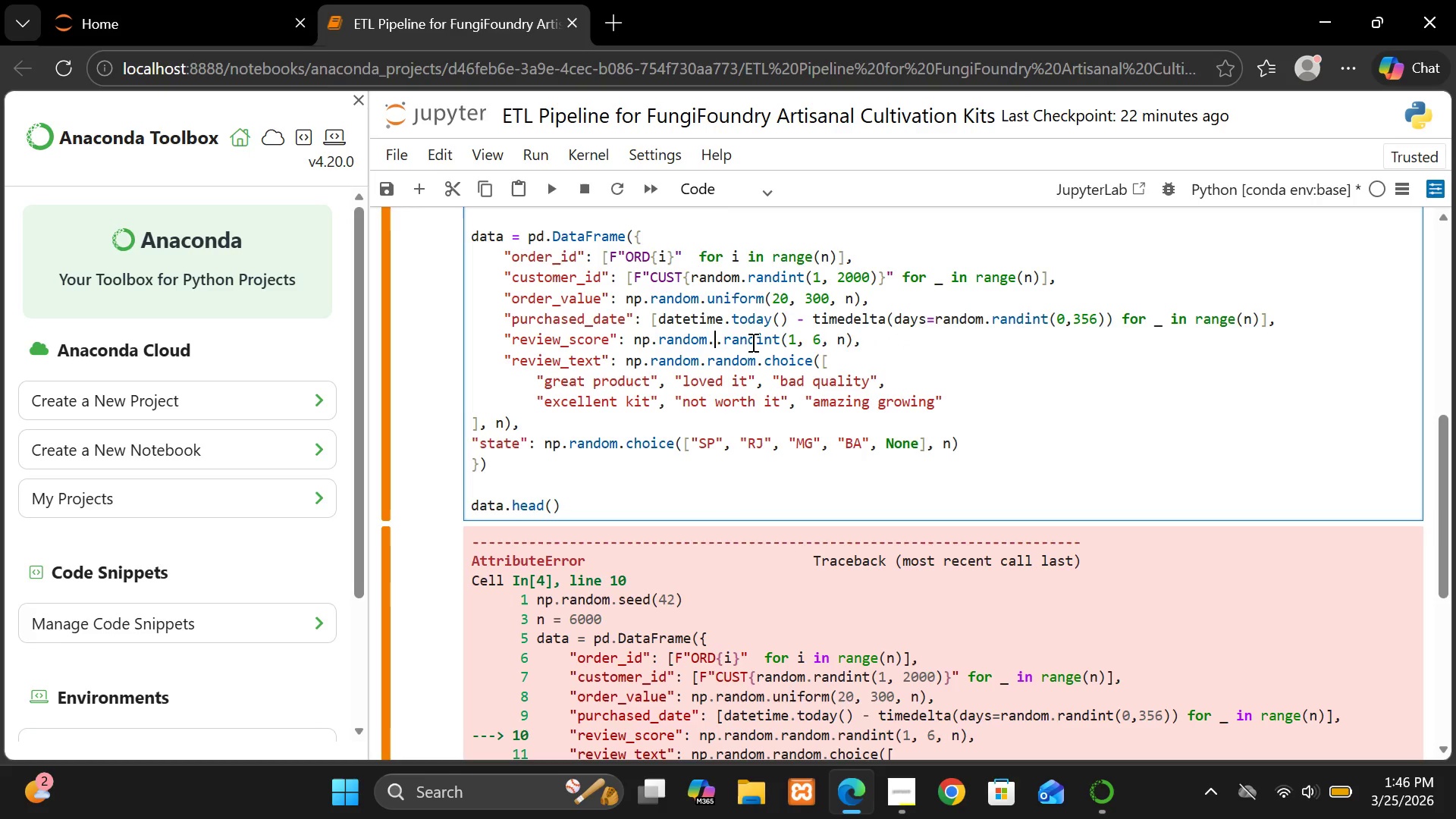 
key(Backspace)
 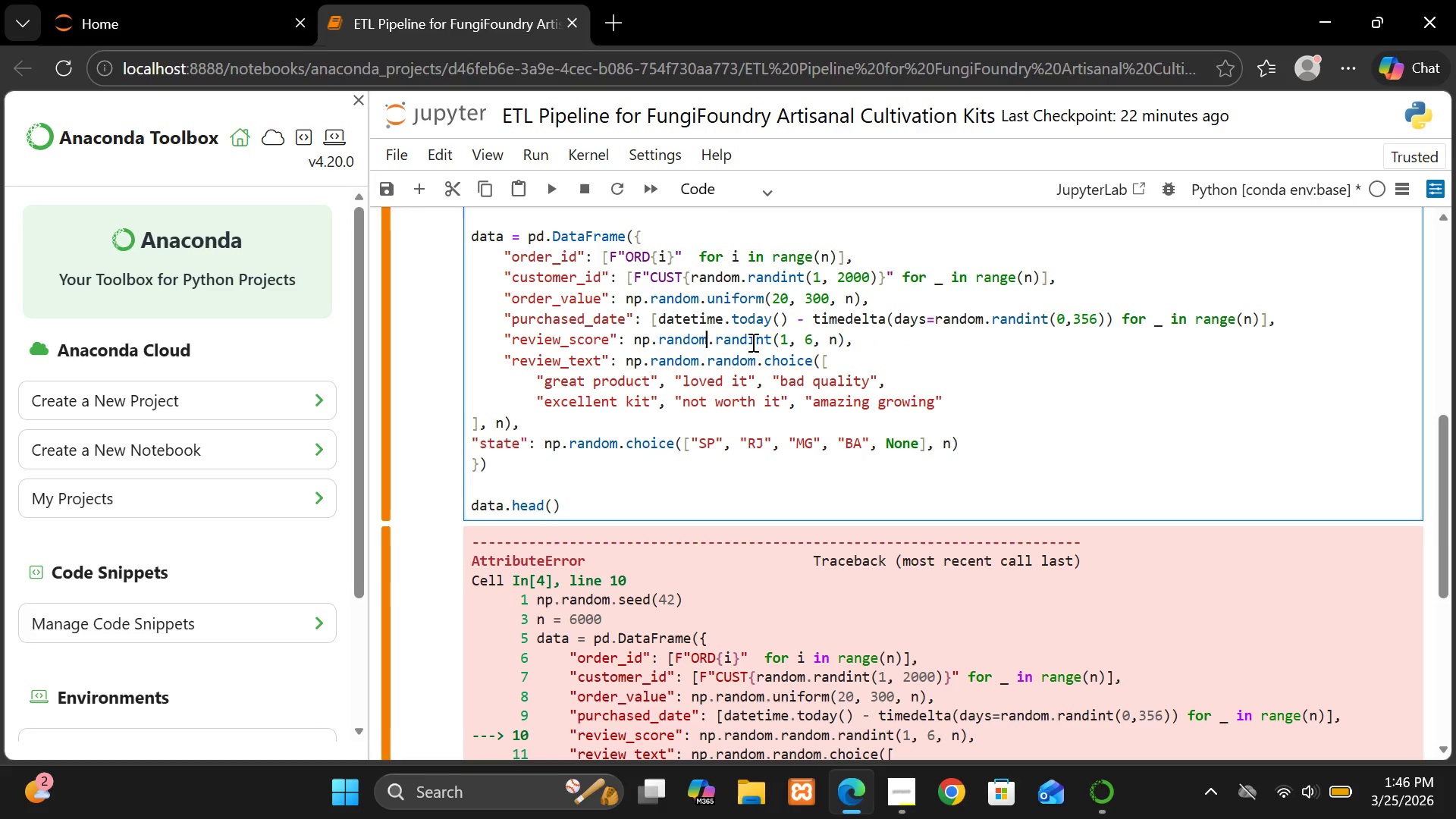 
key(Shift+Enter)
 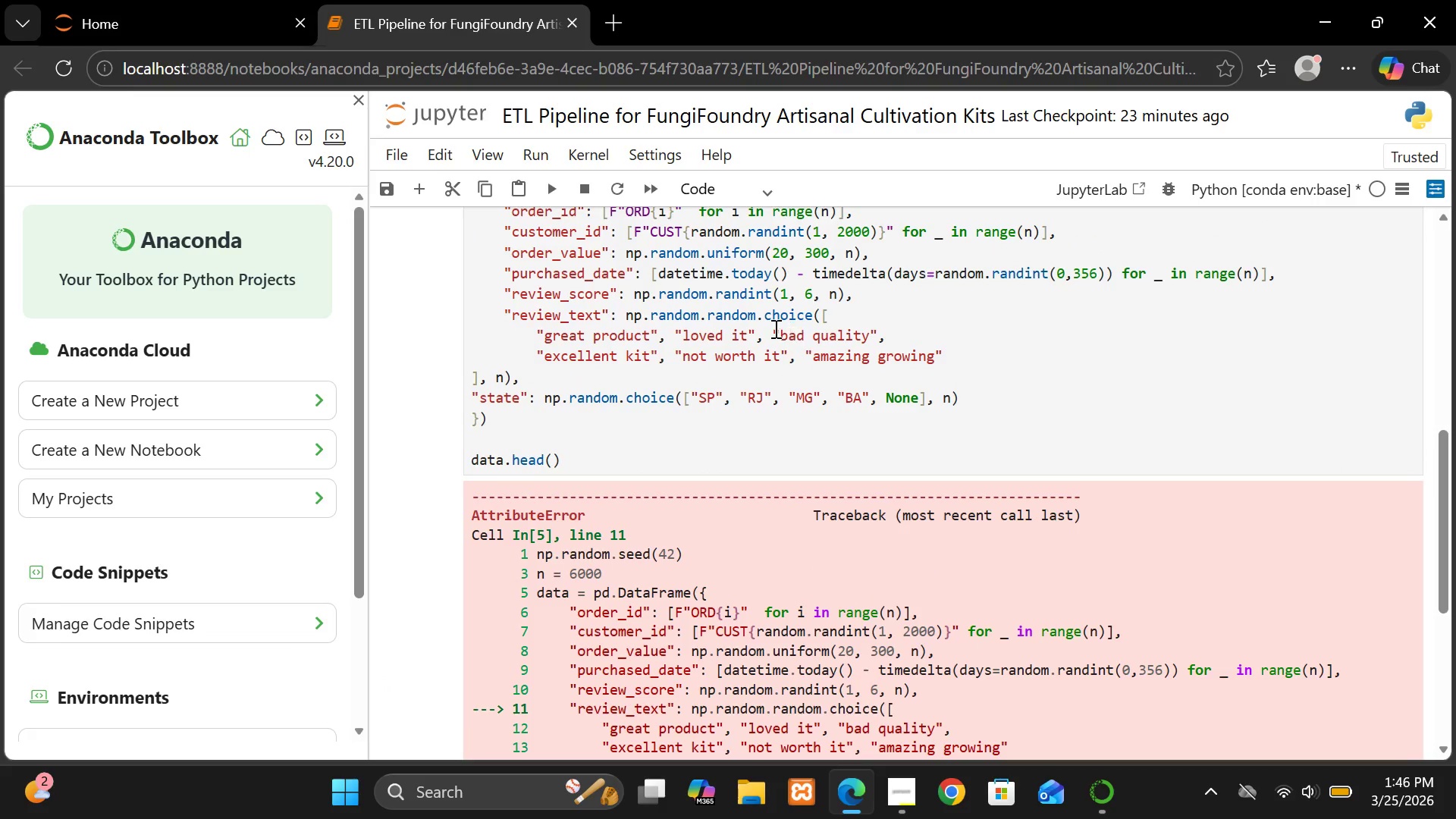 
wait(7.3)
 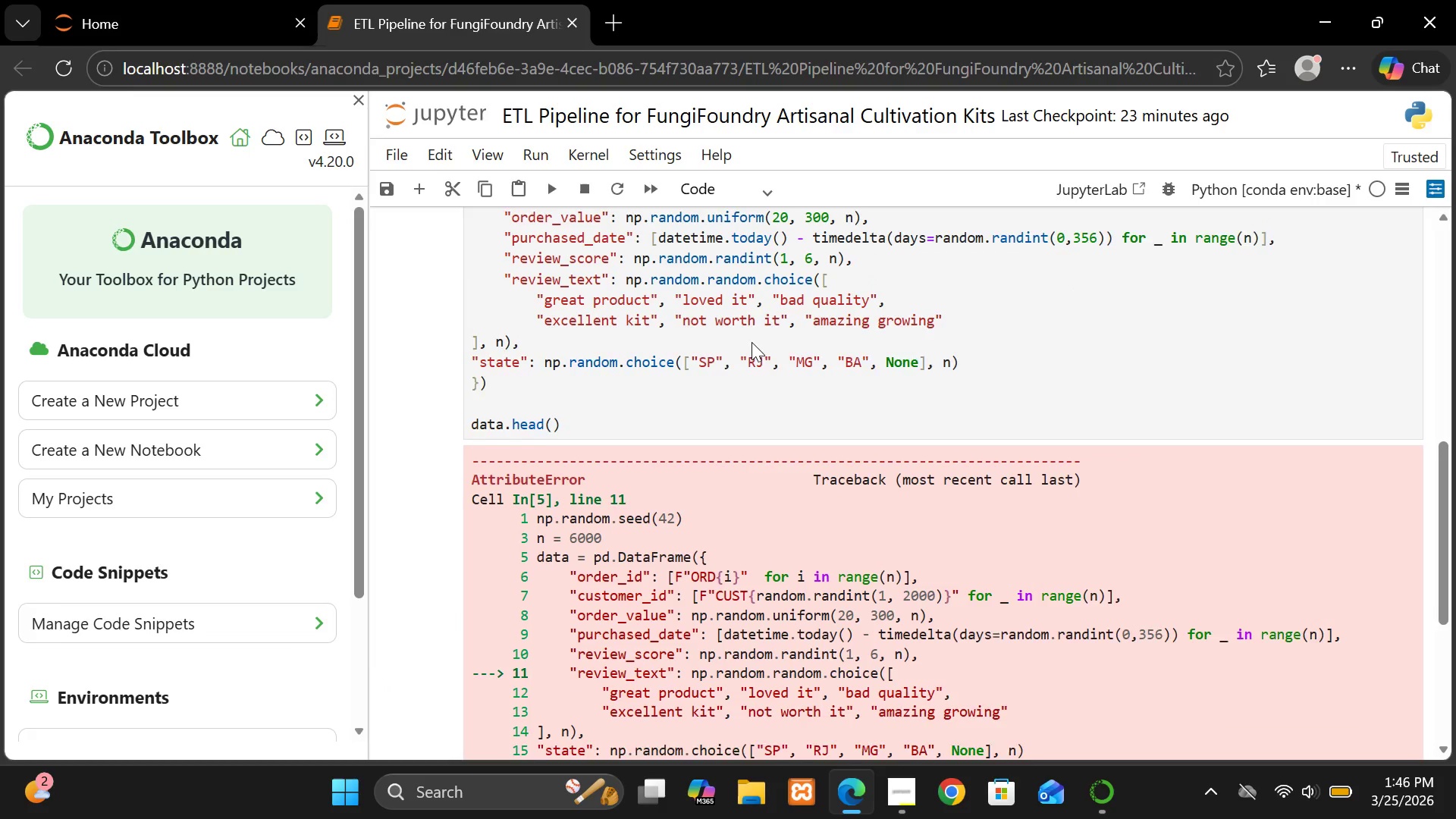 
double_click([738, 313])
 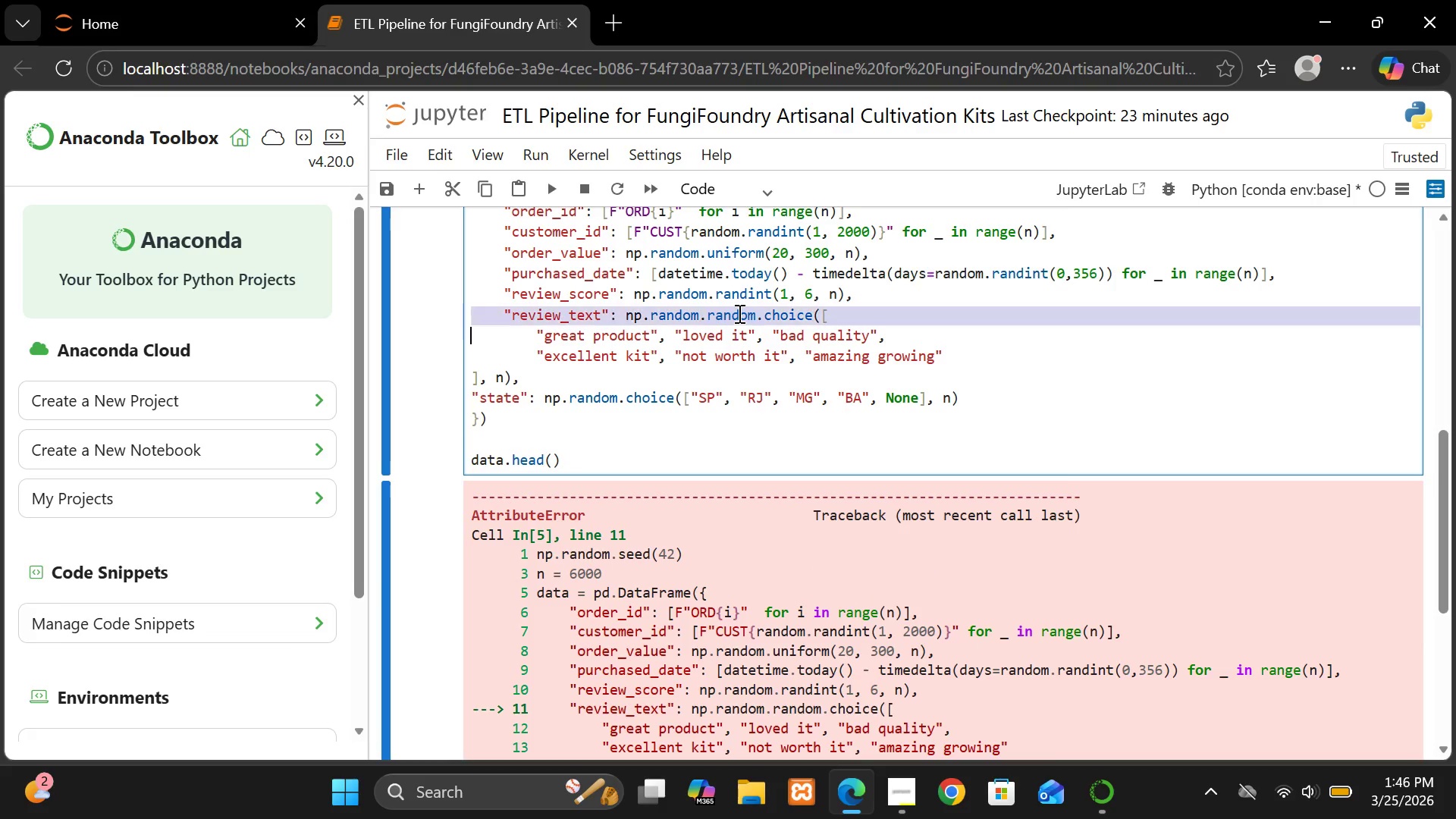 
triple_click([738, 313])
 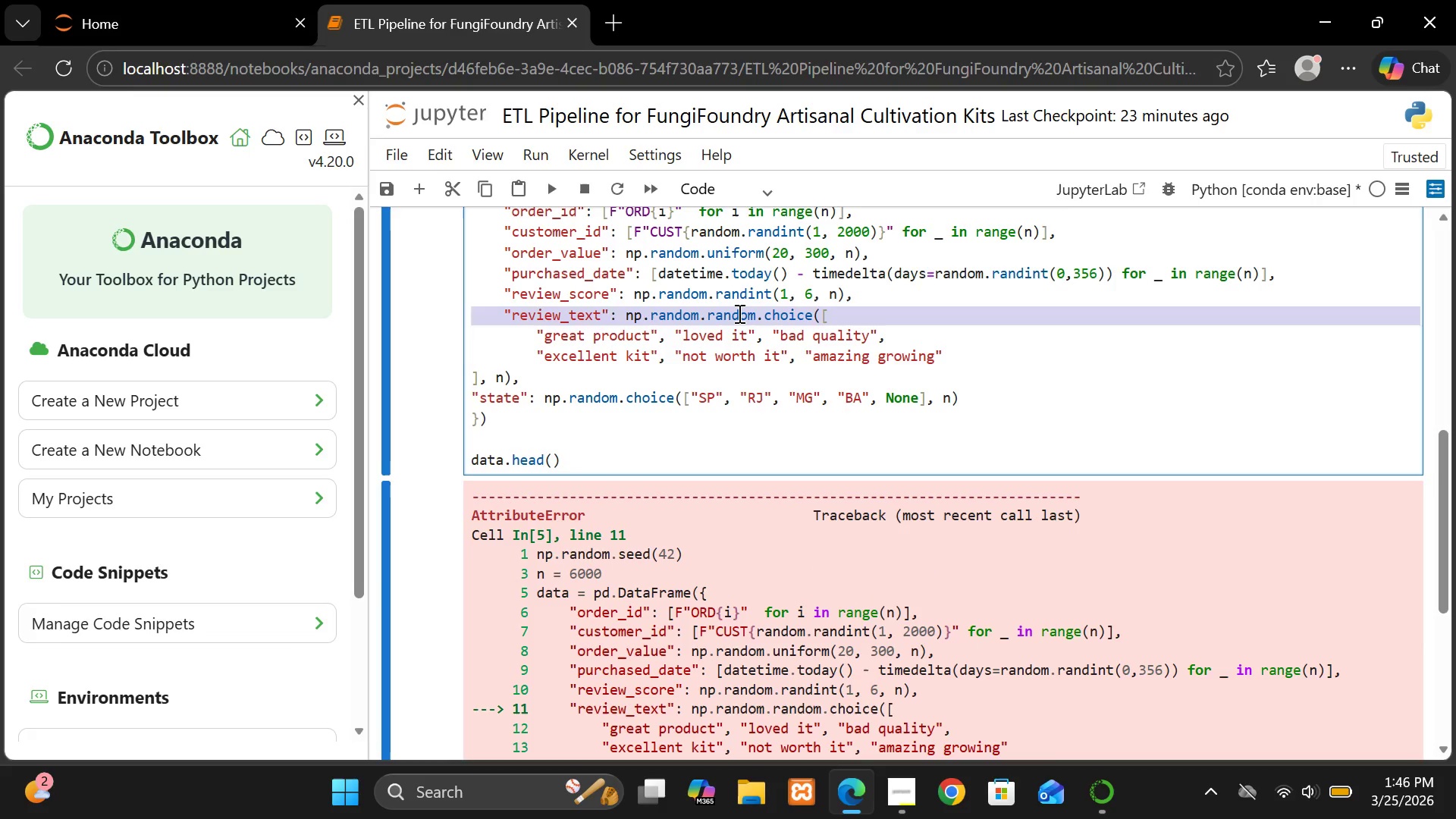 
double_click([738, 313])
 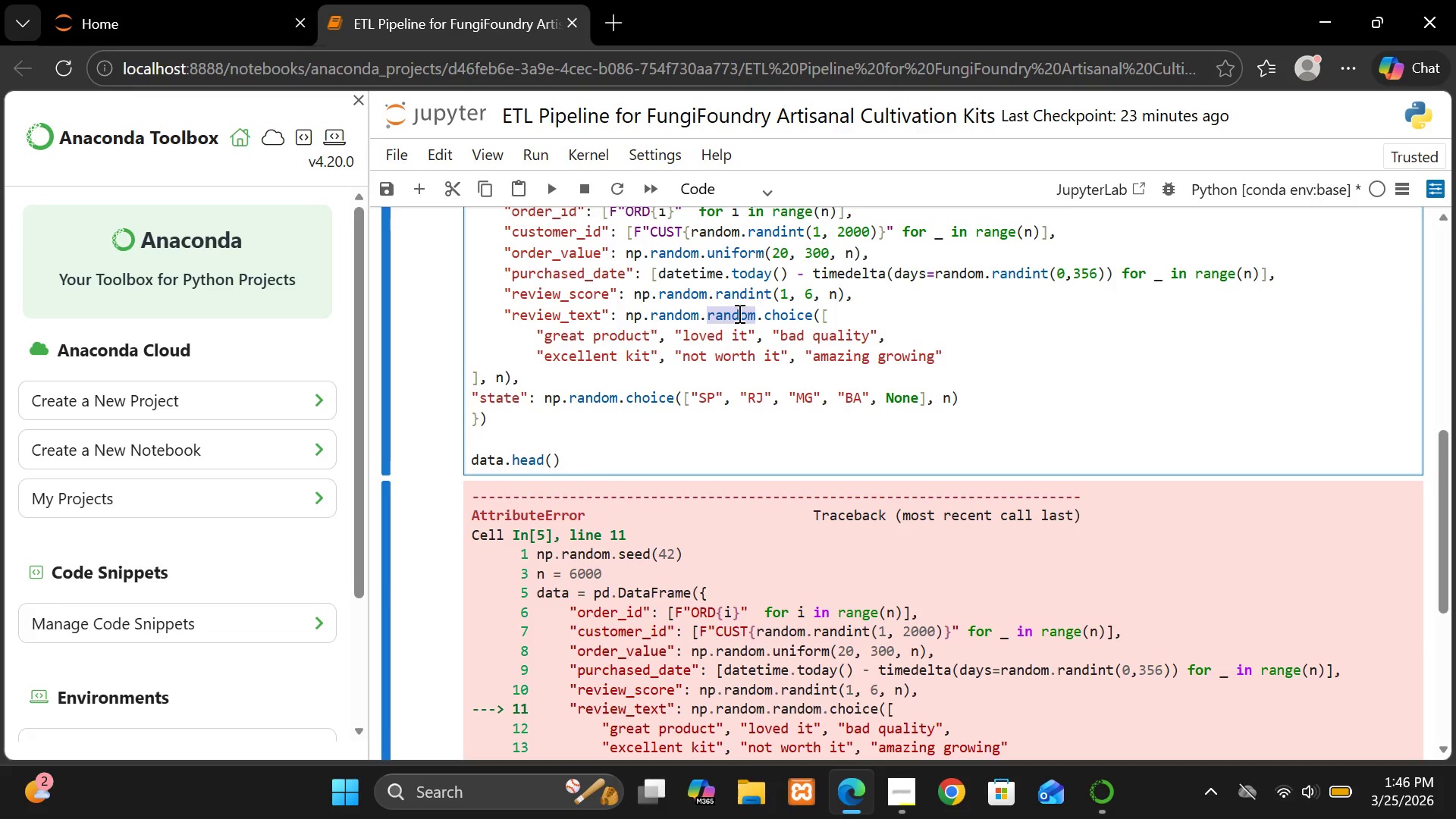 
key(Backspace)
 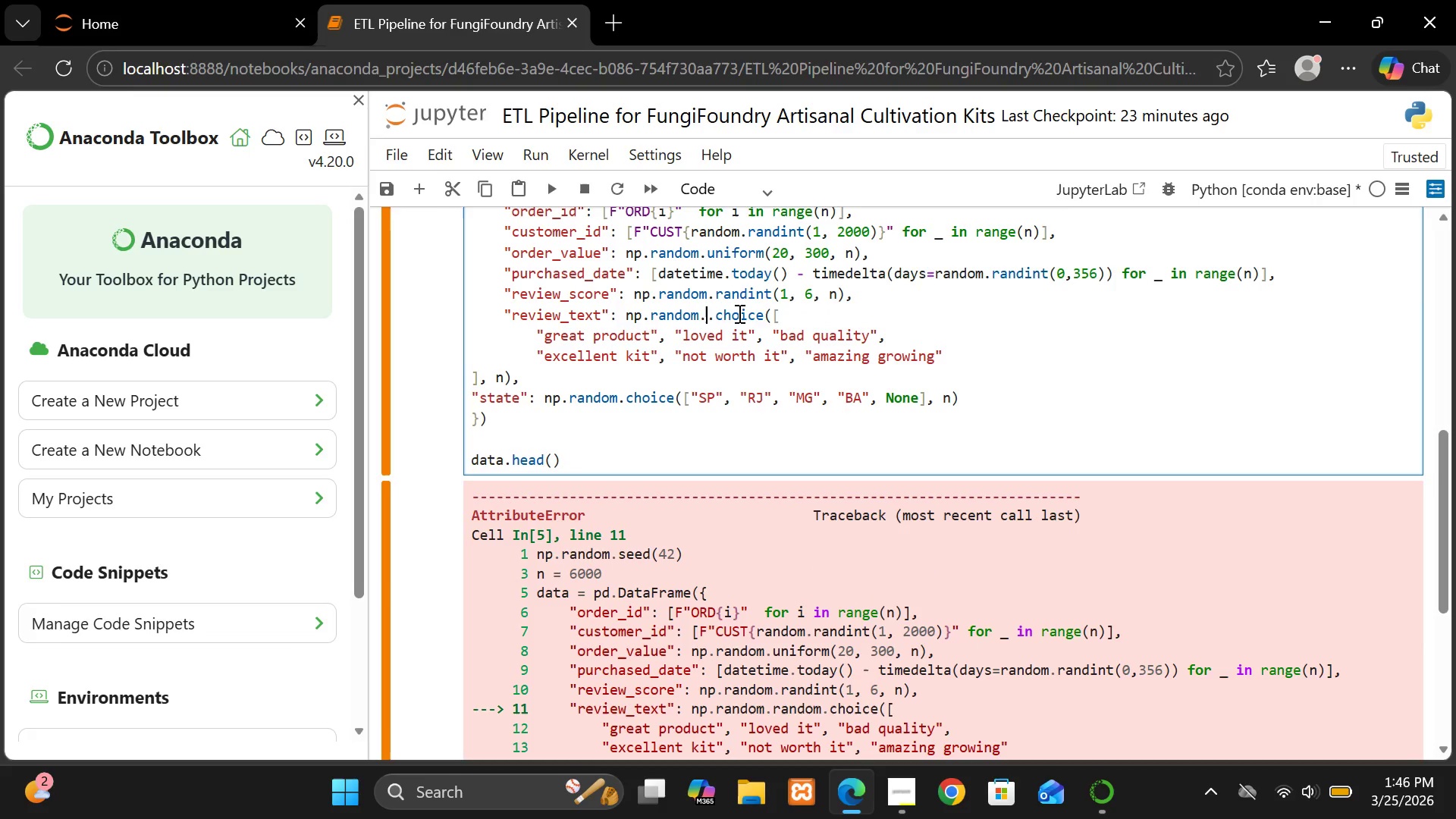 
key(Backspace)
 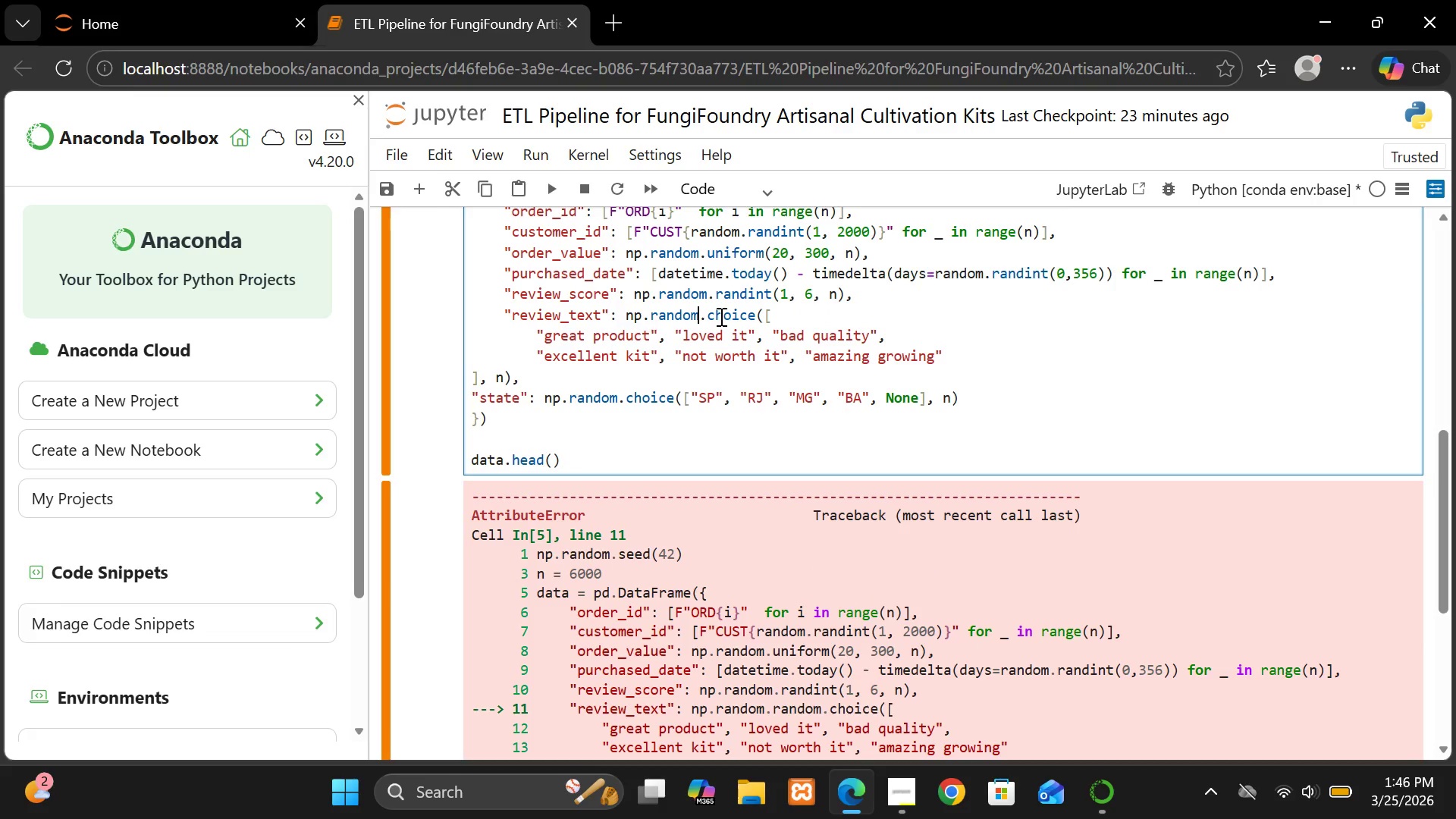 
key(Shift+ShiftRight)
 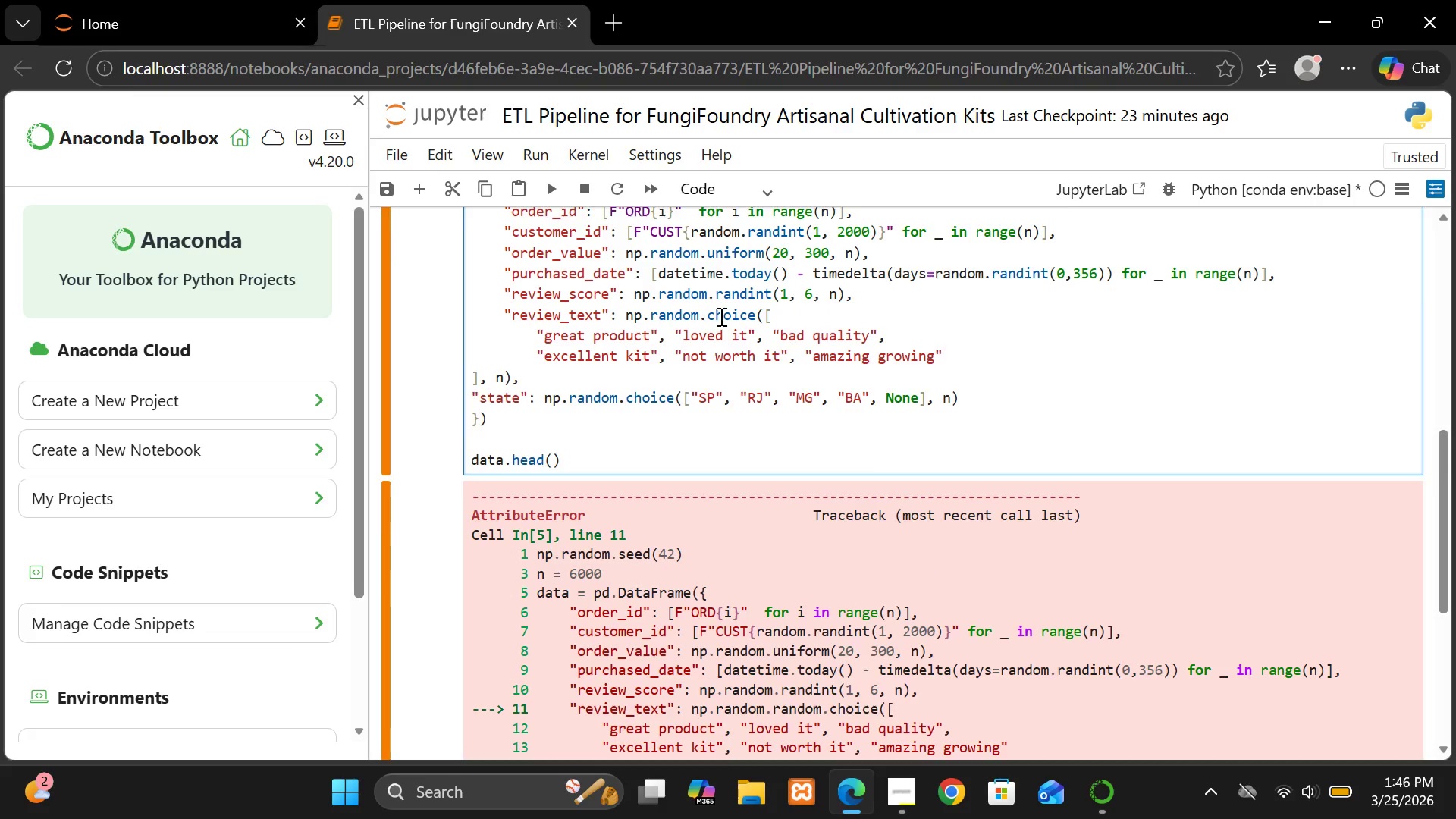 
key(Shift+Enter)
 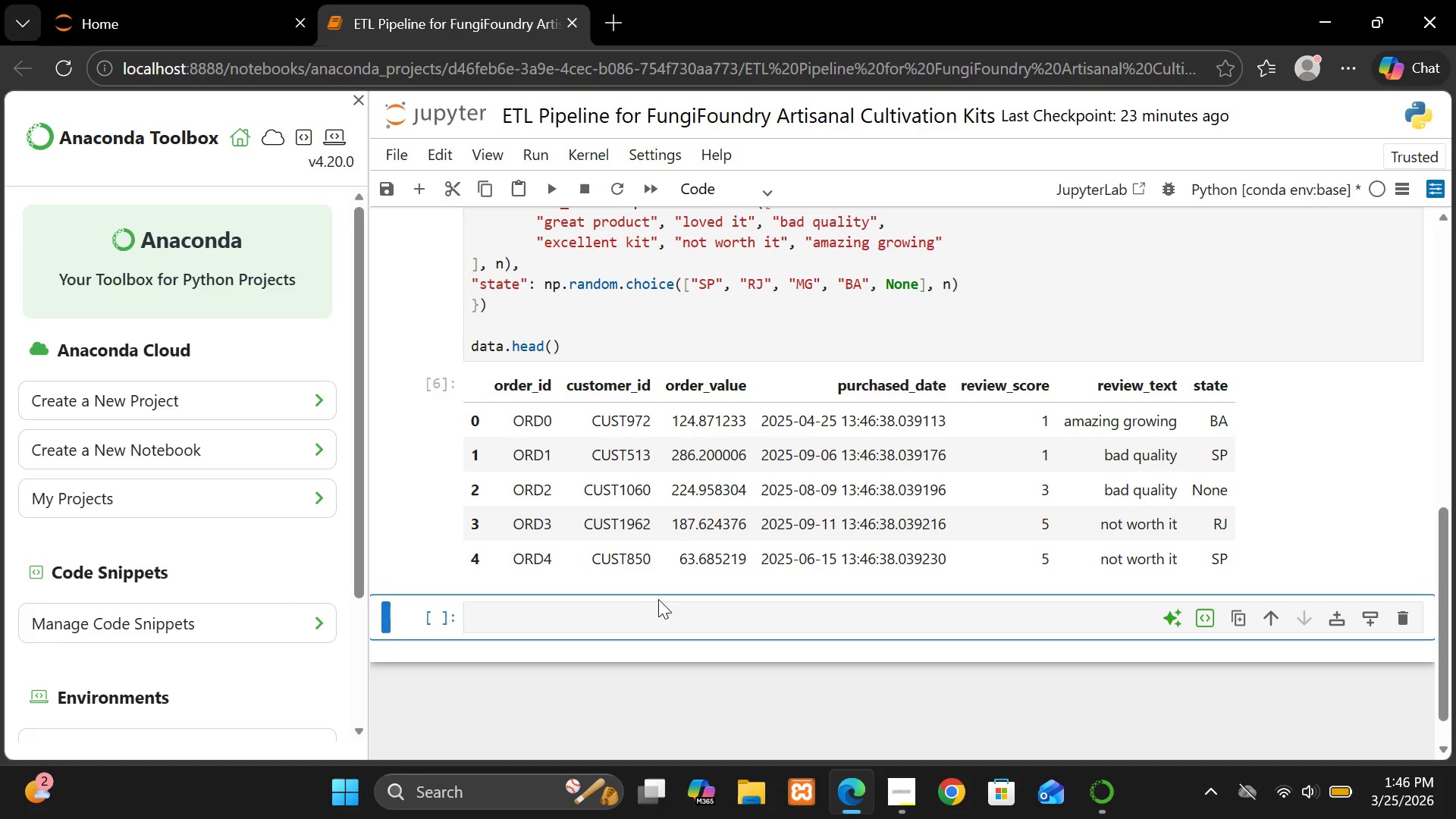 
left_click([651, 627])
 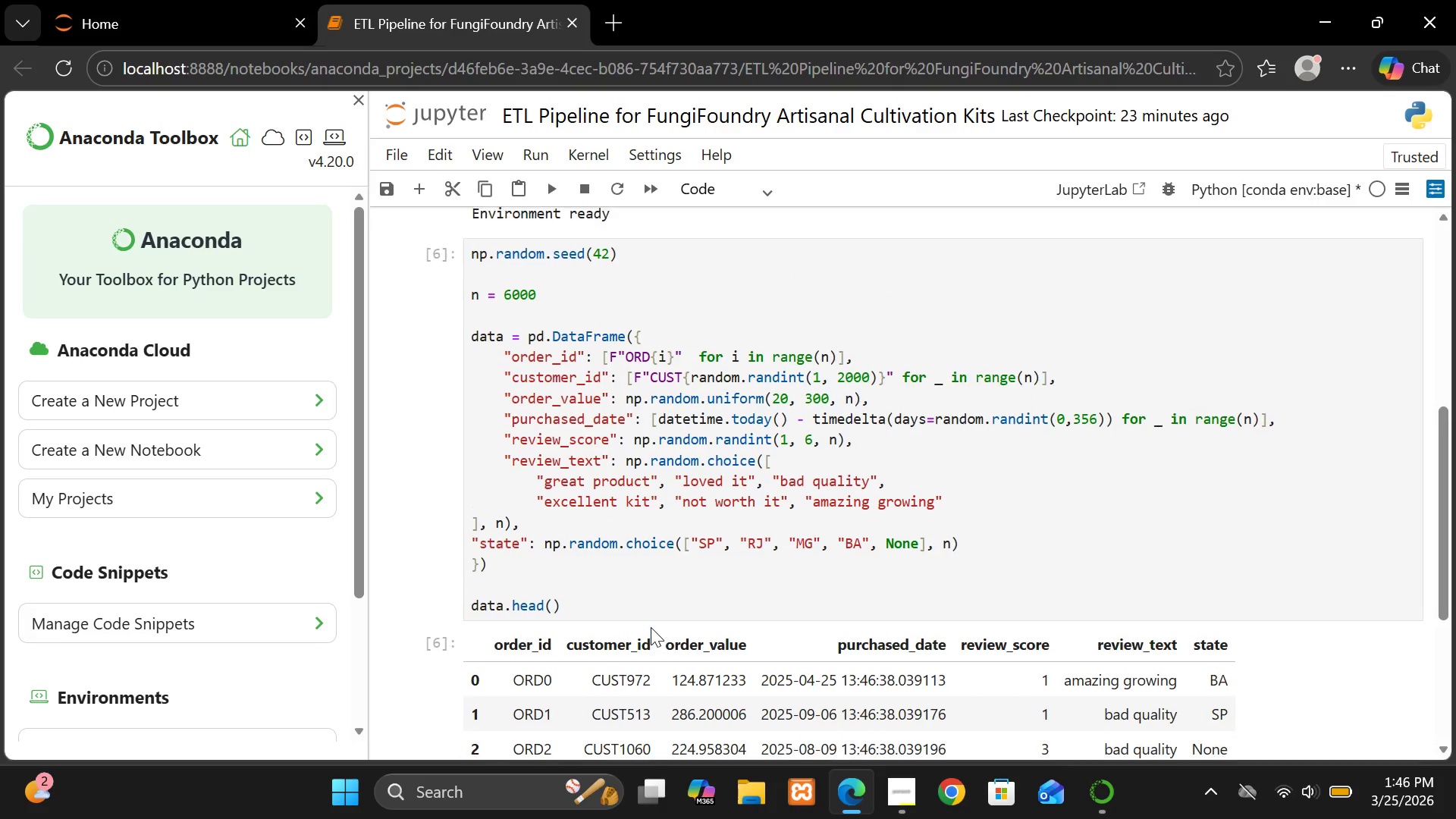 
wait(14.11)
 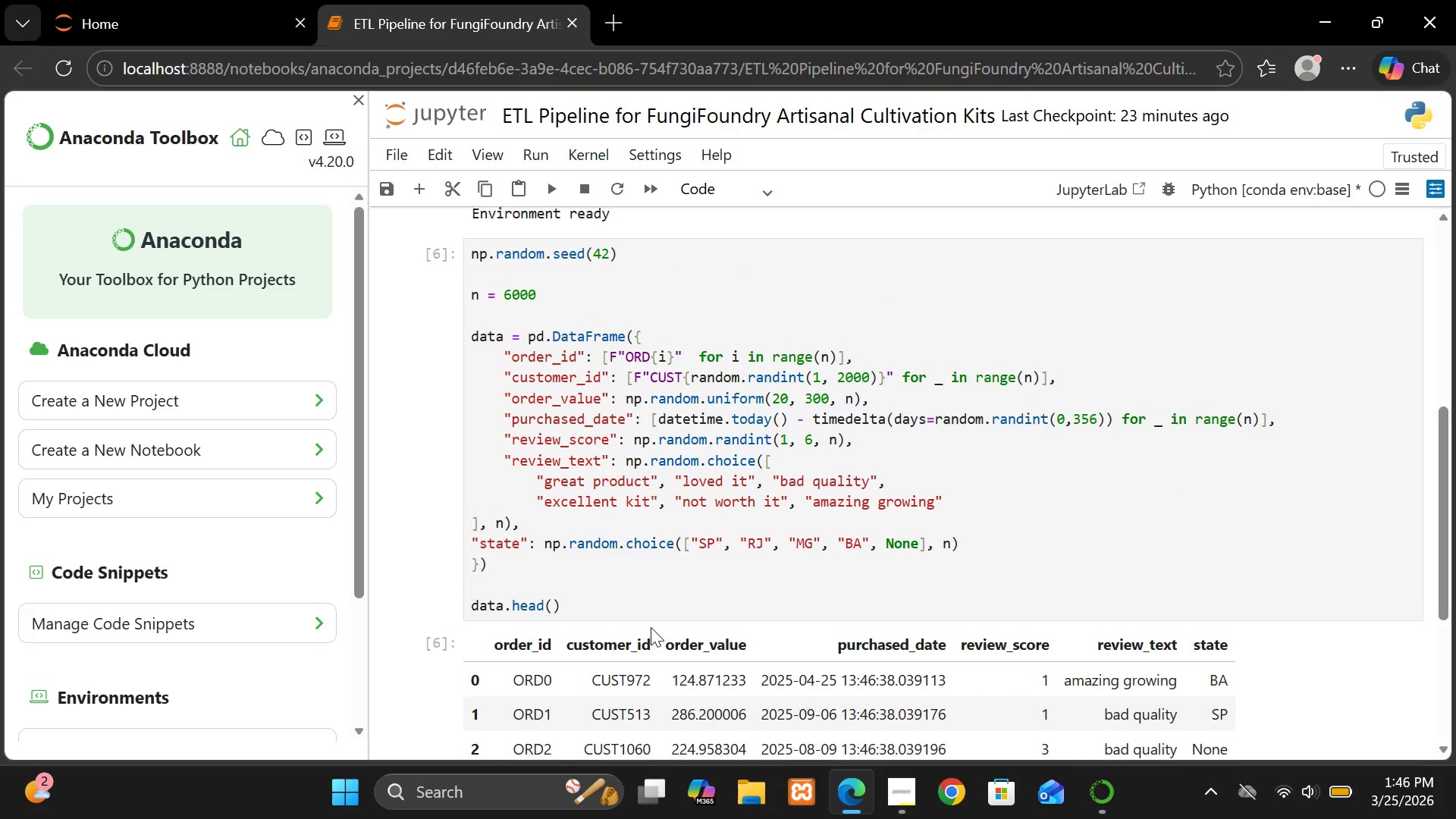 
left_click([645, 582])
 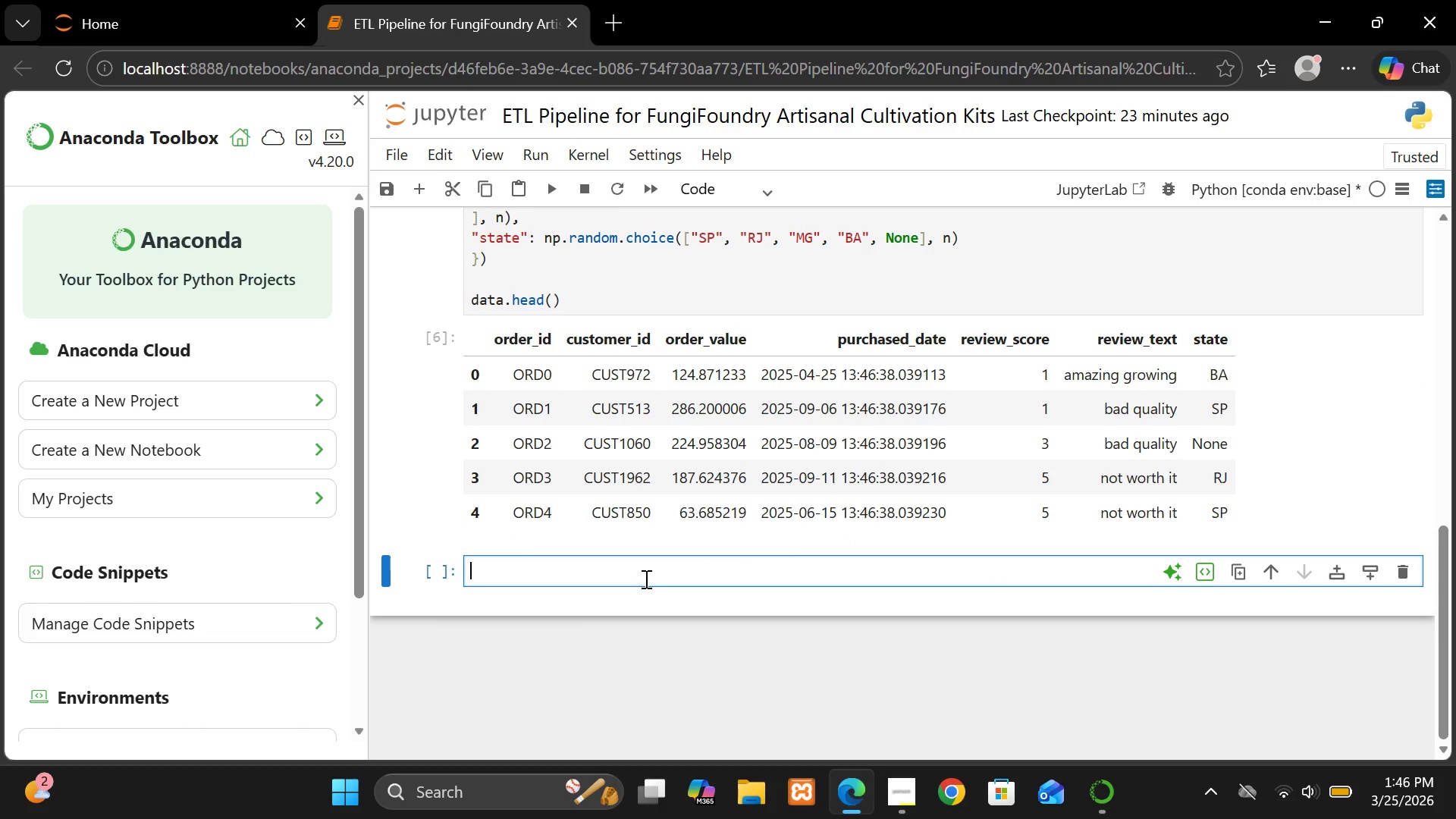 
left_click([645, 579])
 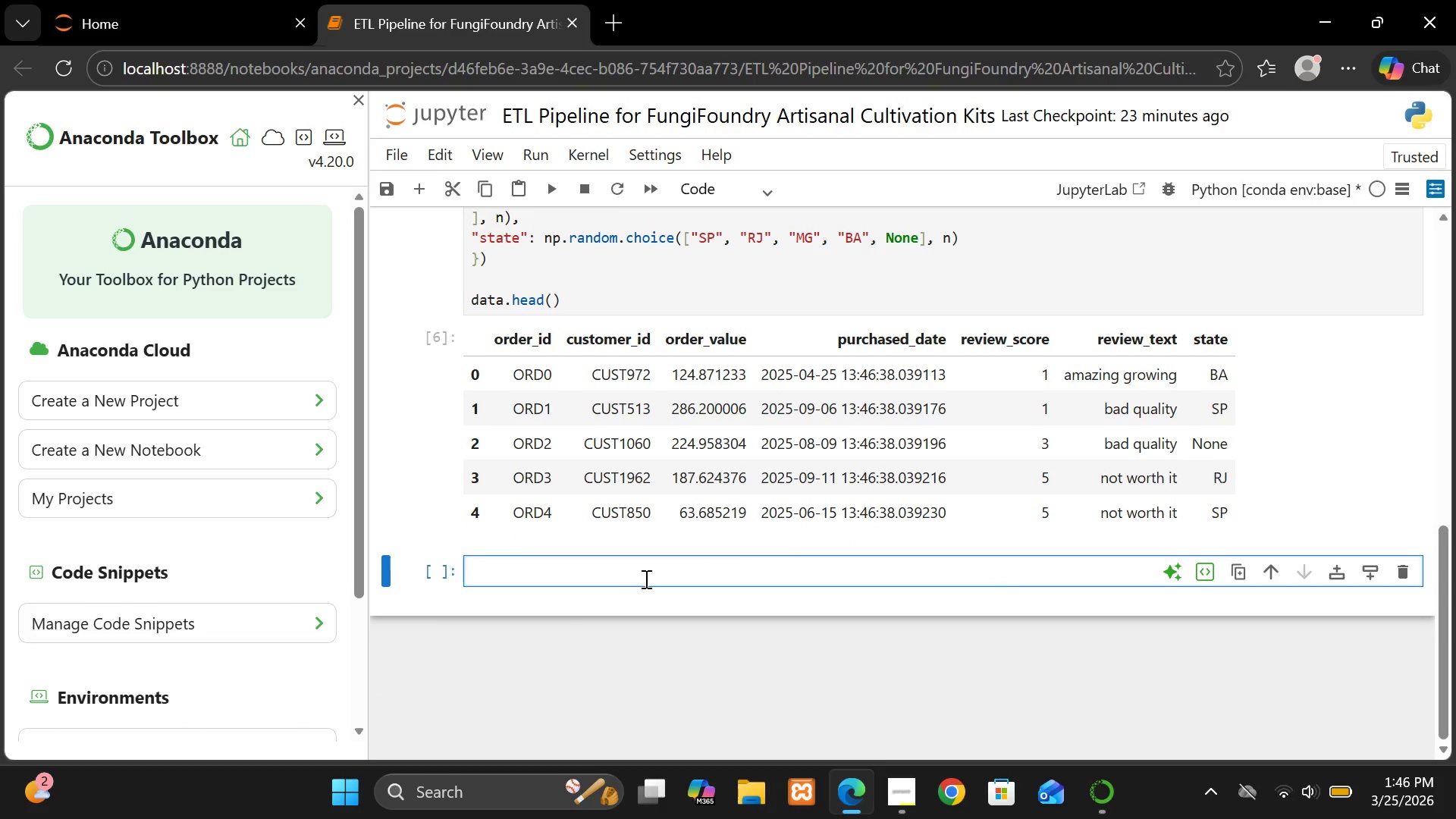 
type(infli)
key(Backspace)
type(uencers = [")
 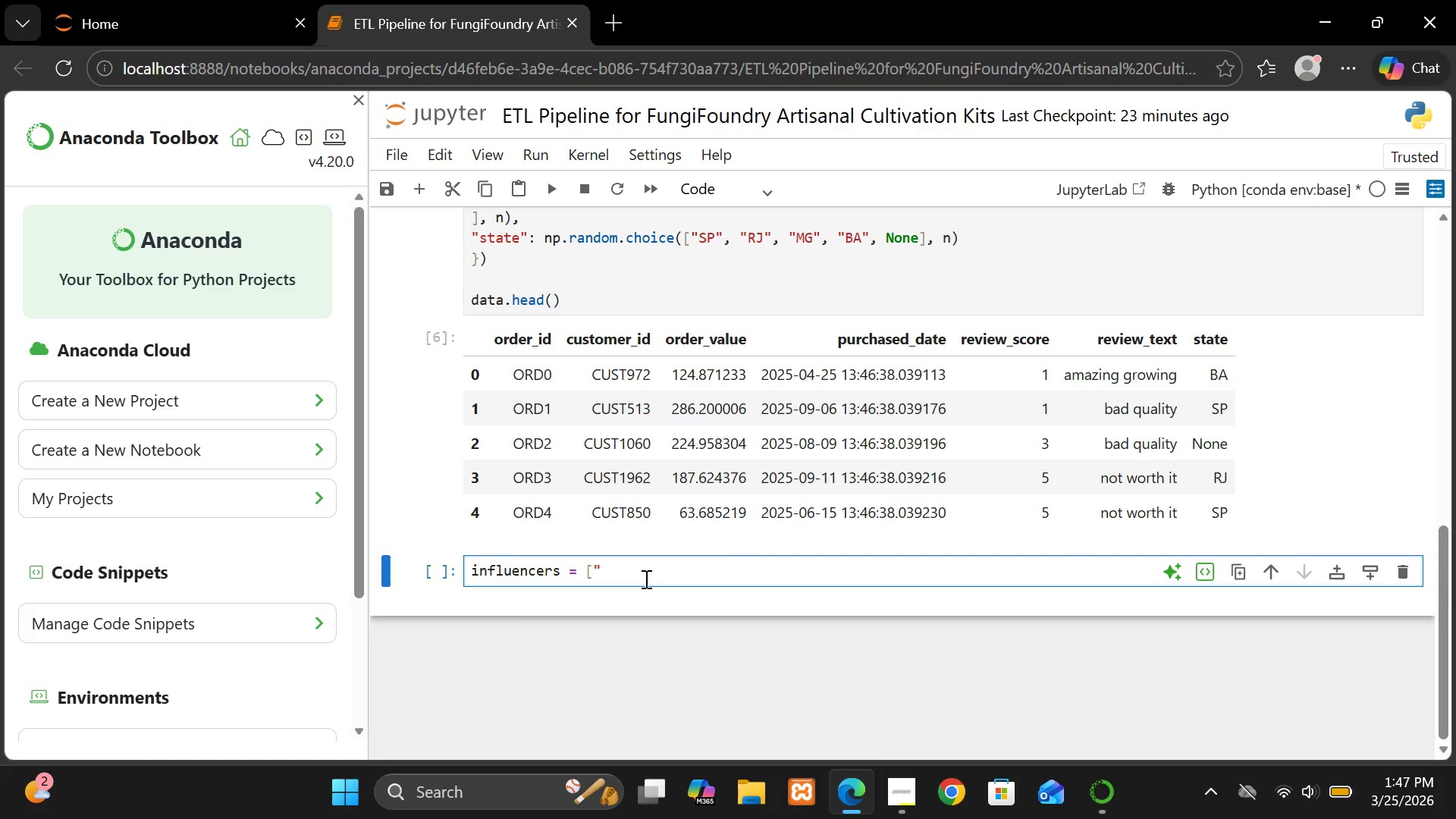 
hold_key(key=ShiftLeft, duration=1.5)
 